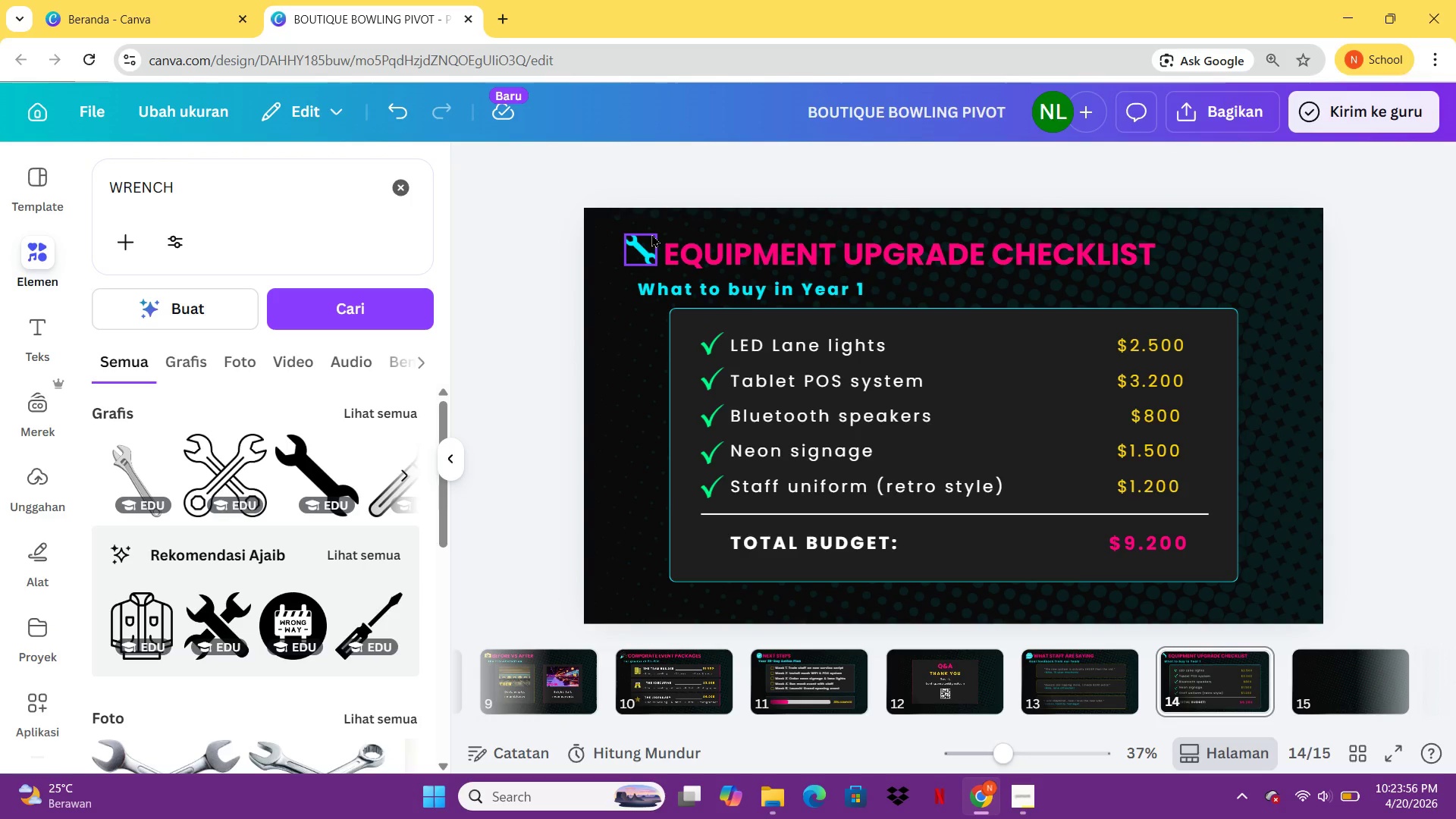 
left_click([651, 234])
 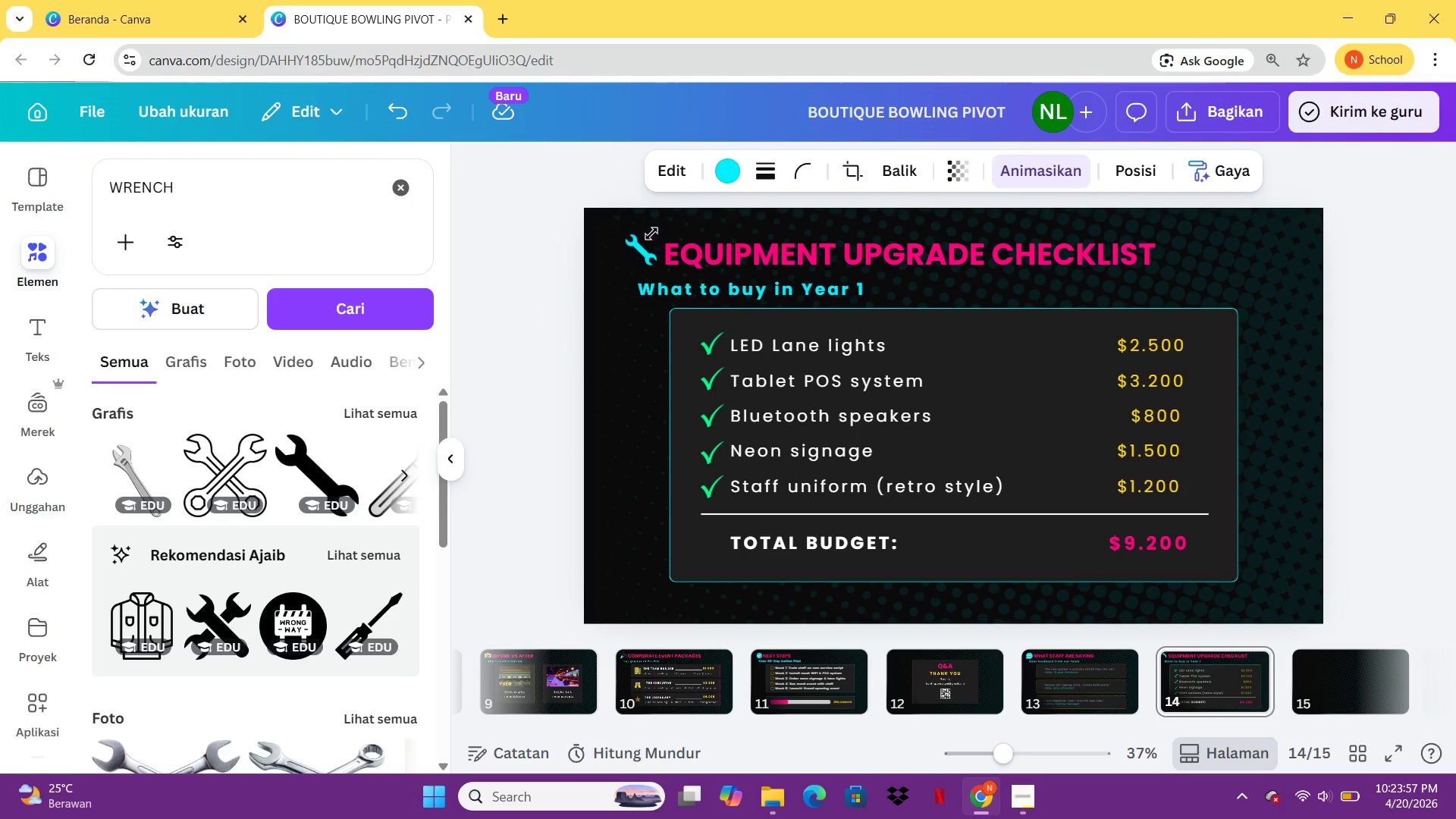 
hold_key(key=ArrowDown, duration=0.94)
 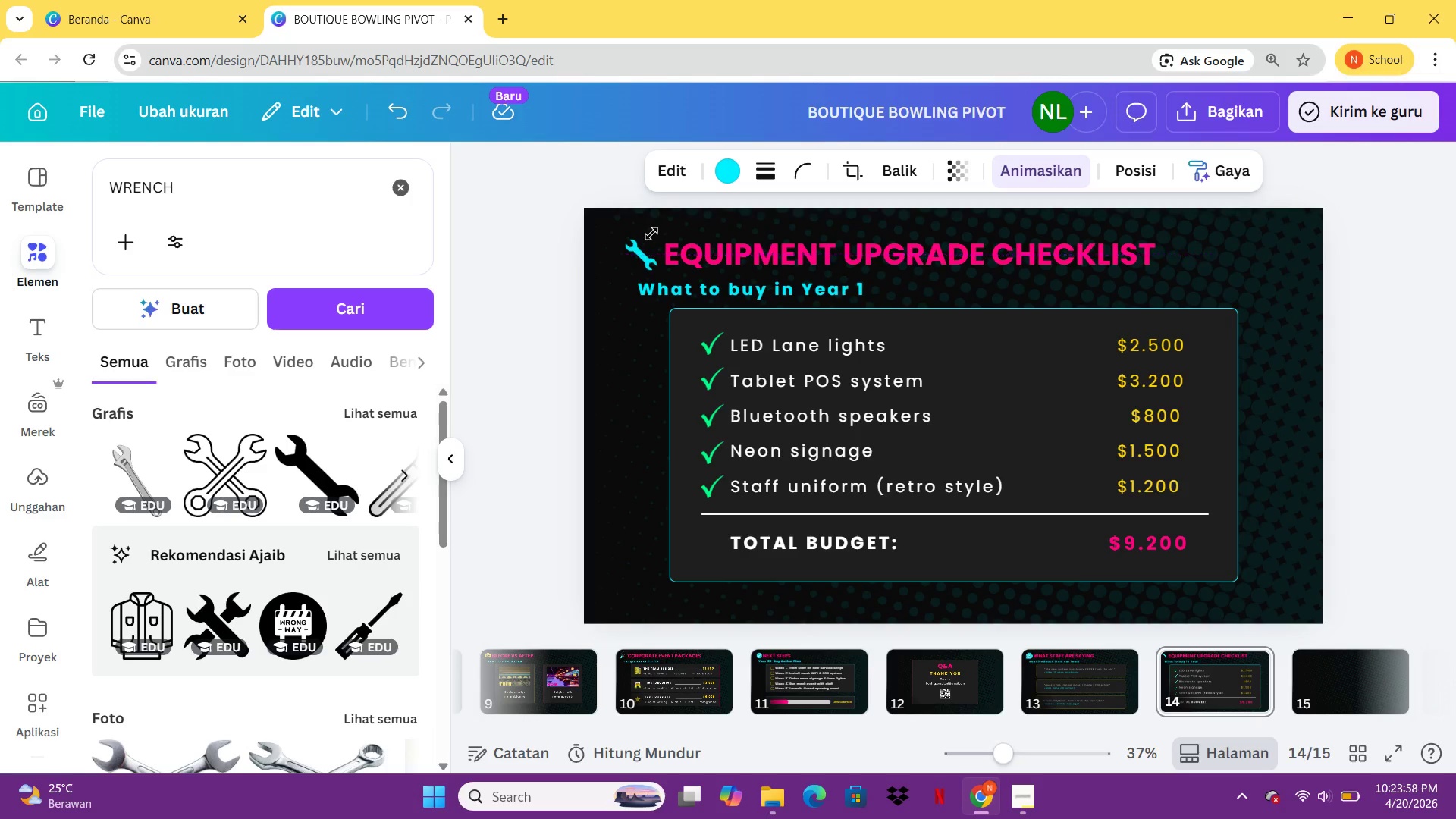 
key(ArrowDown)
 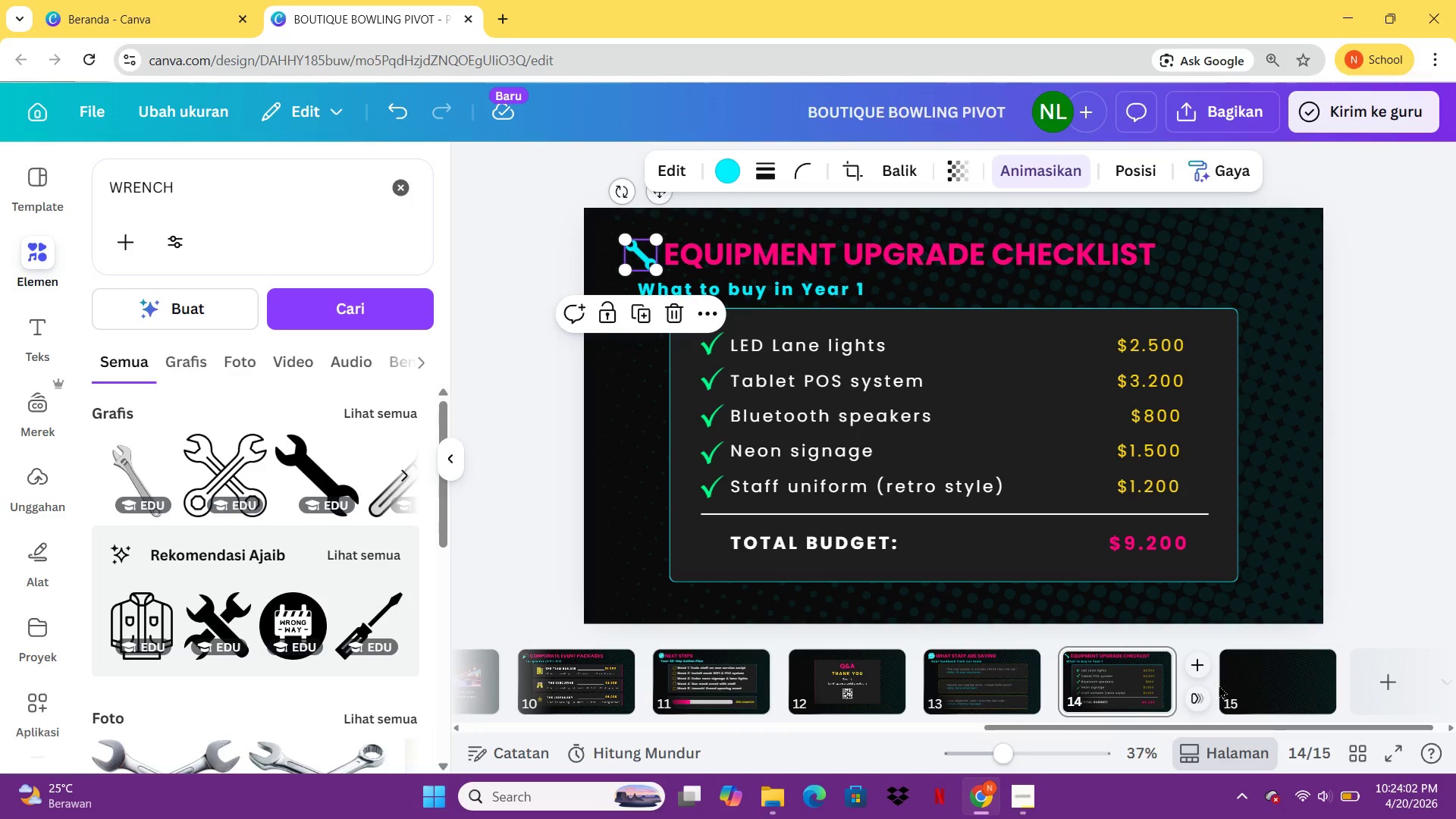 
wait(8.3)
 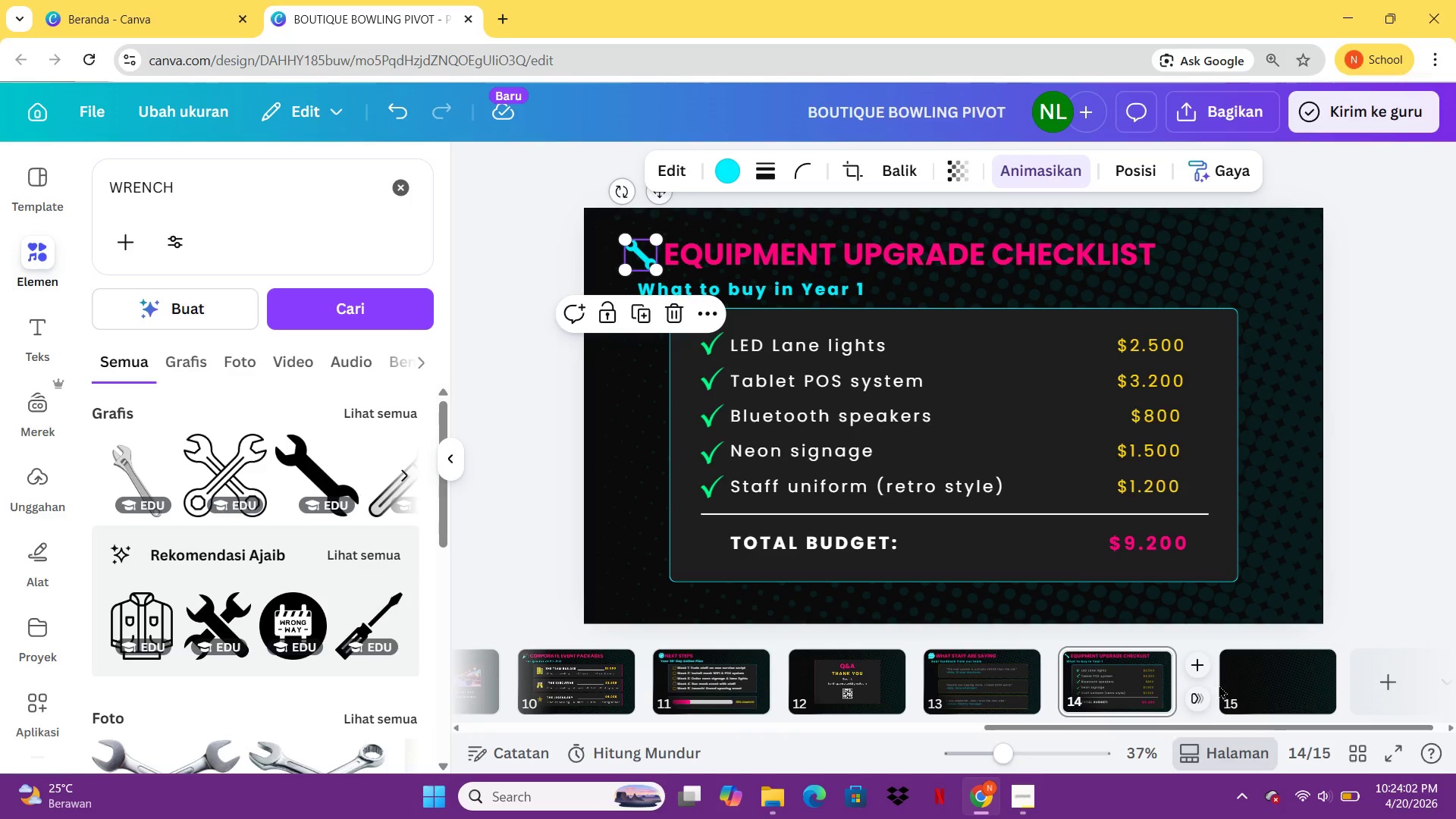 
left_click([983, 270])
 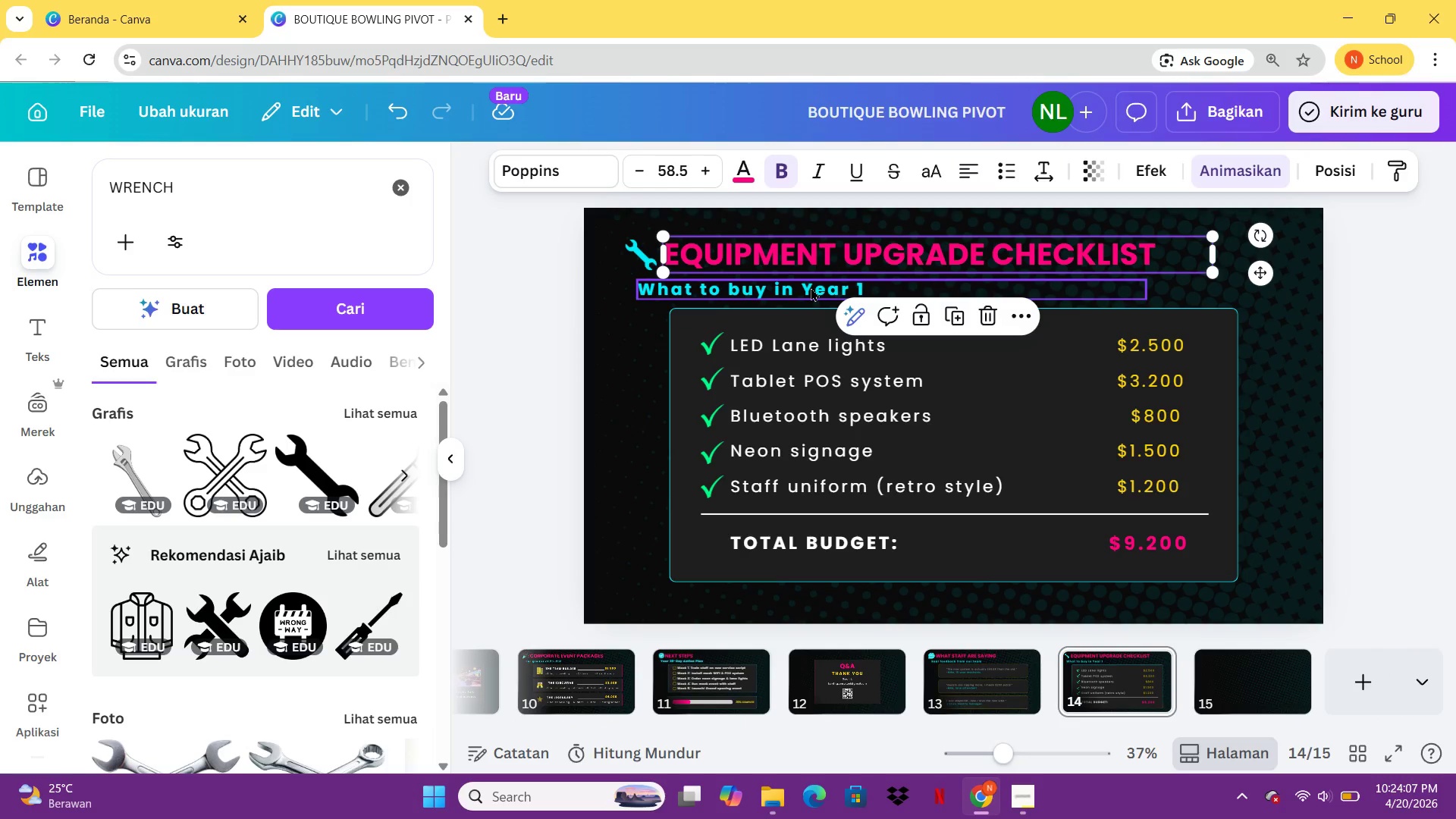 
key(Control+ControlLeft)
 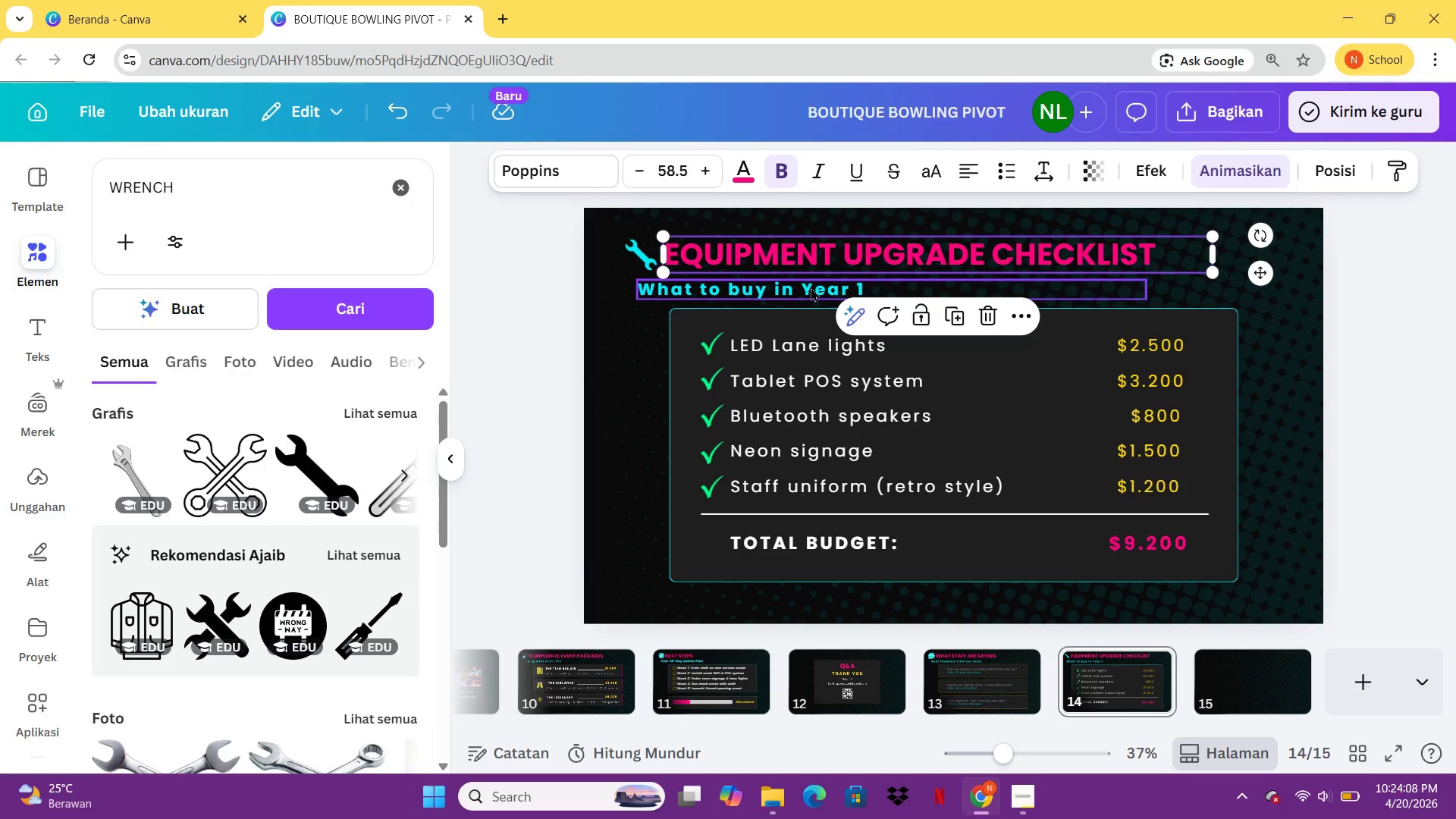 
hold_key(key=ShiftLeft, duration=0.44)
left_click([811, 287])
 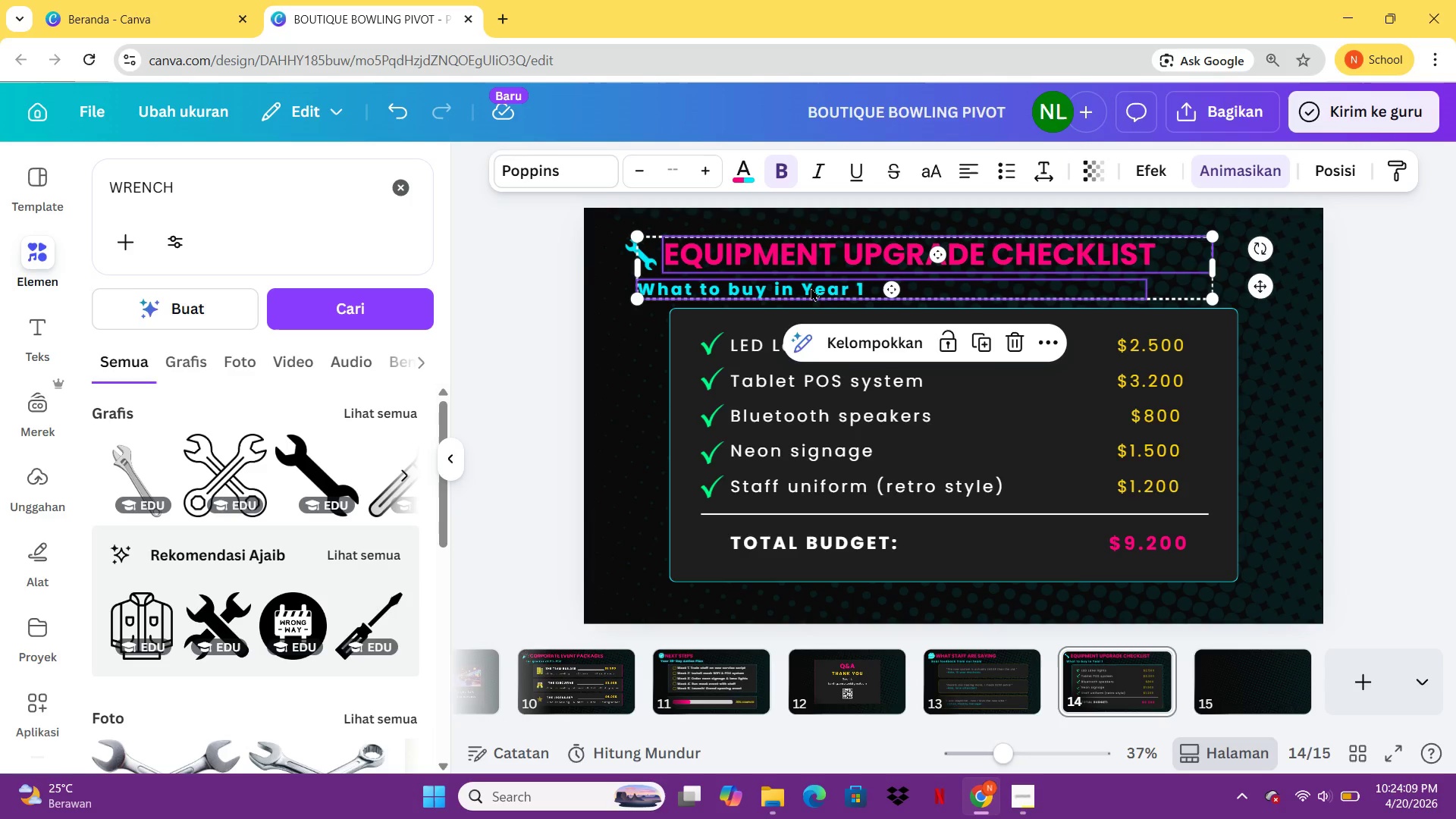 
key(Control+C)
 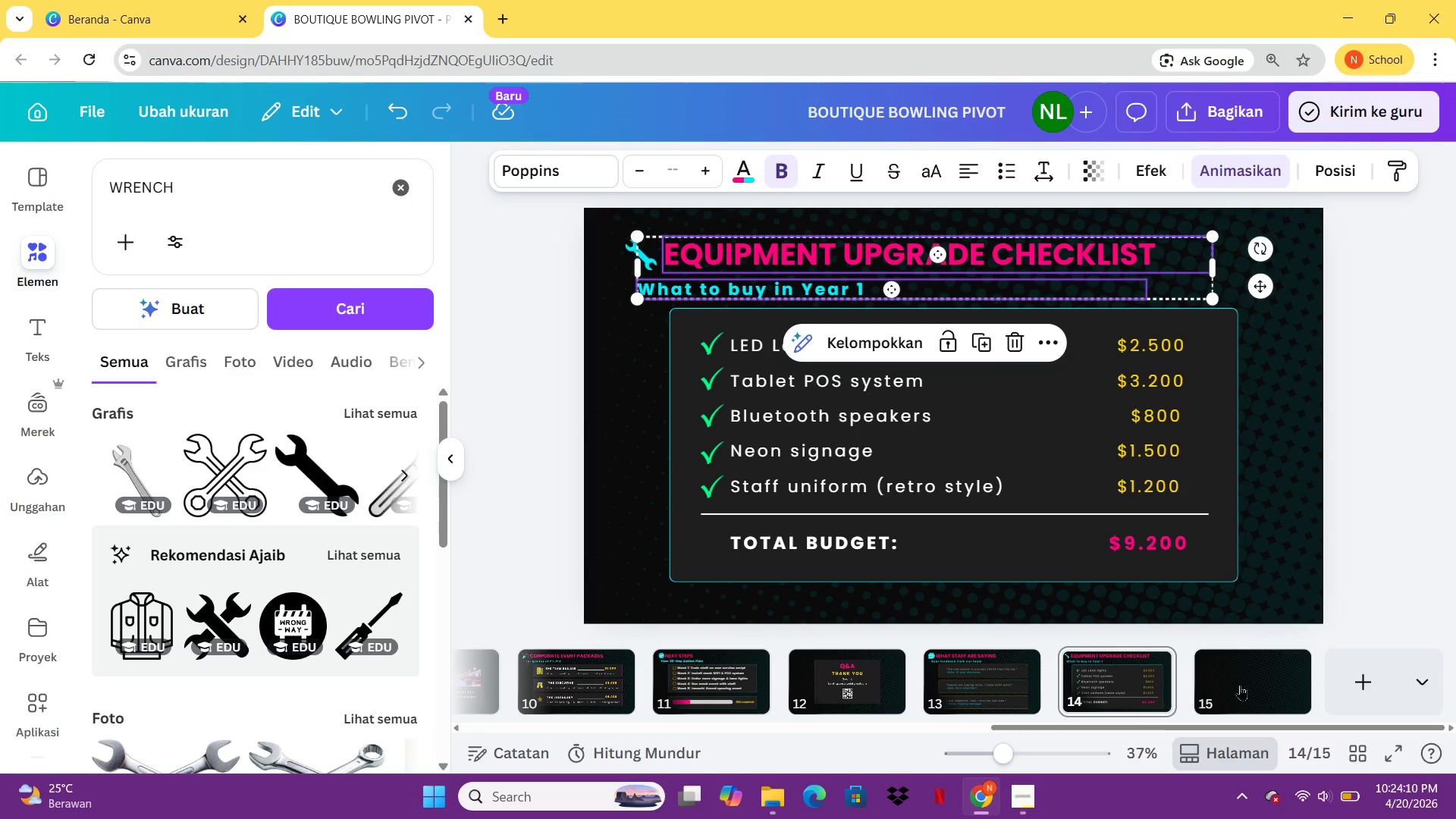 
left_click([1258, 680])
 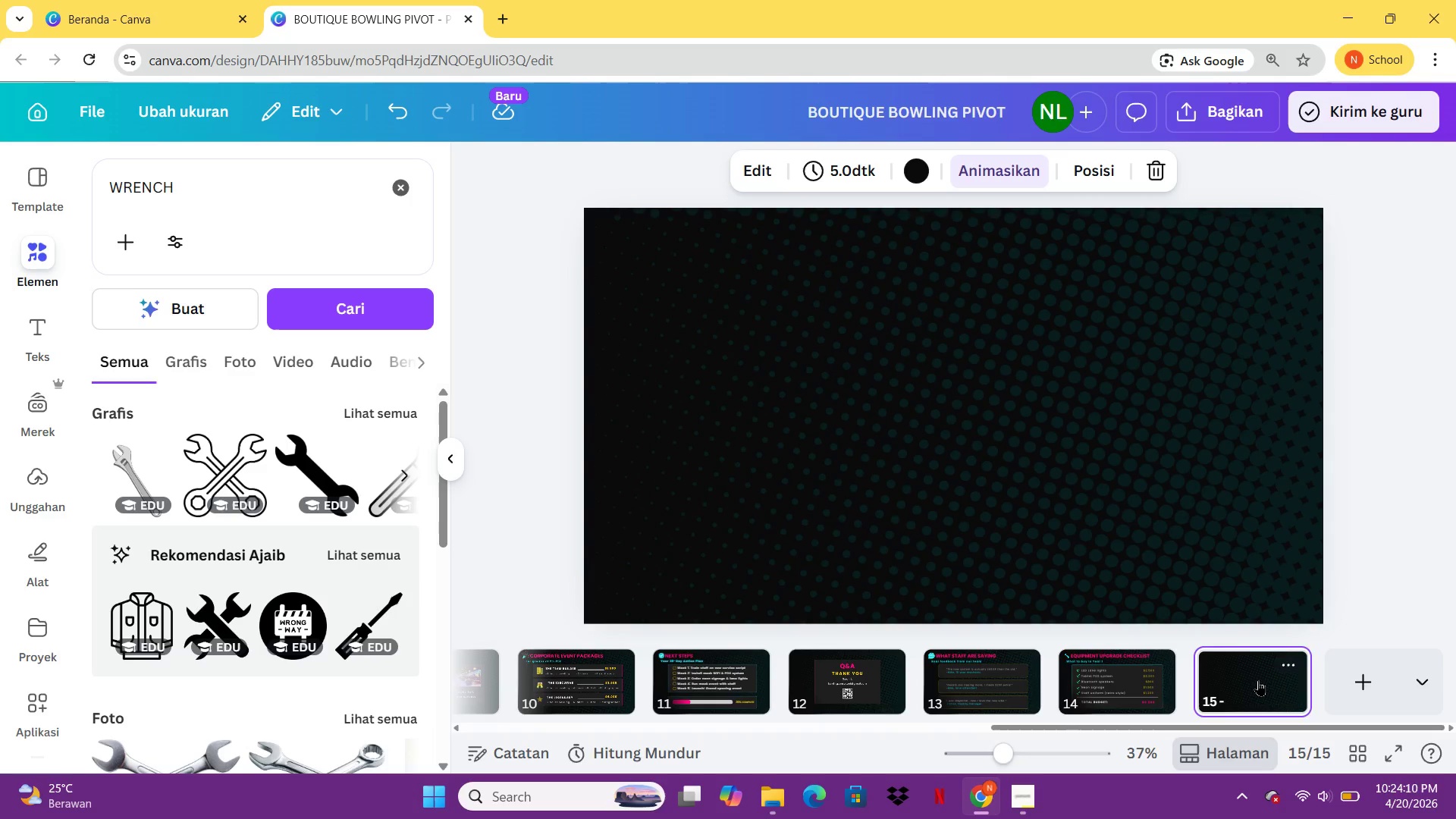 
key(Control+V)
 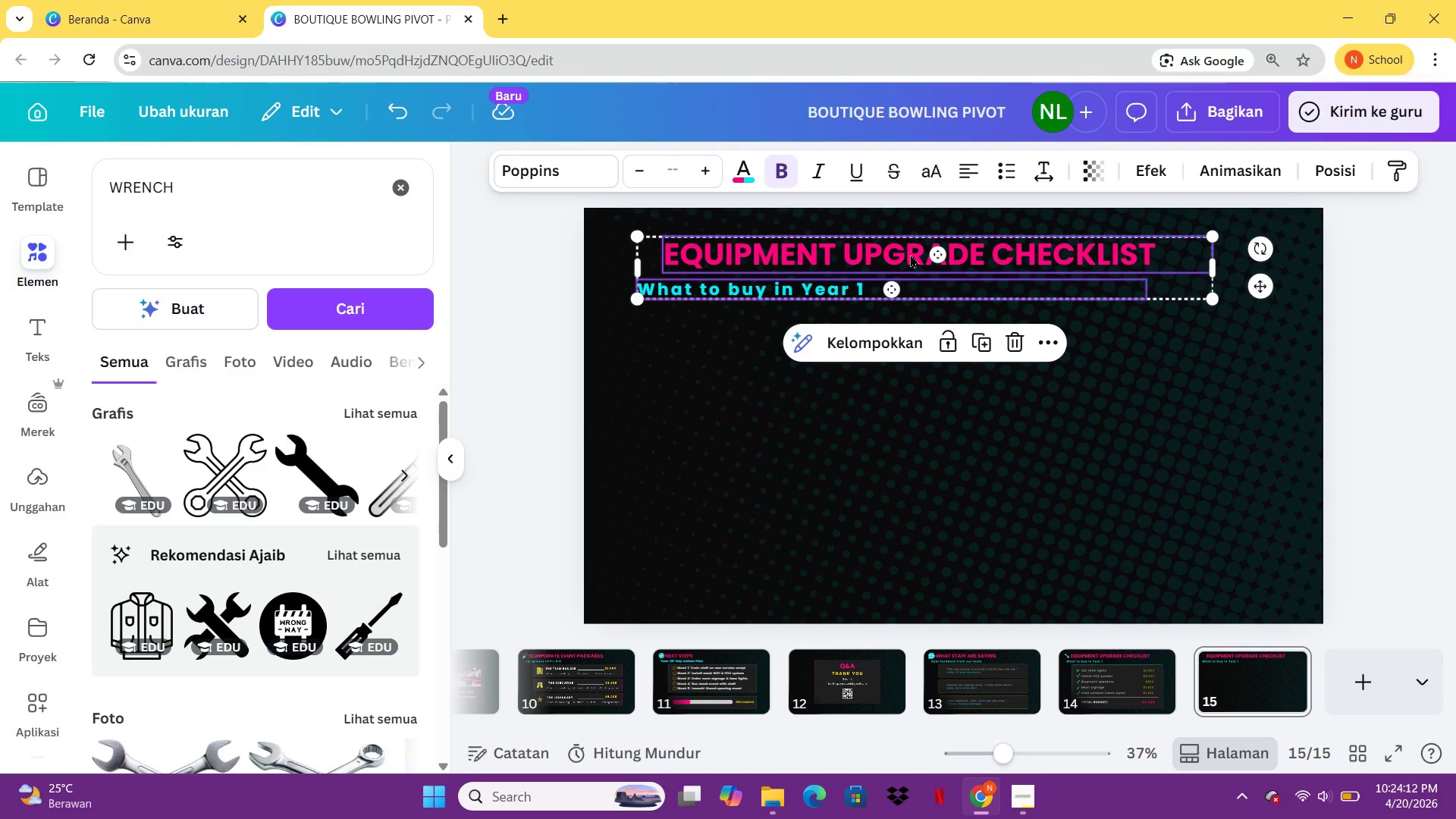 
double_click([910, 254])
 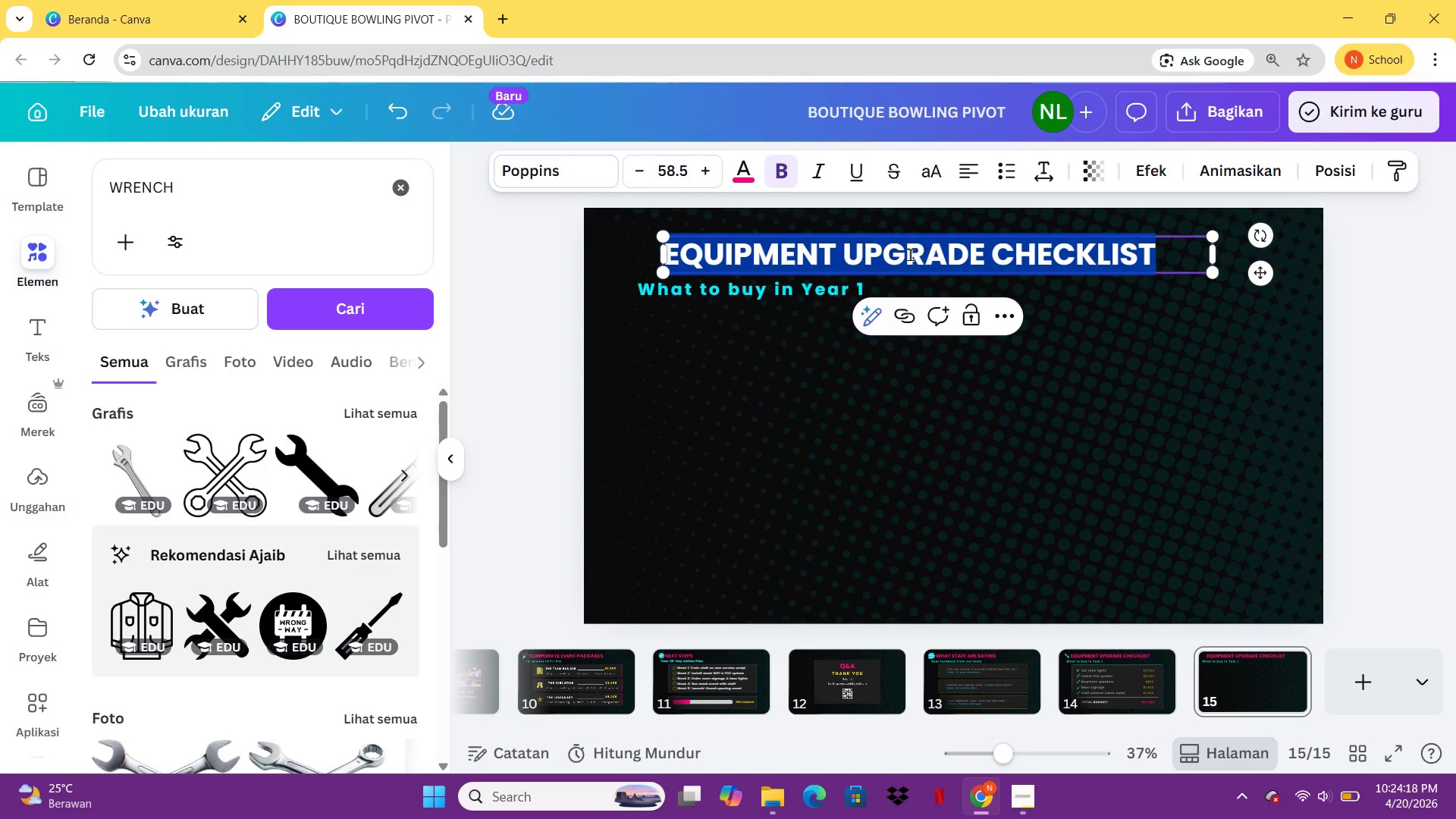 
wait(7.91)
 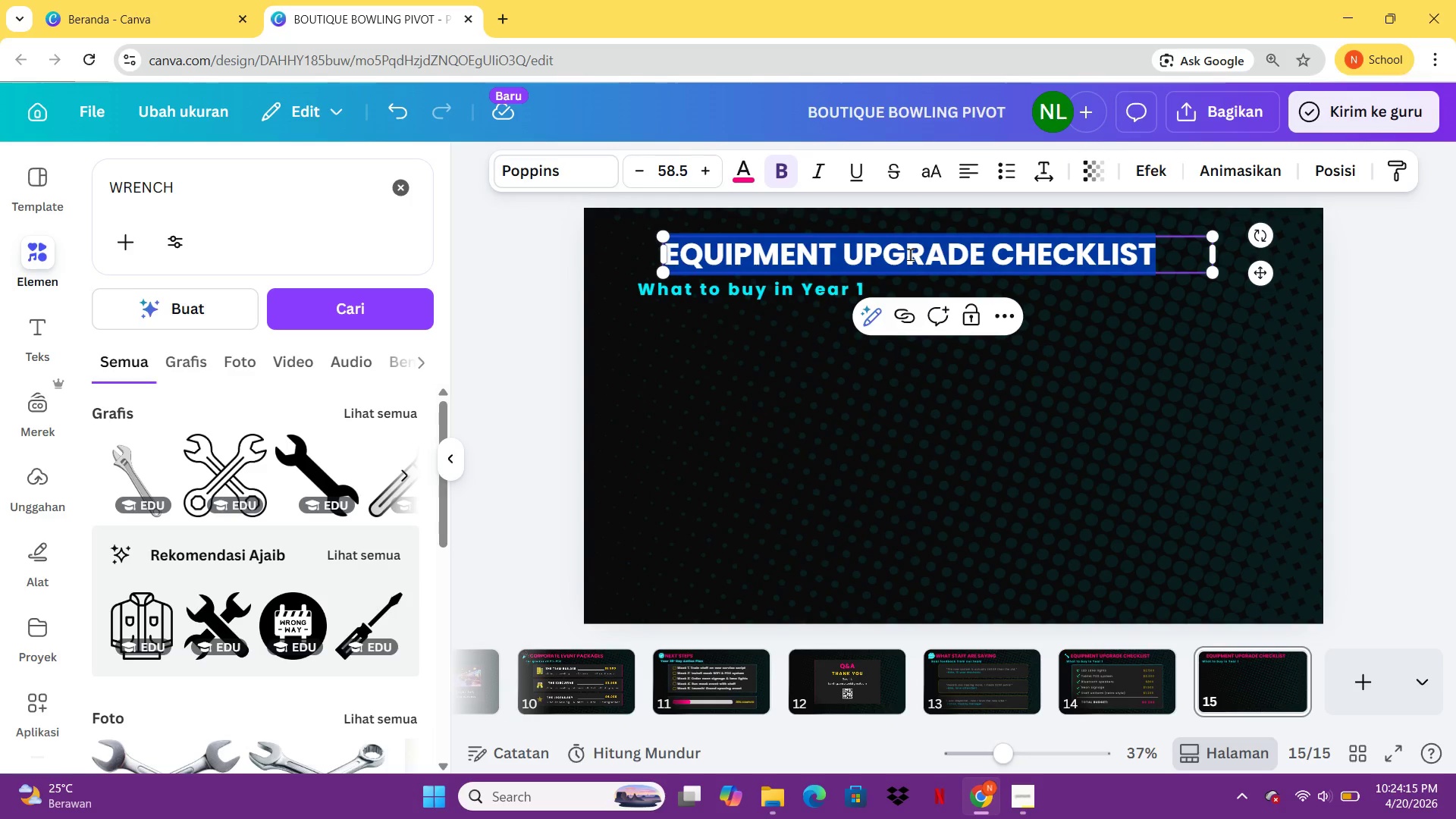 
key(Control+N)
 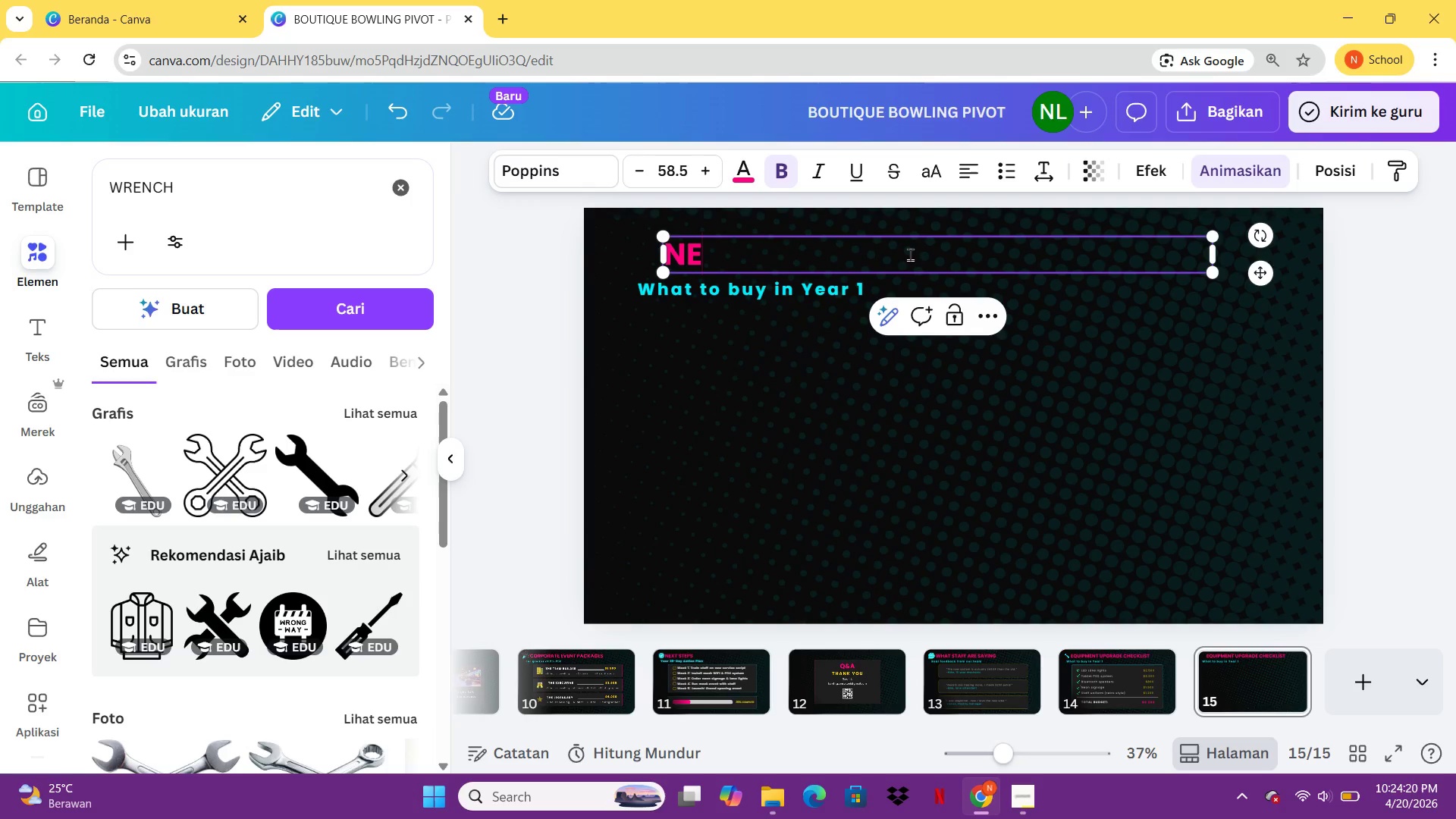 
type(EED HELP/)
key(Backspace)
type(?)
 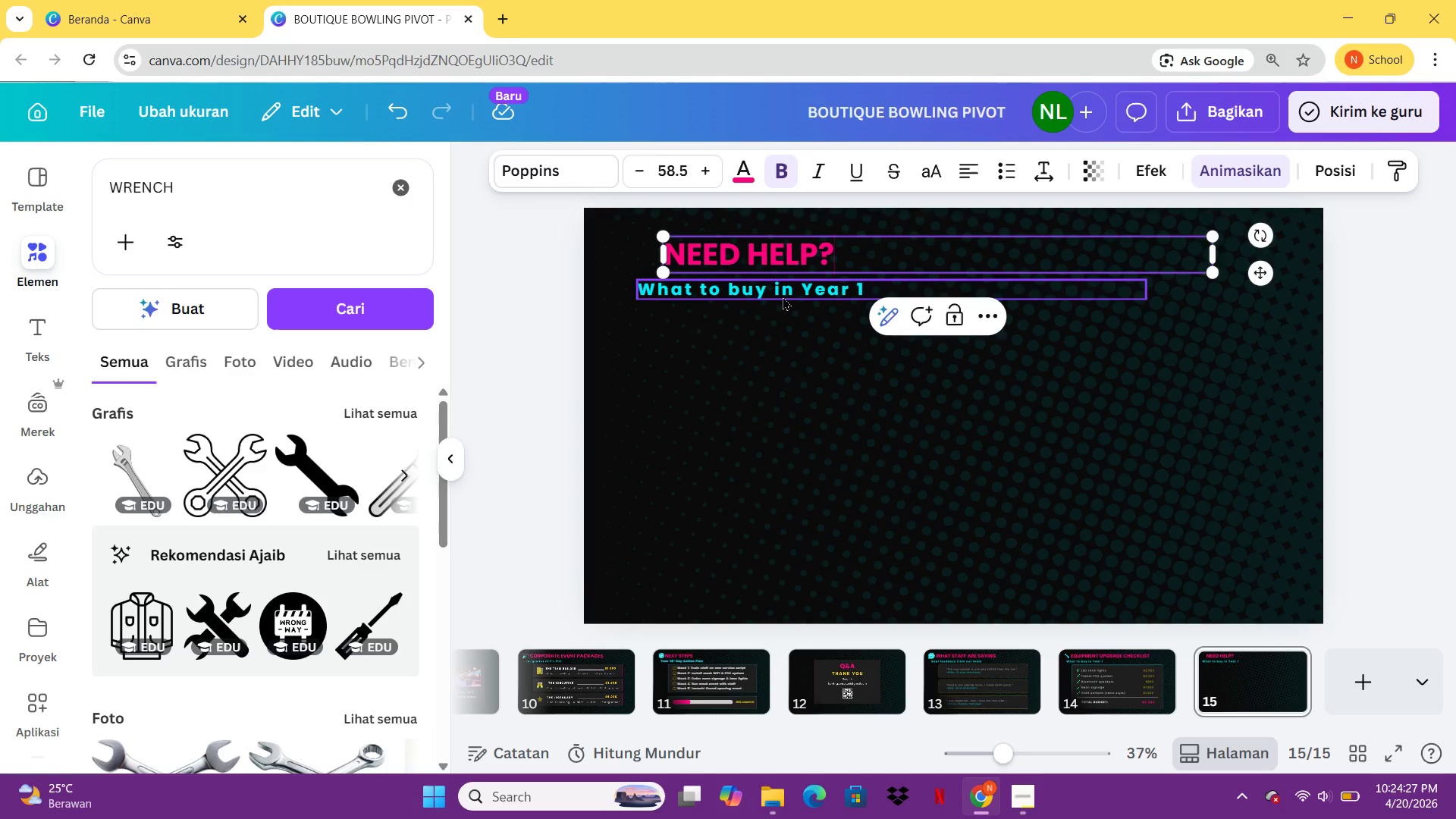 
double_click([783, 297])
 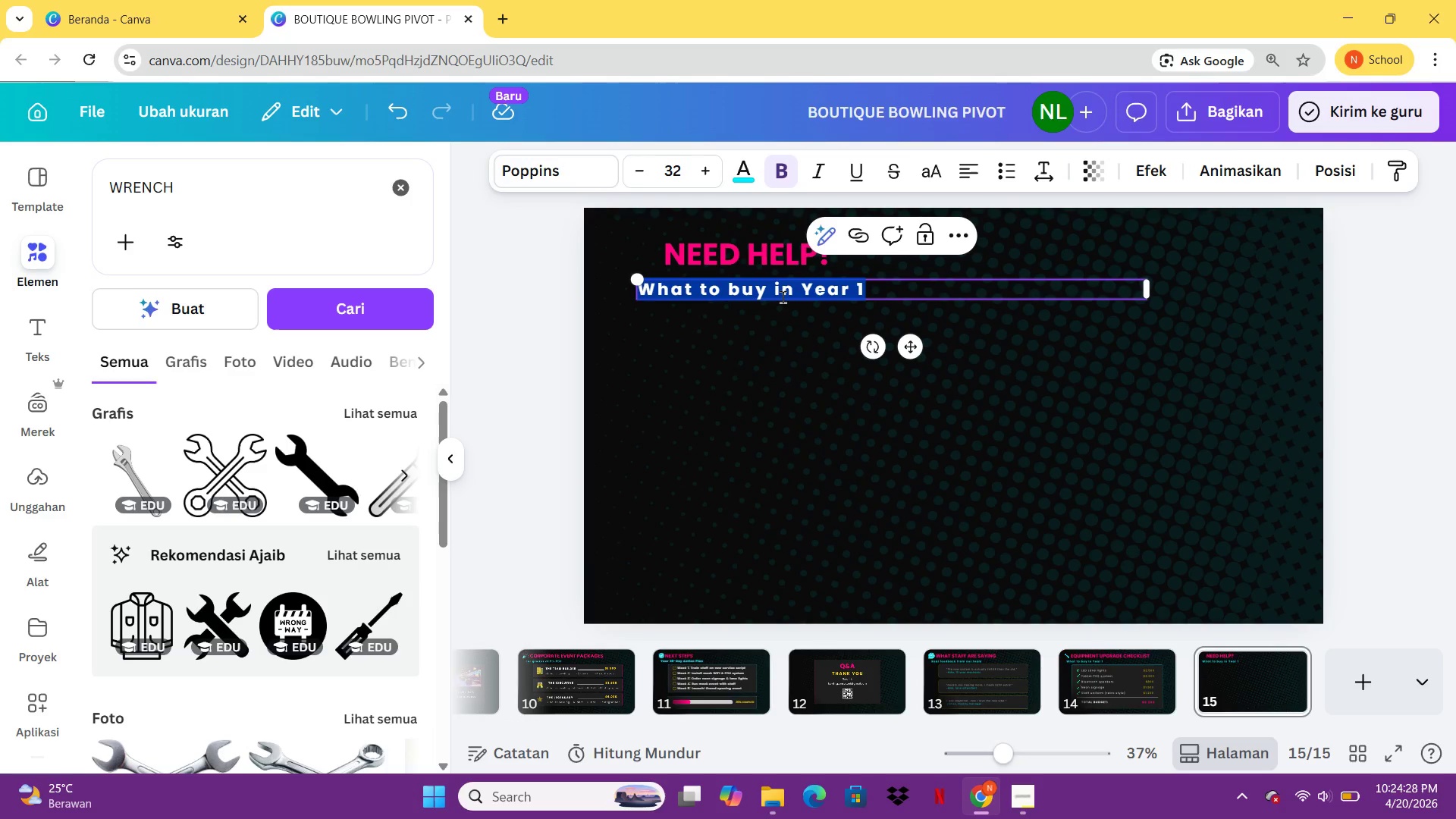 
type(We'e)
key(Backspace)
type(re here 24/7)
 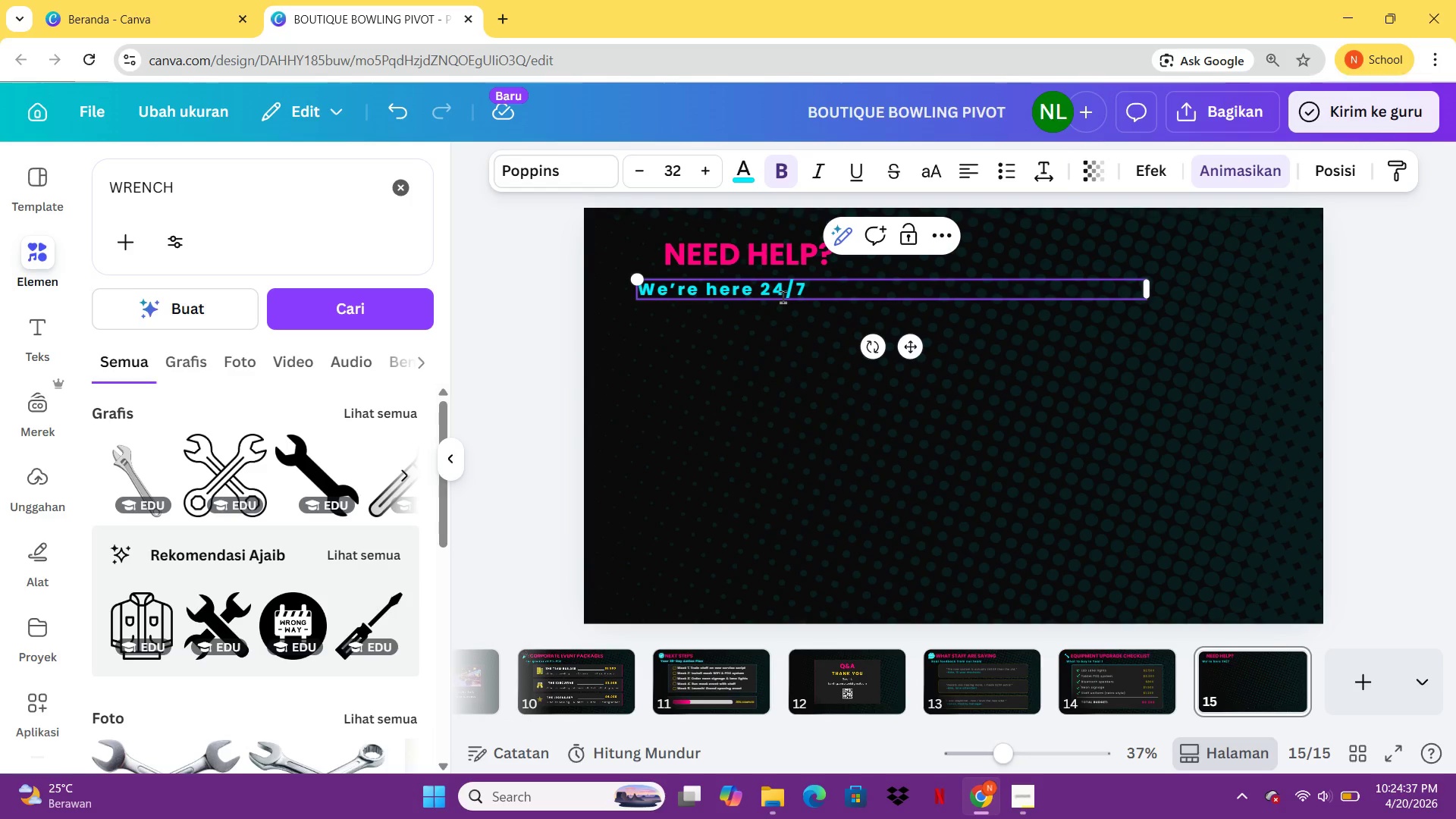 
left_click_drag(start_coordinate=[278, 204], to_coordinate=[105, 191])
 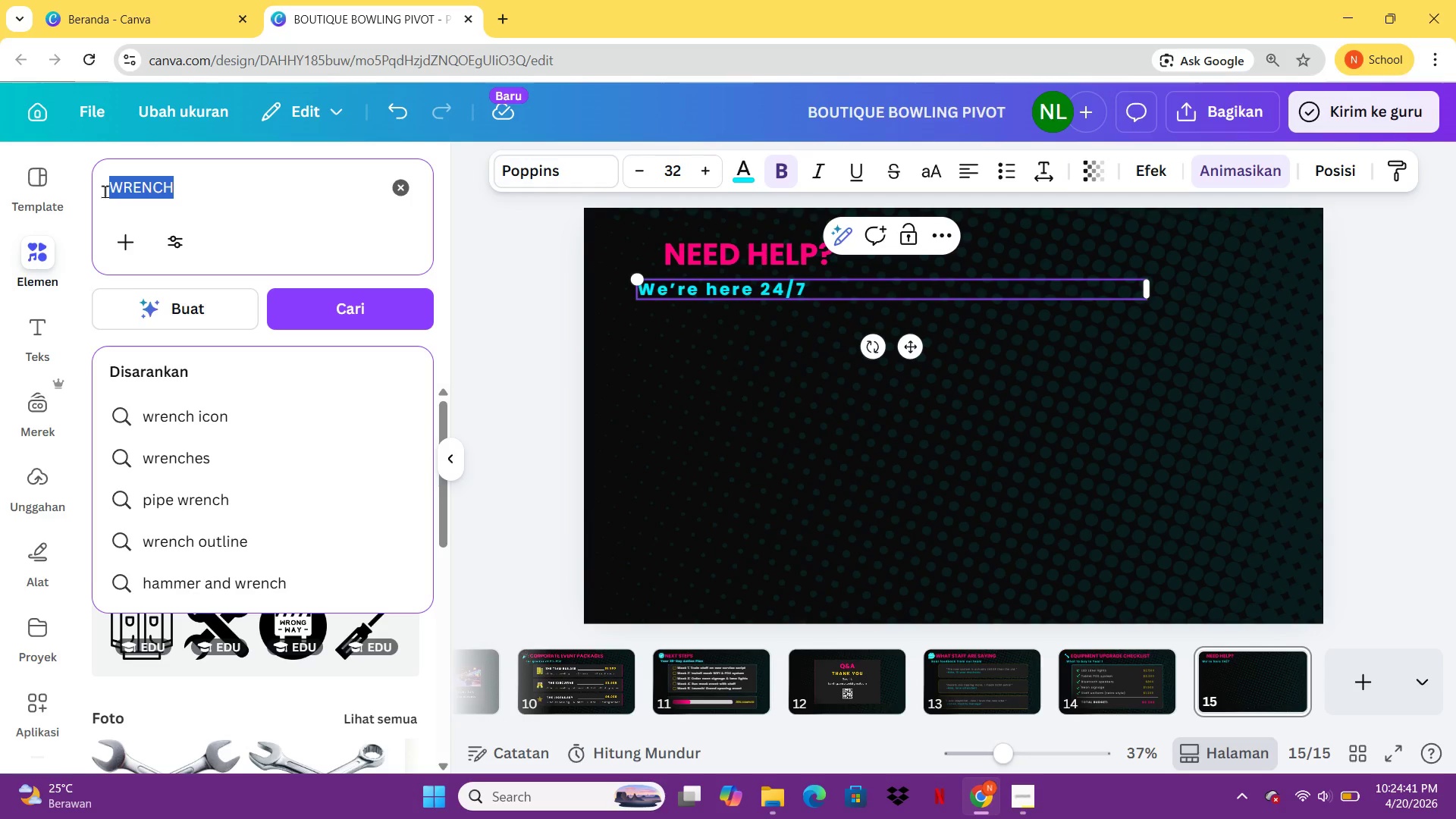 
type(call)
 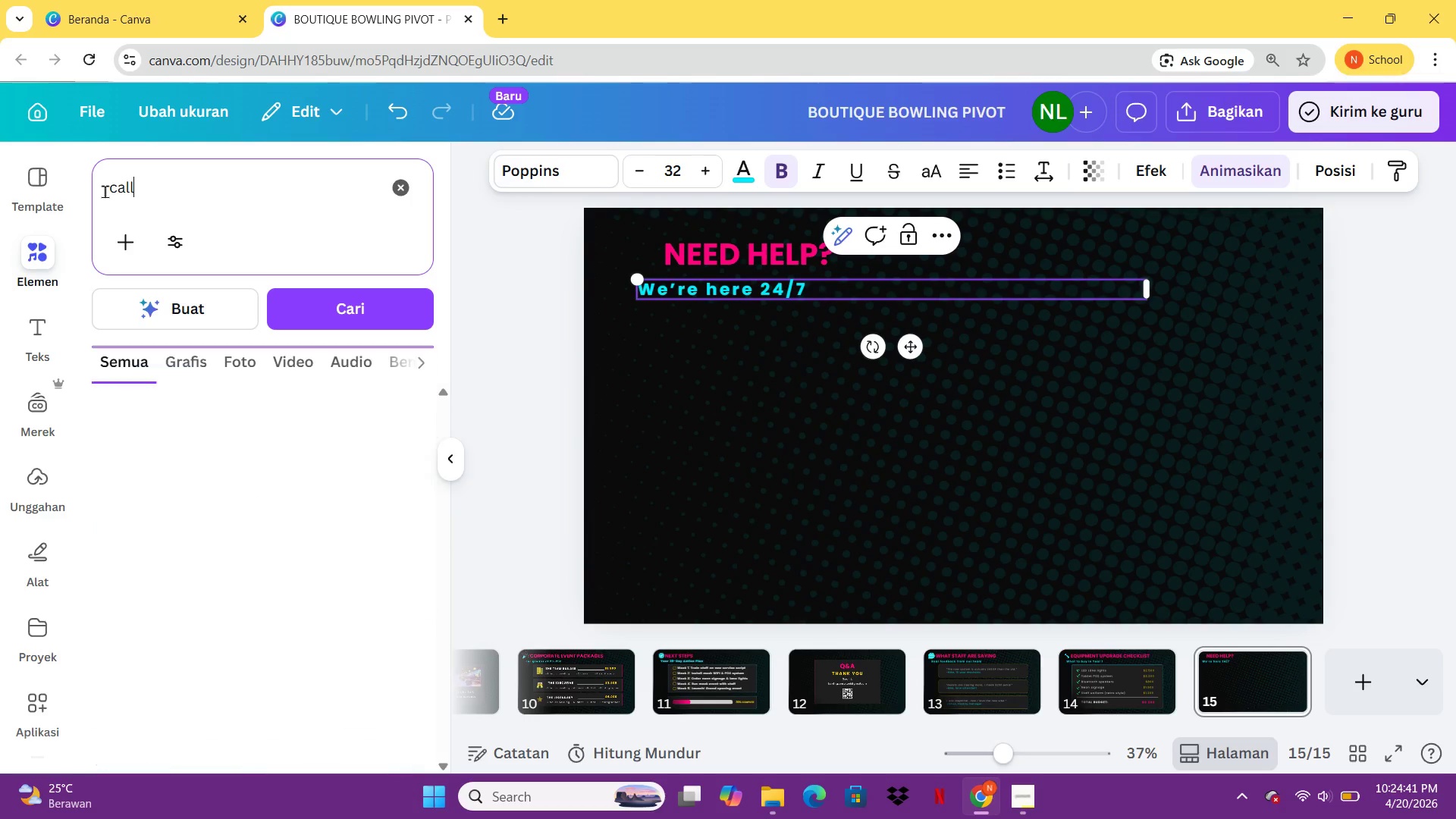 
key(Enter)
 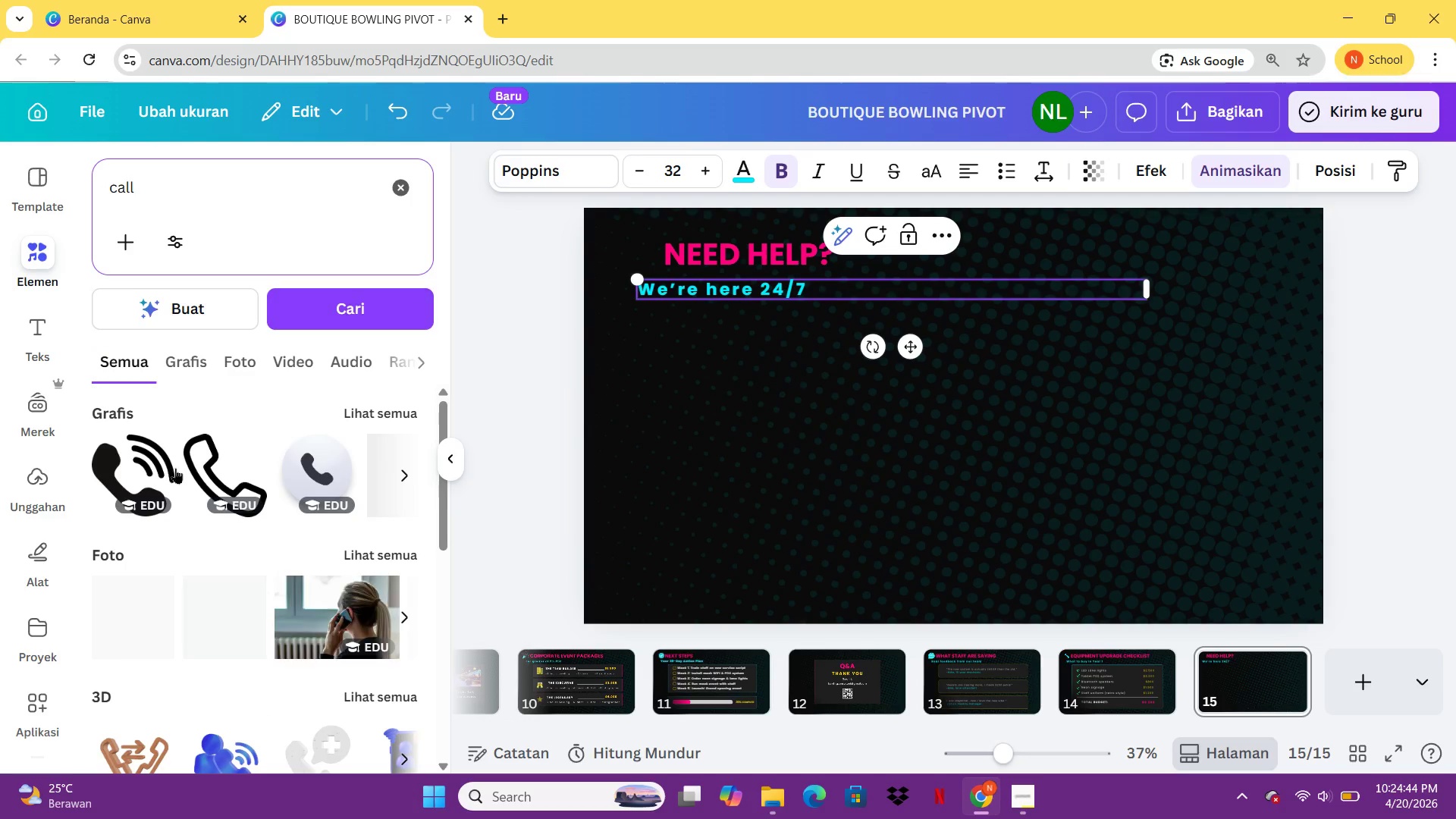 
left_click([371, 422])
 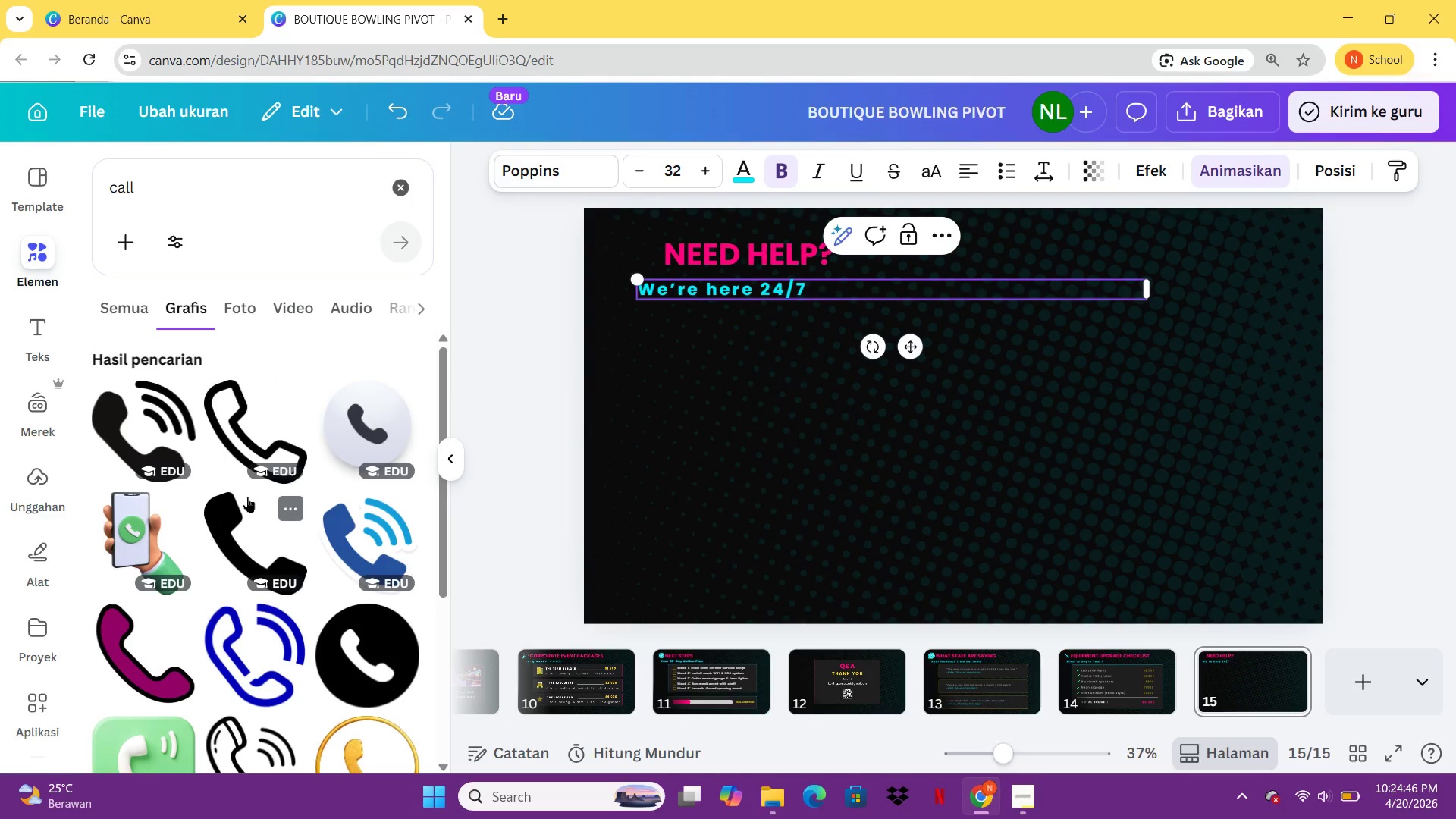 
left_click([237, 564])
 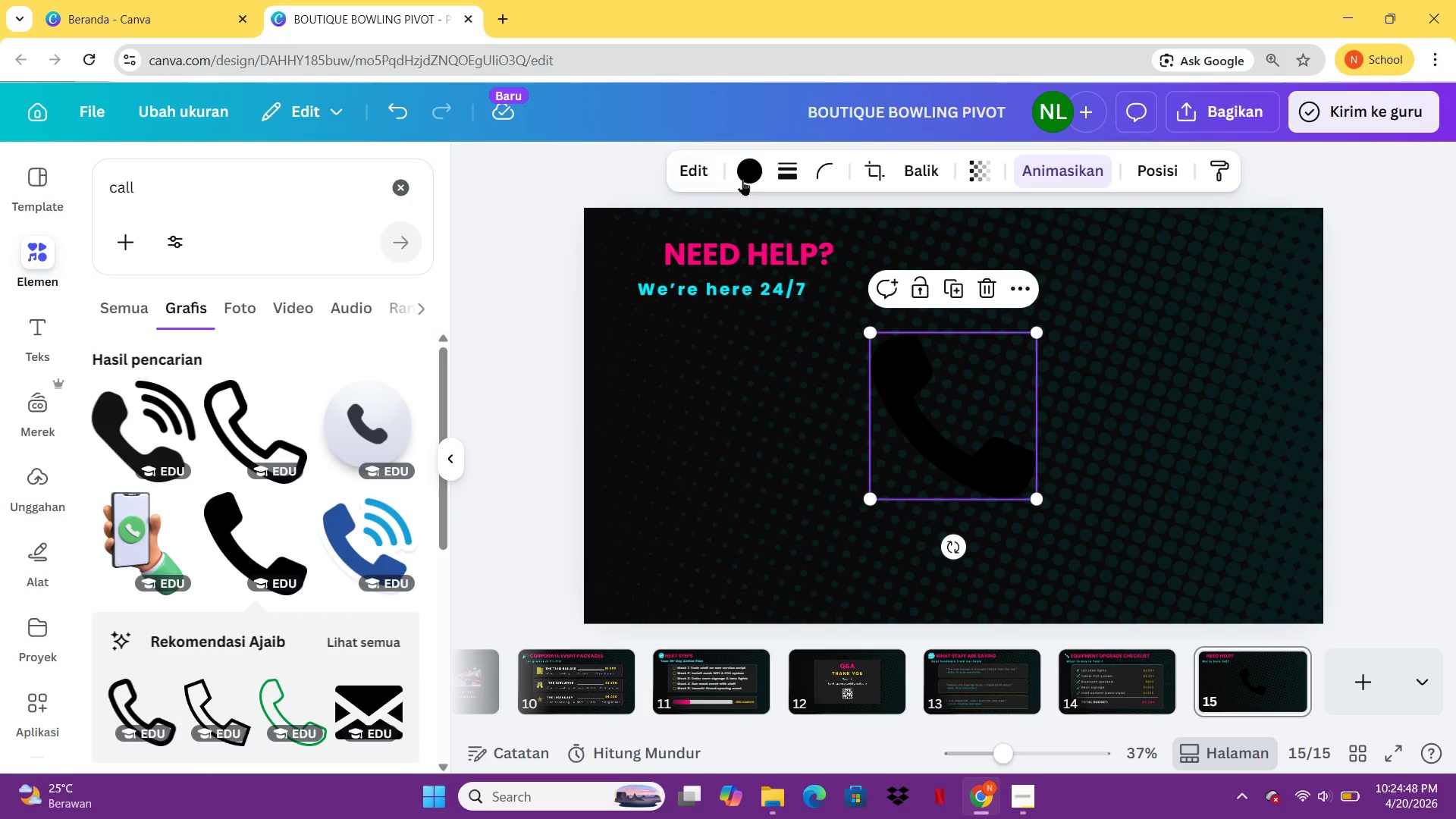 
left_click([749, 174])
 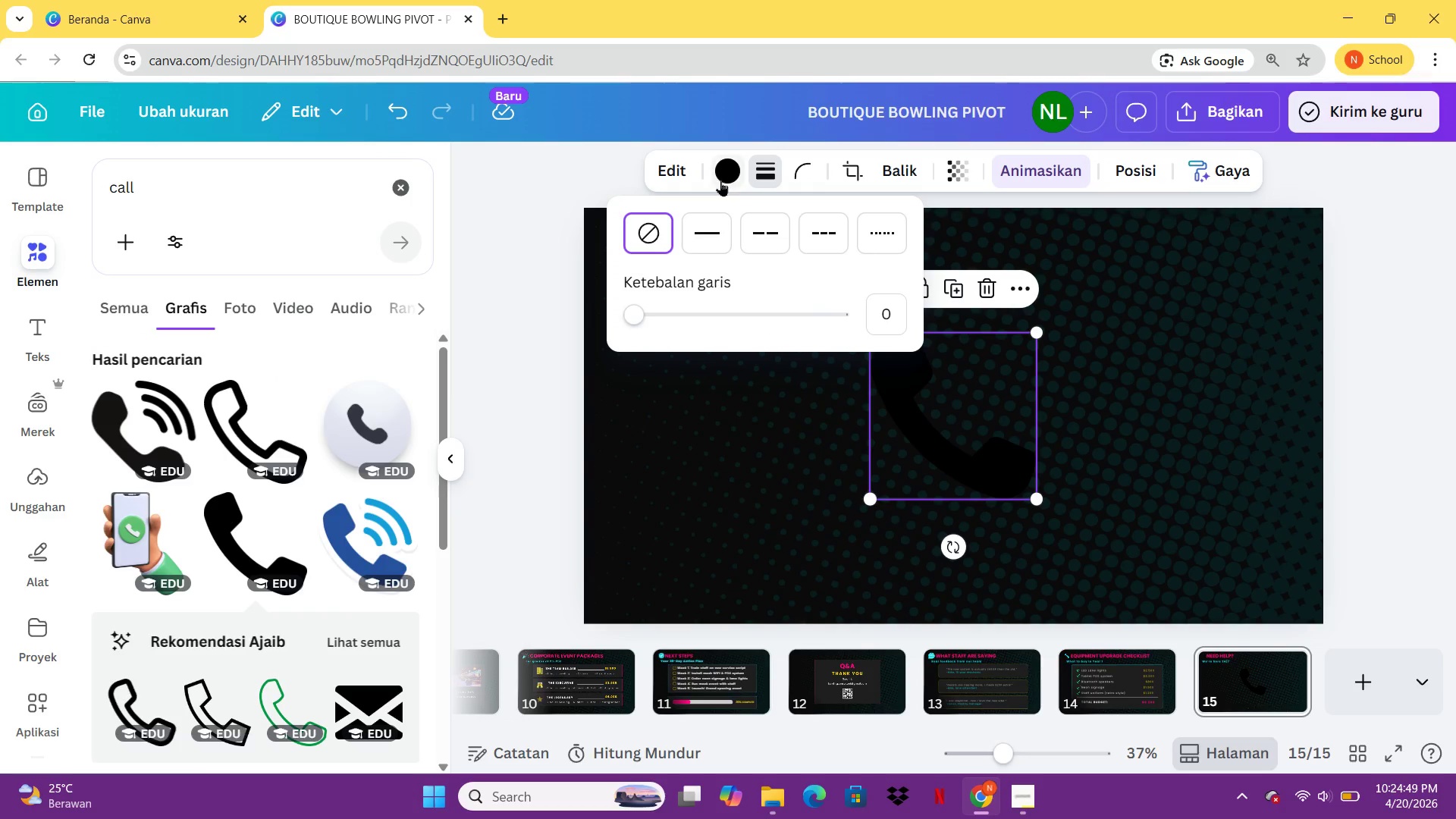 
left_click([720, 180])
 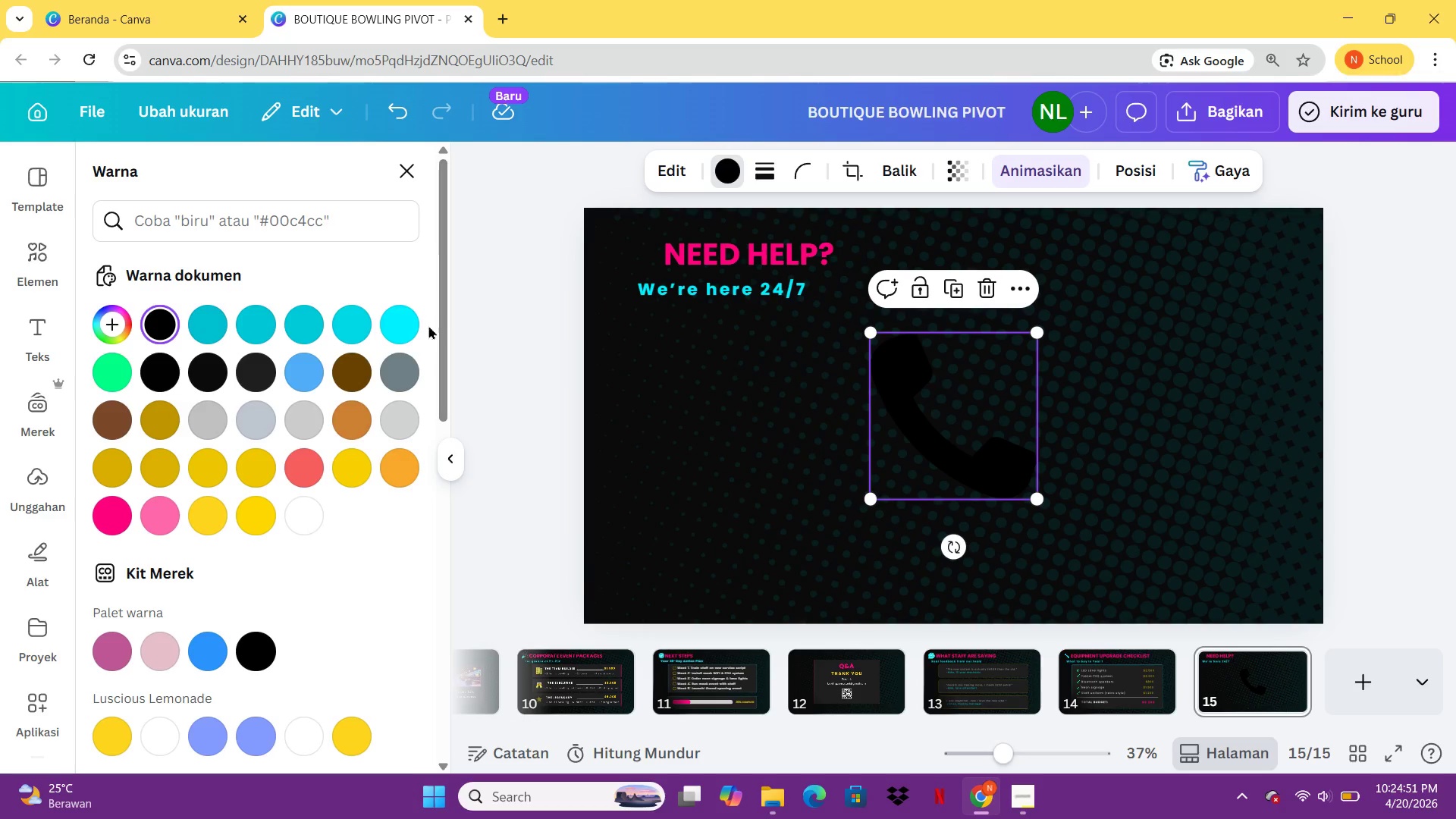 
left_click([410, 321])
 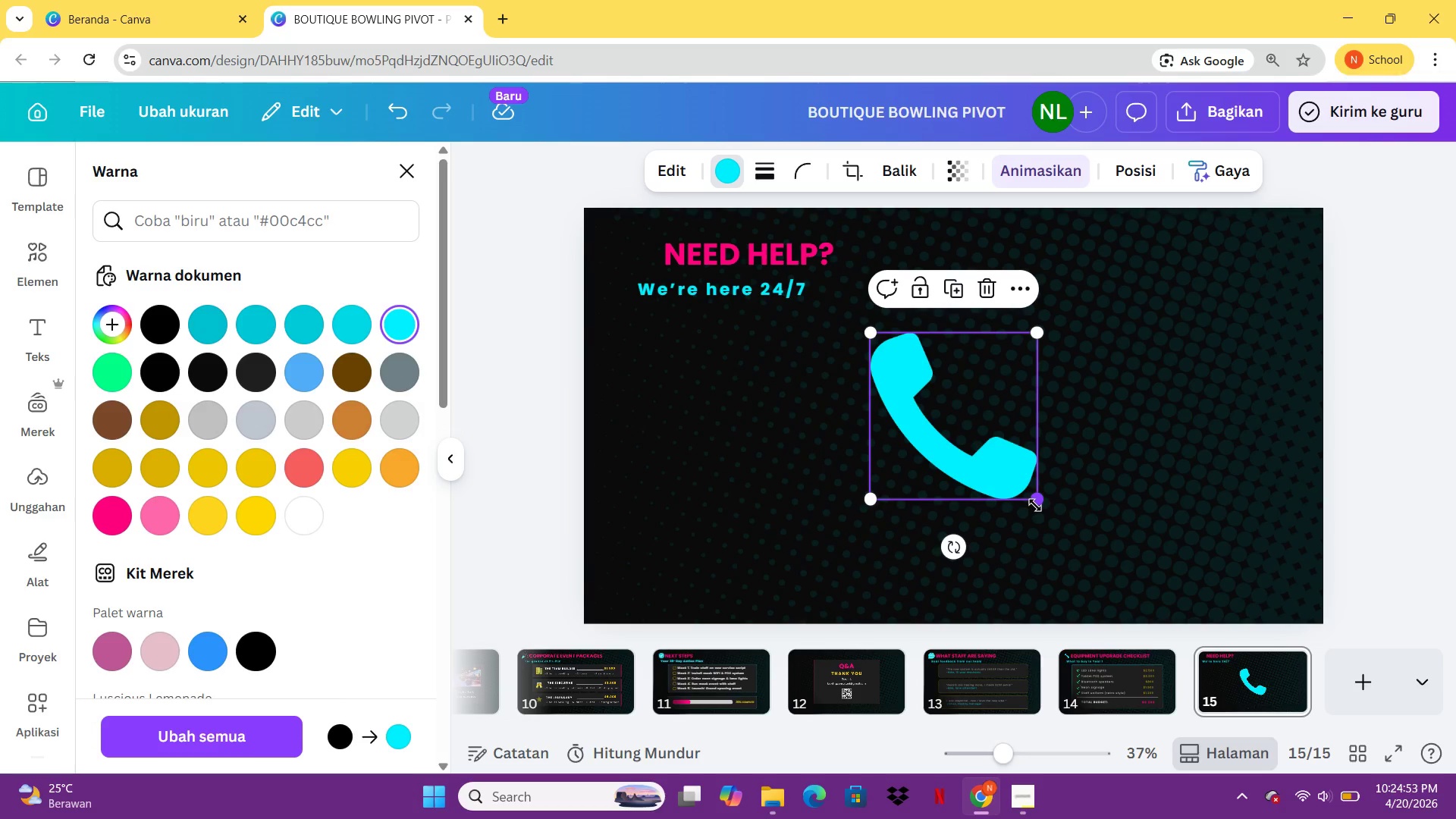 
left_click_drag(start_coordinate=[1035, 505], to_coordinate=[910, 375])
 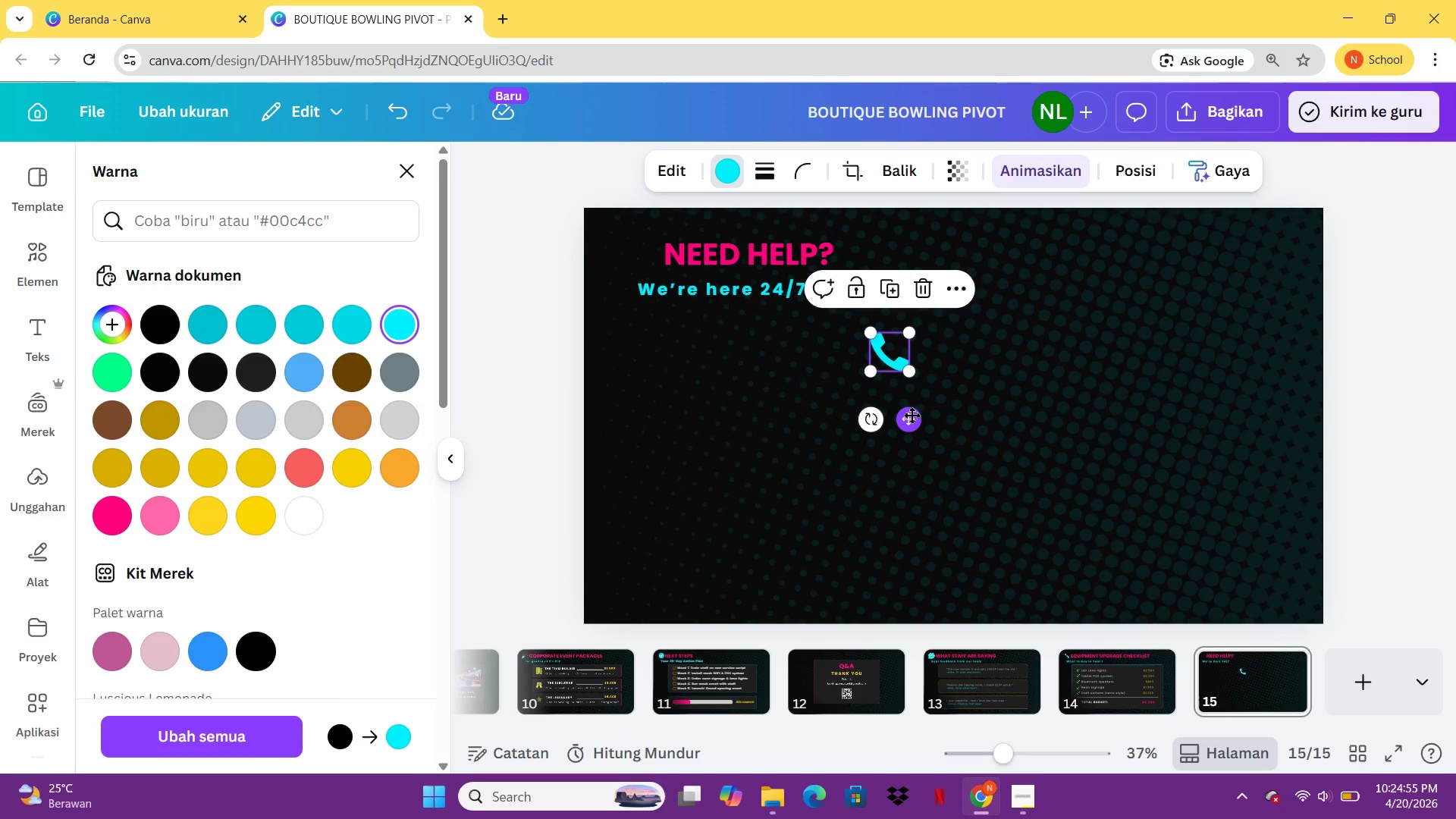 
left_click_drag(start_coordinate=[912, 415], to_coordinate=[662, 316])
 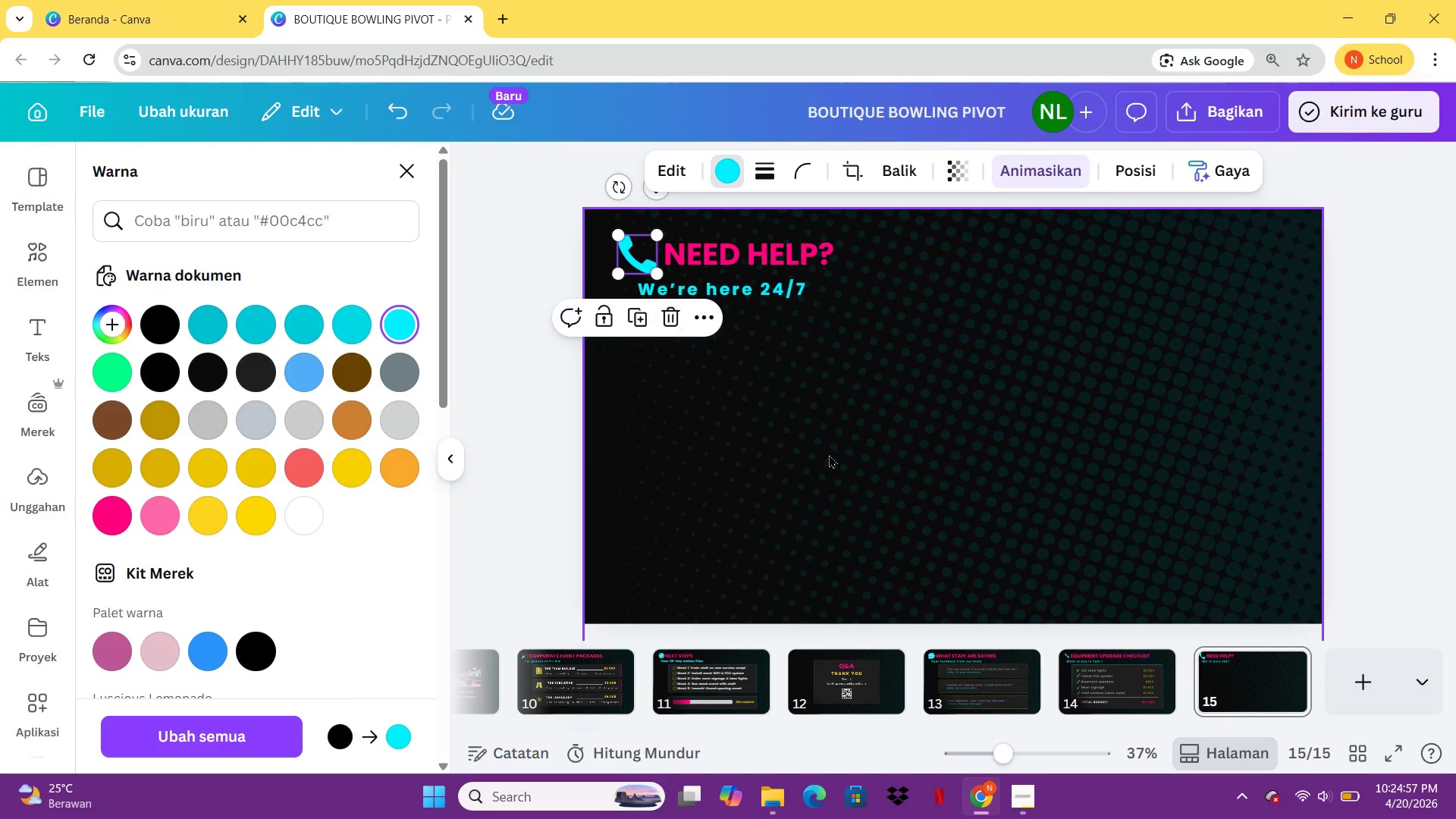 
left_click([829, 454])
 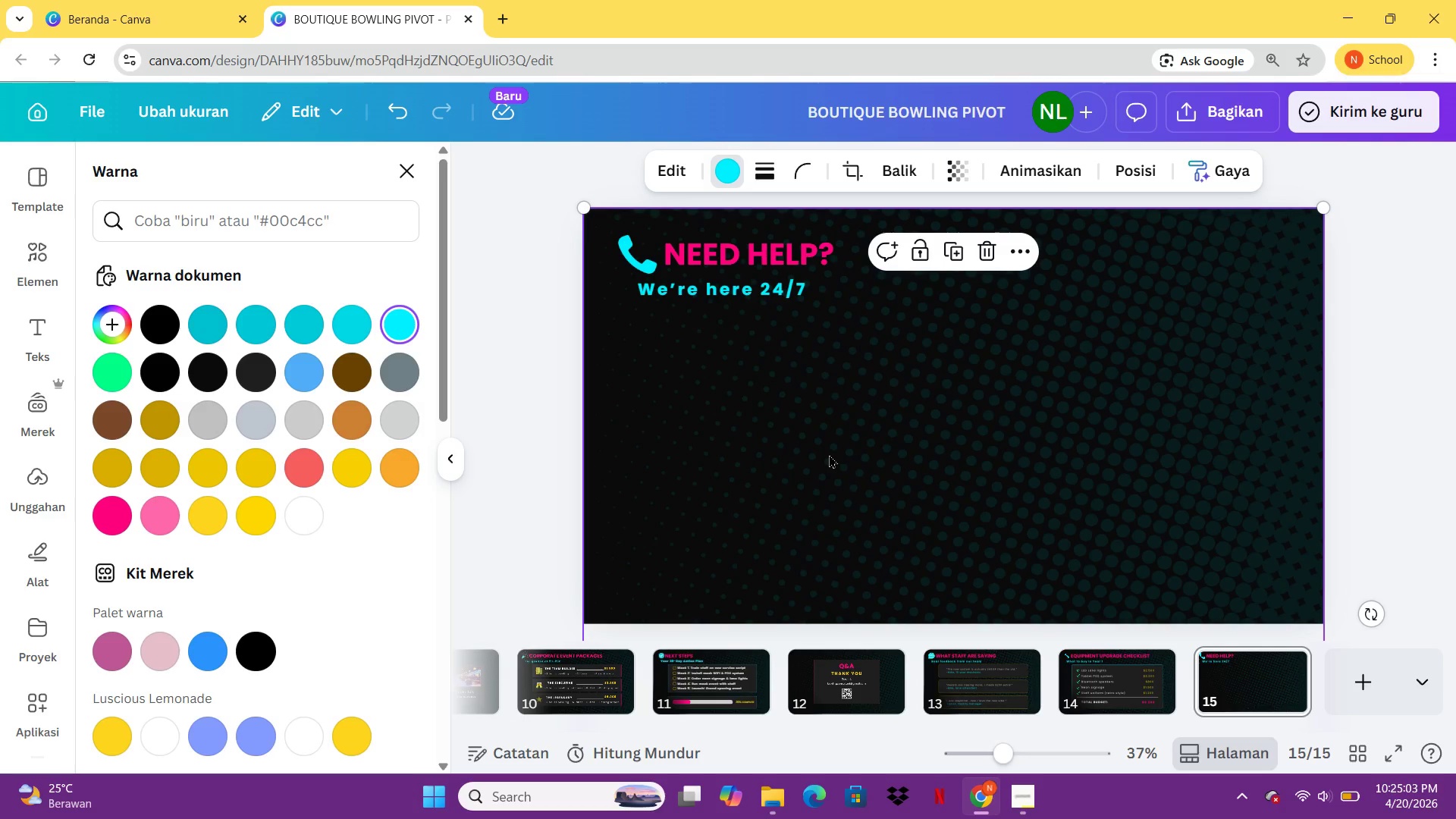 
wait(10.84)
 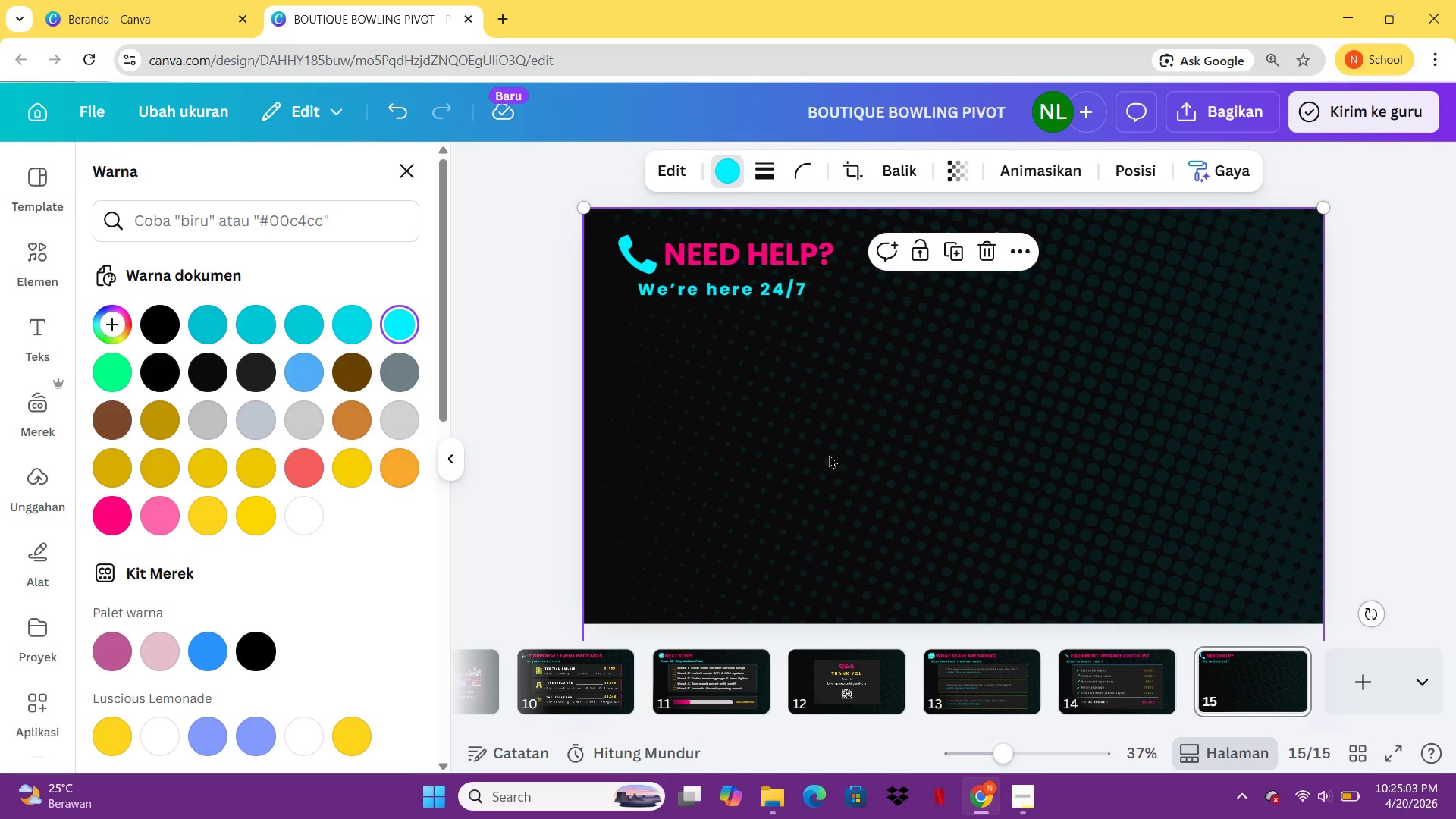 
left_click([1097, 679])
 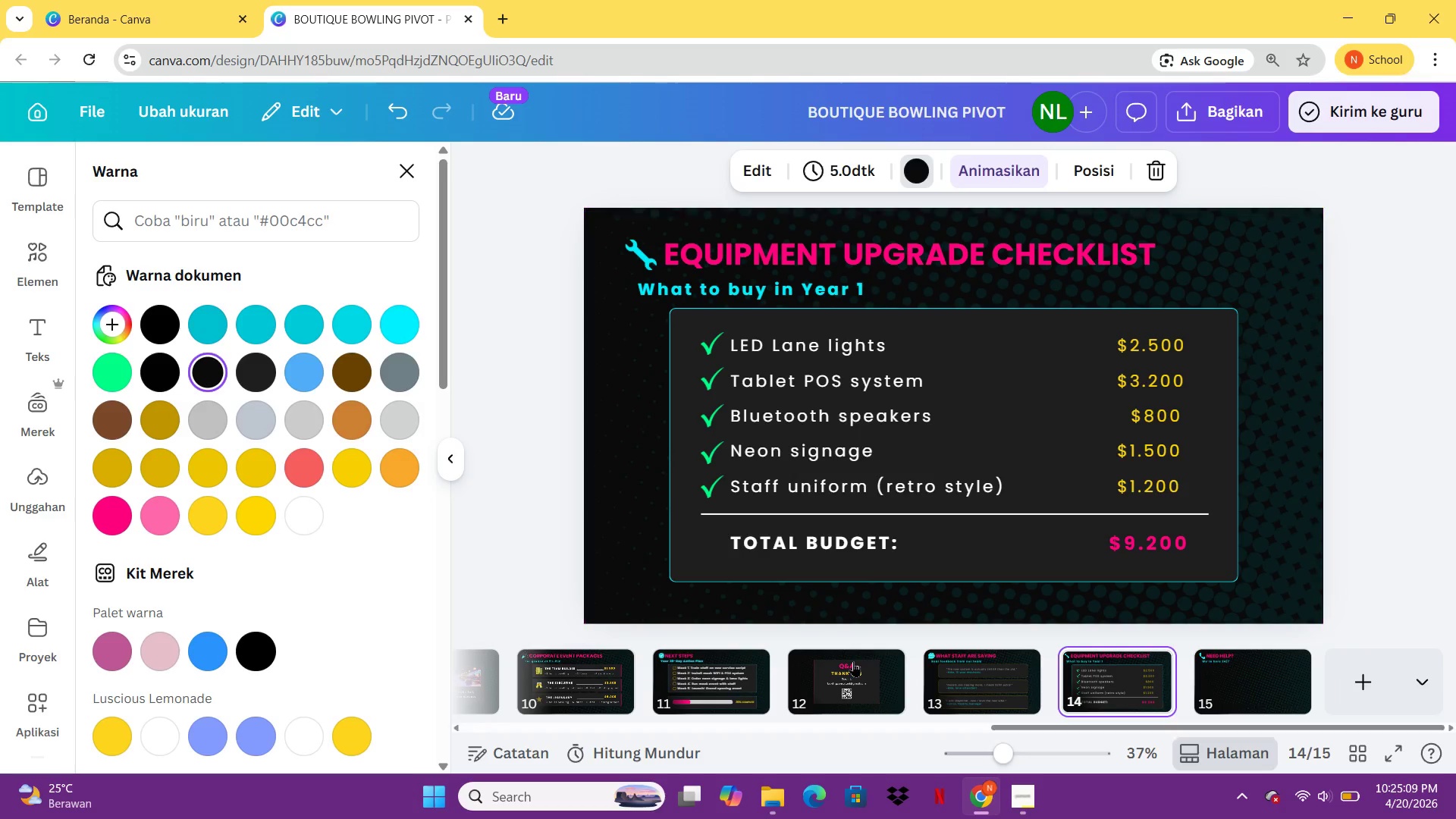 
left_click([853, 661])
 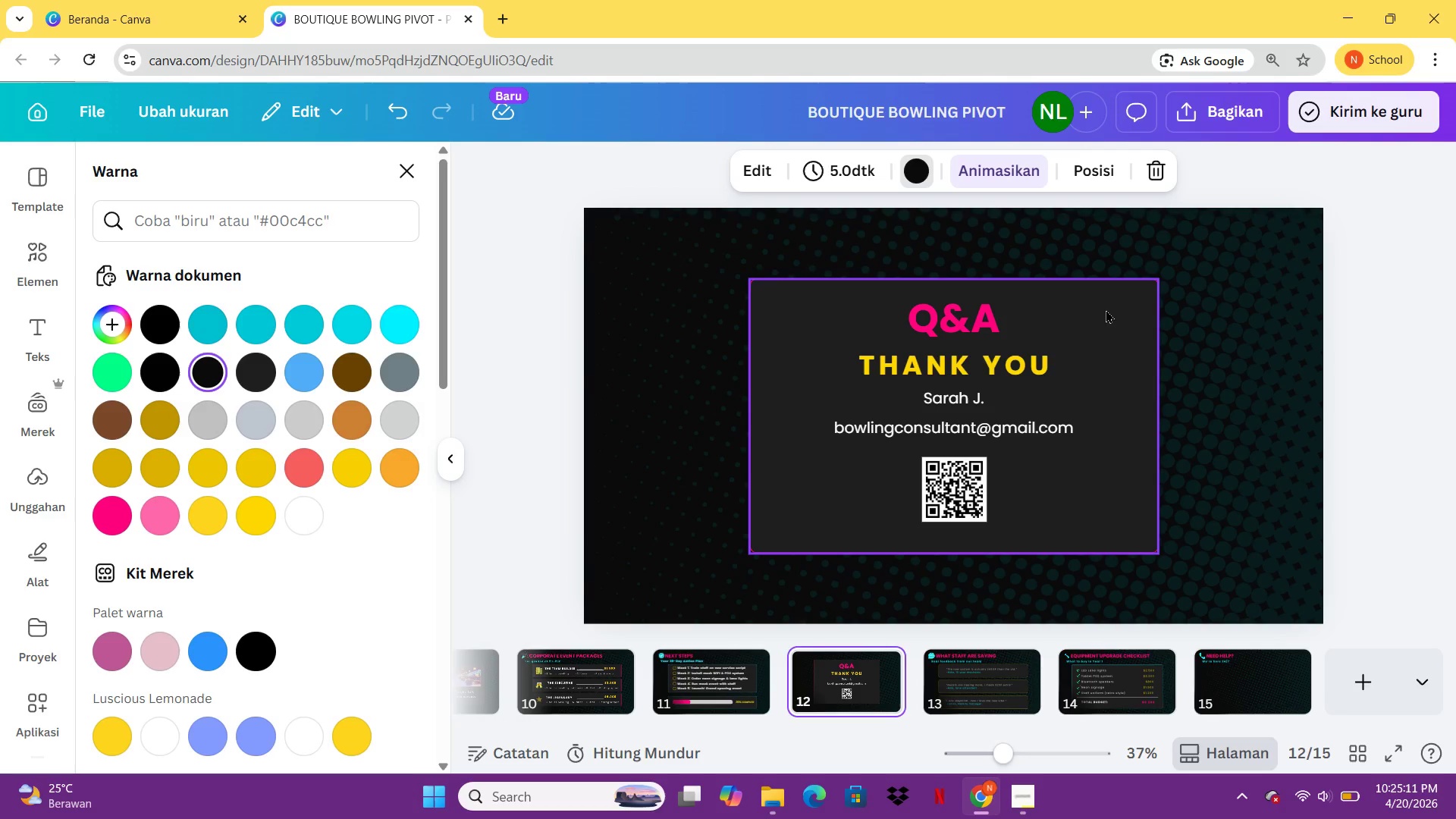 
left_click([1106, 309])
 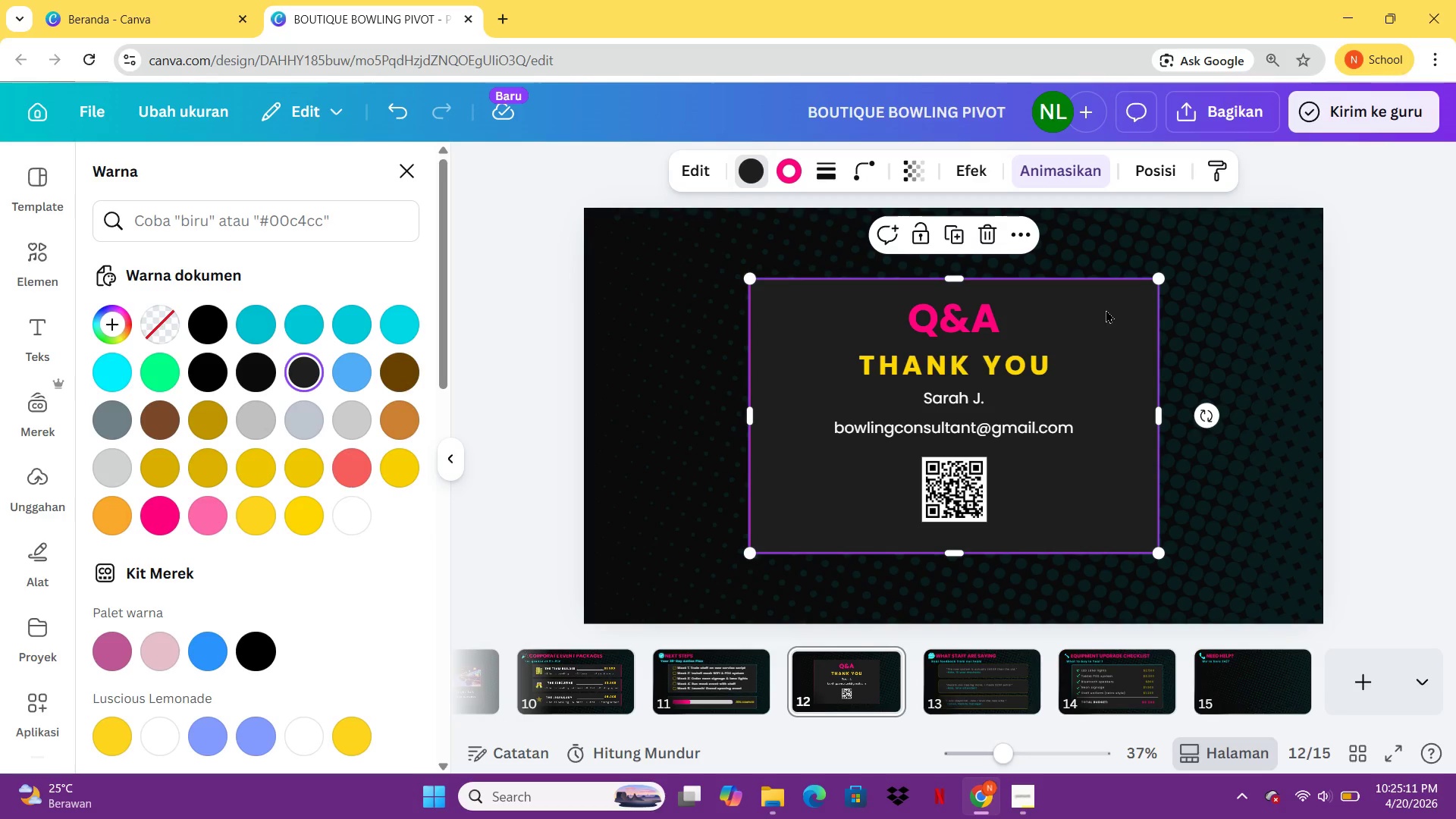 
key(Control+C)
 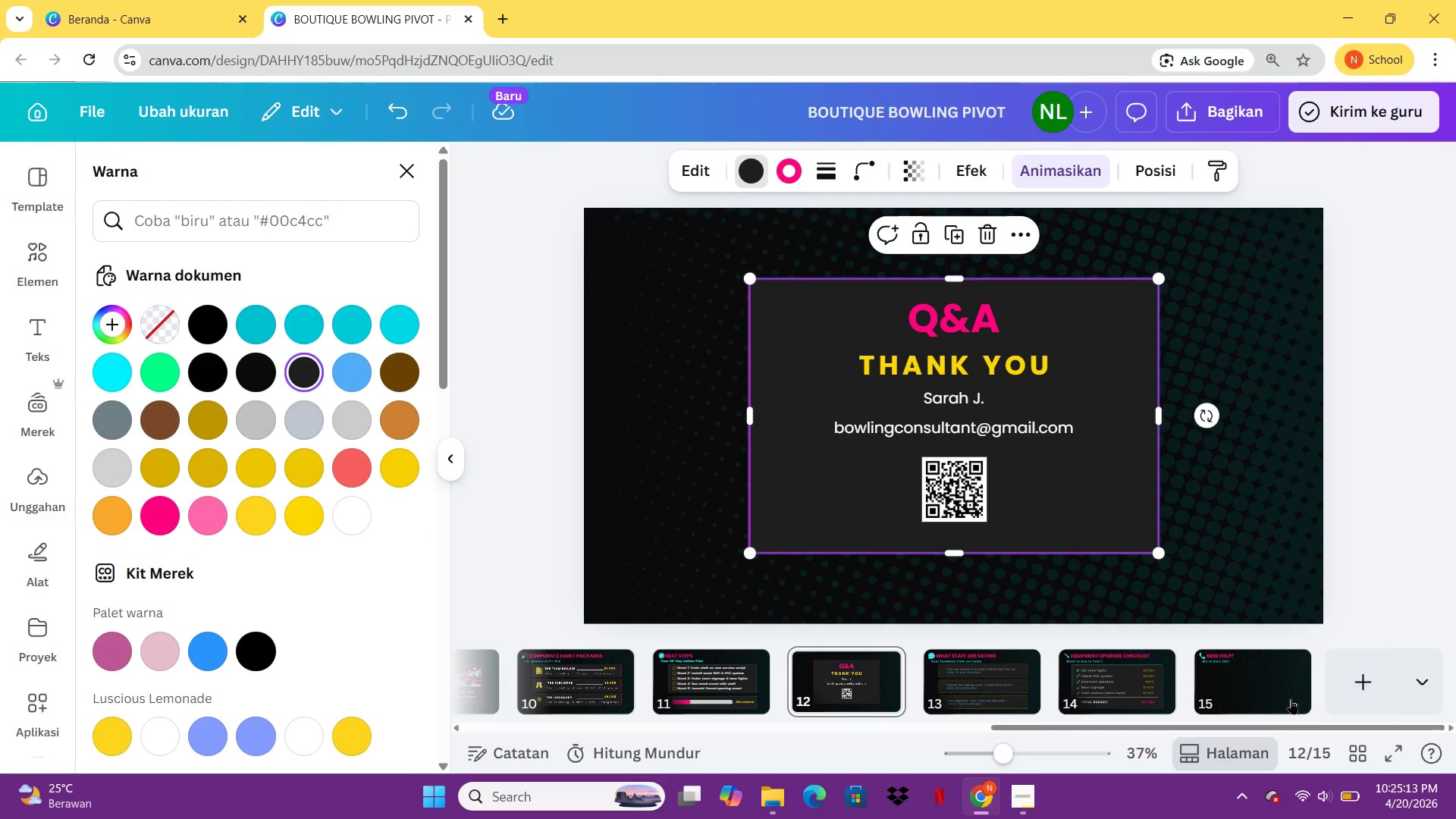 
left_click([1290, 698])
 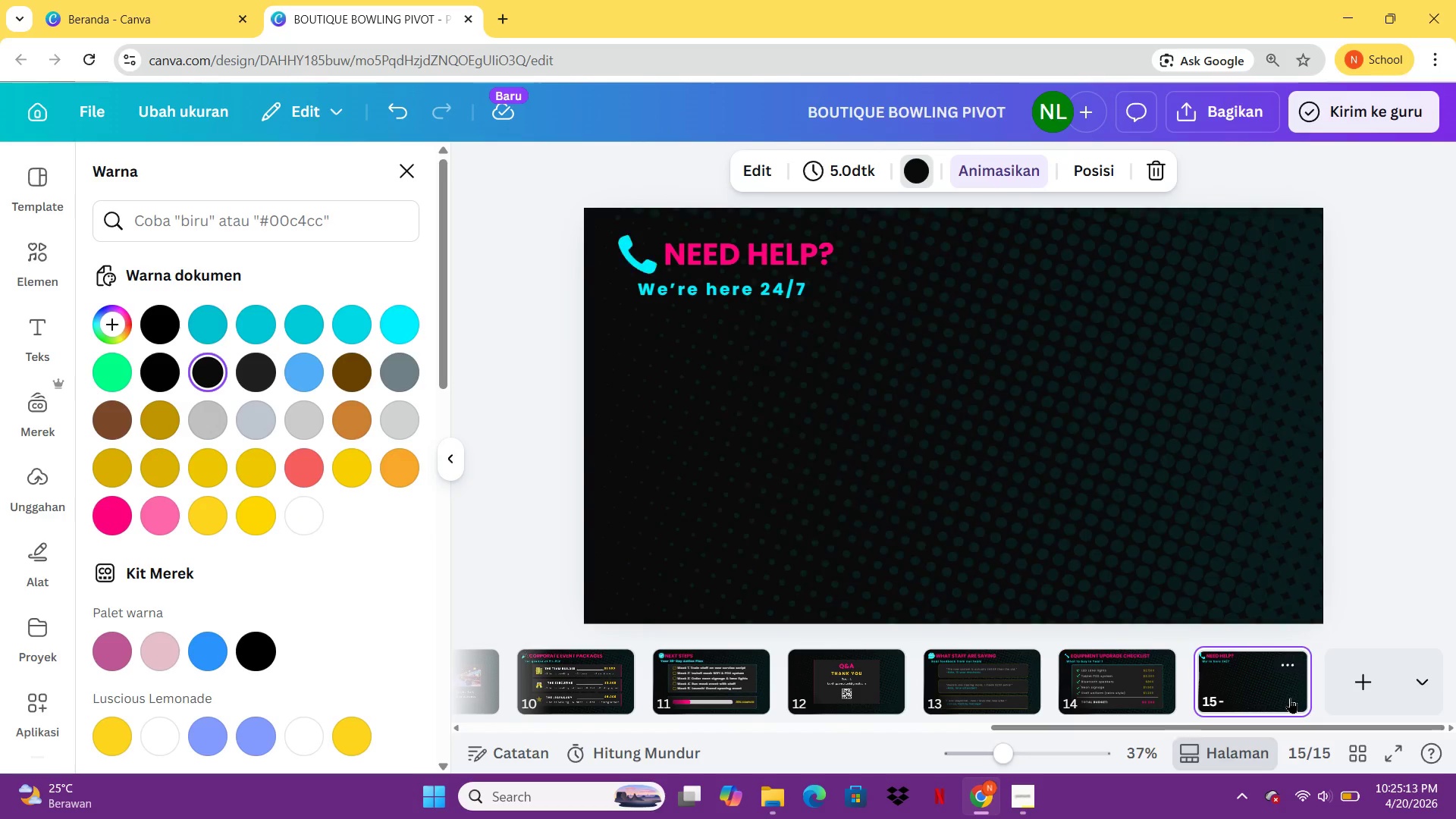 
key(Control+V)
 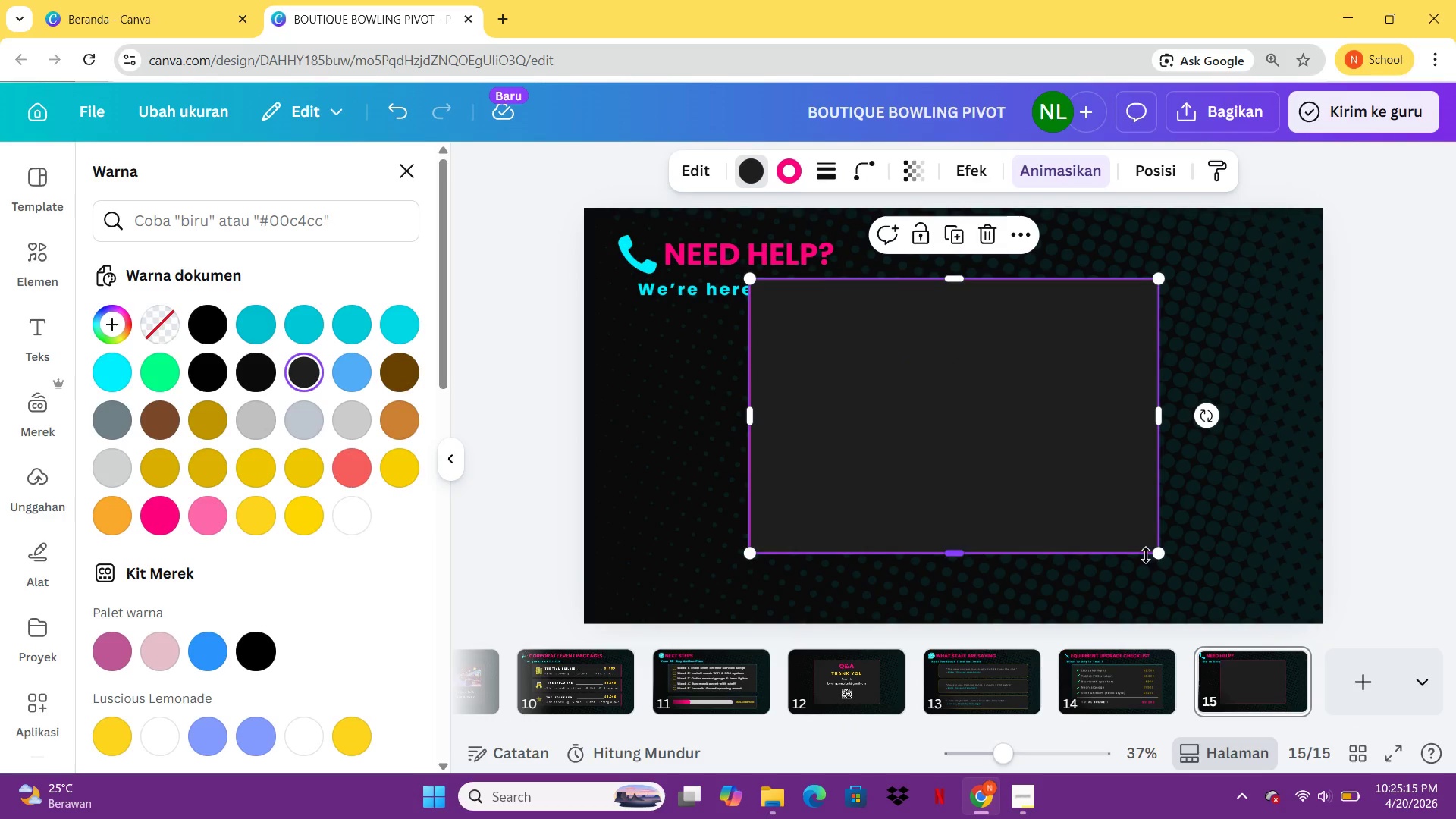 
left_click_drag(start_coordinate=[1155, 554], to_coordinate=[991, 462])
 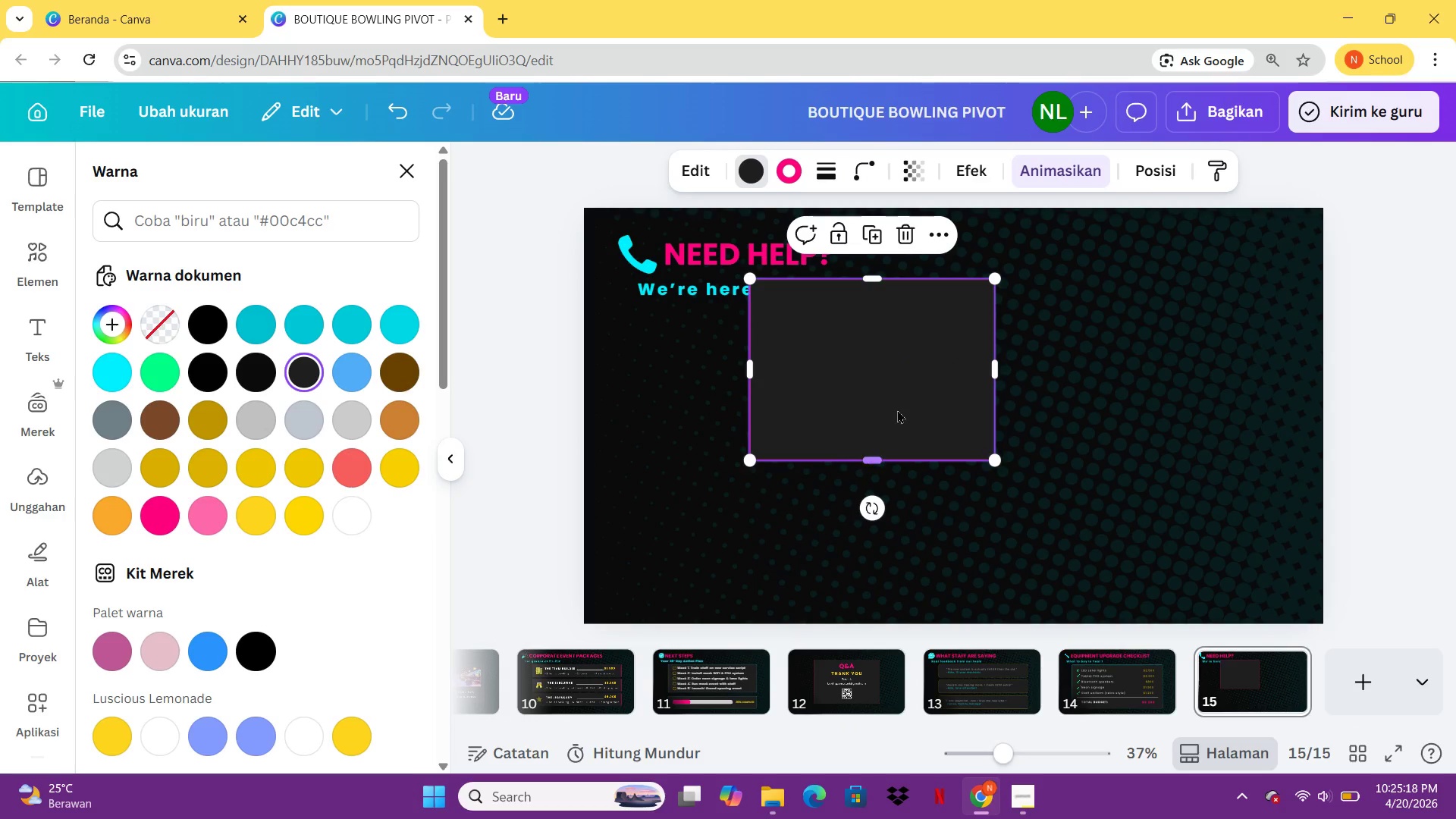 
left_click_drag(start_coordinate=[908, 395], to_coordinate=[789, 440])
 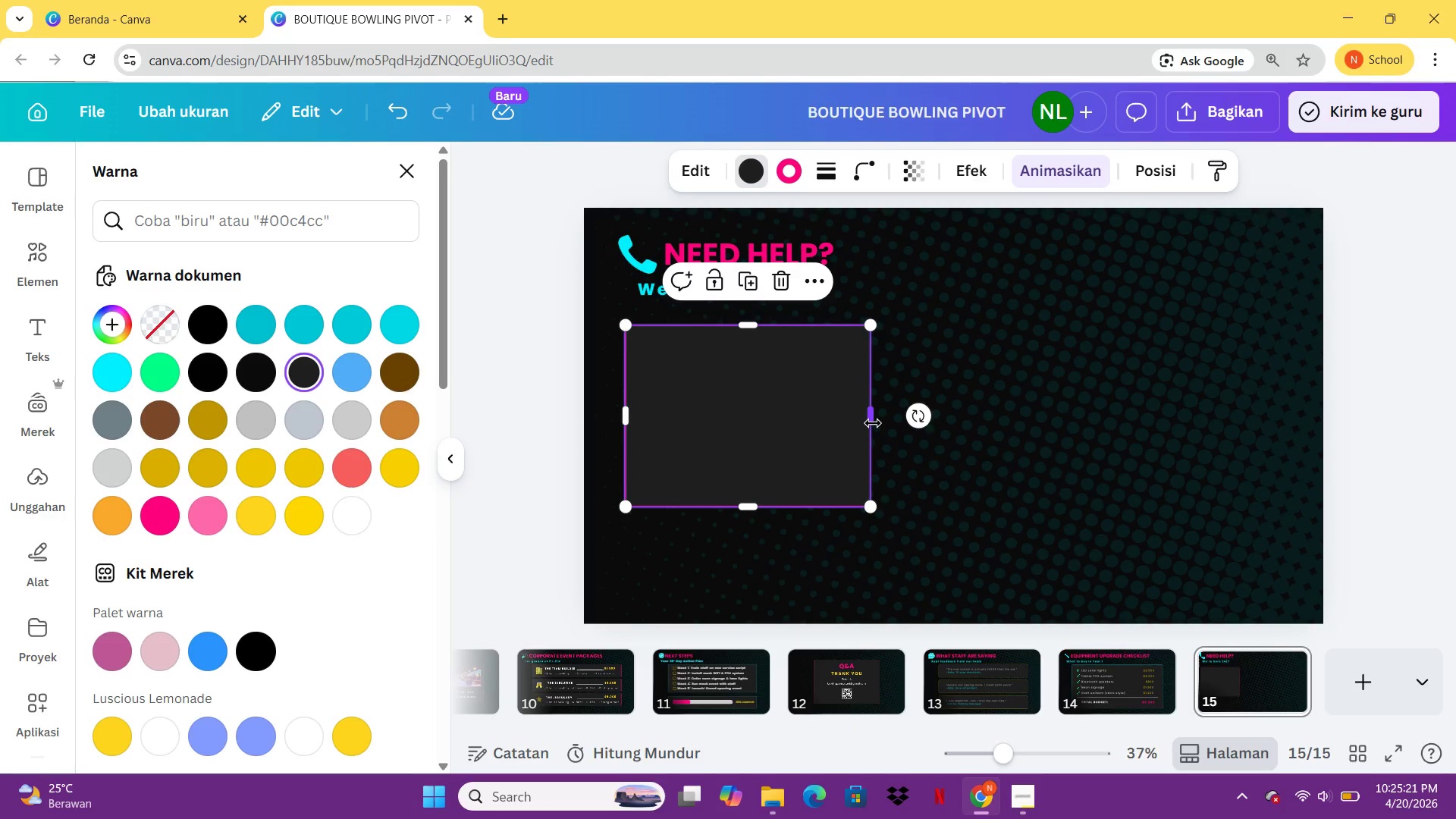 
left_click_drag(start_coordinate=[873, 423], to_coordinate=[846, 426])
 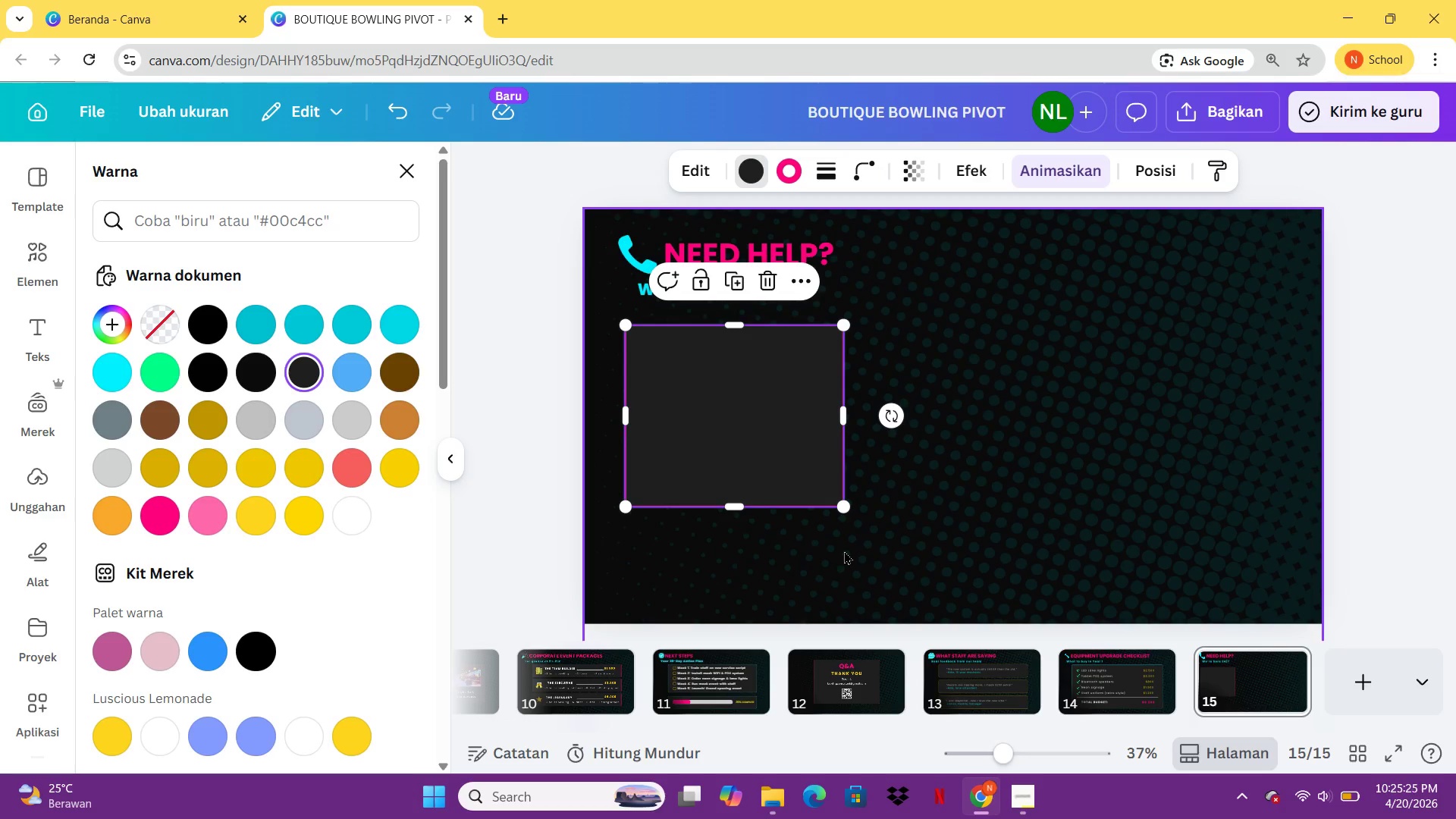 
left_click([844, 551])
 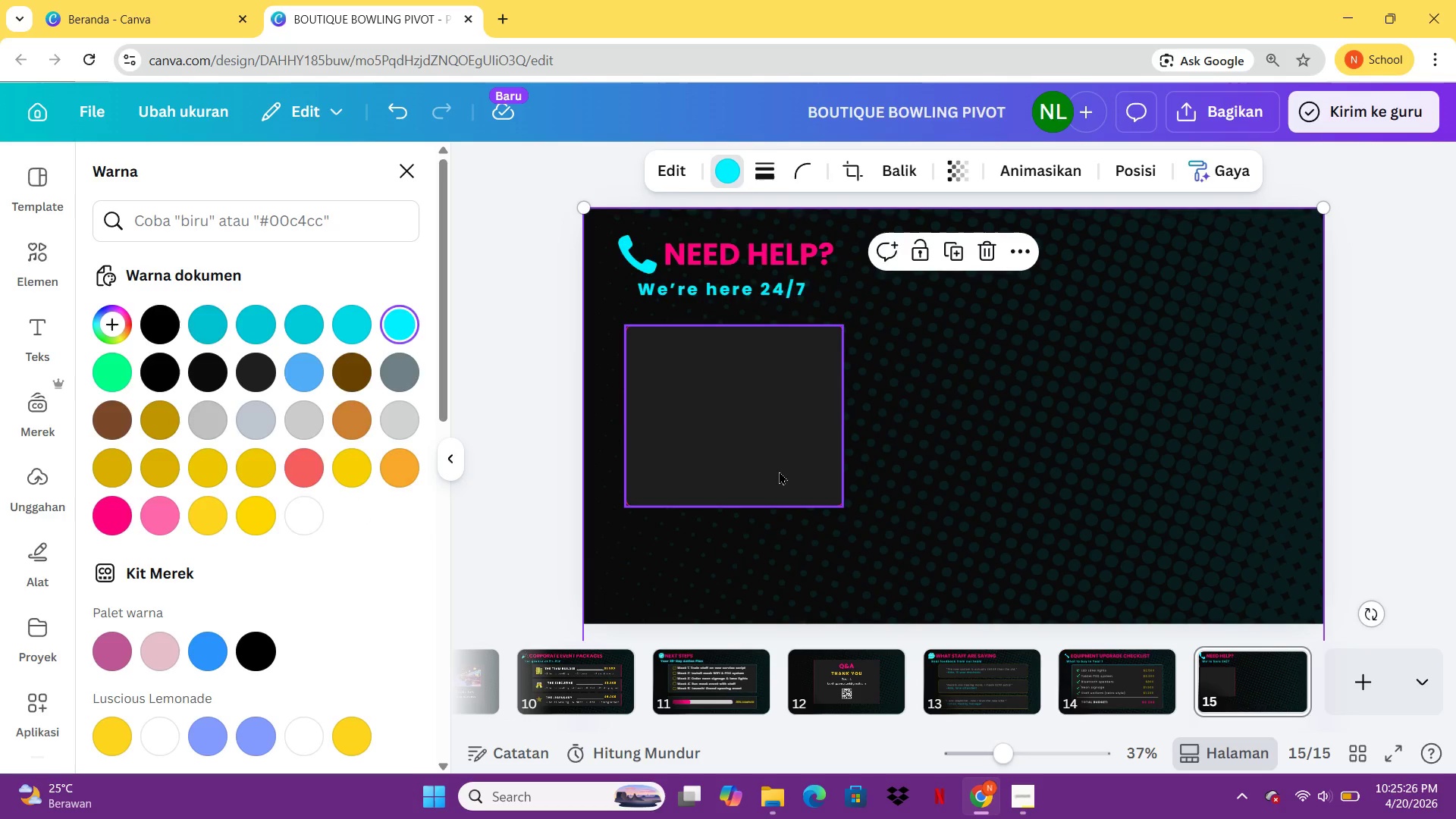 
left_click([779, 471])
 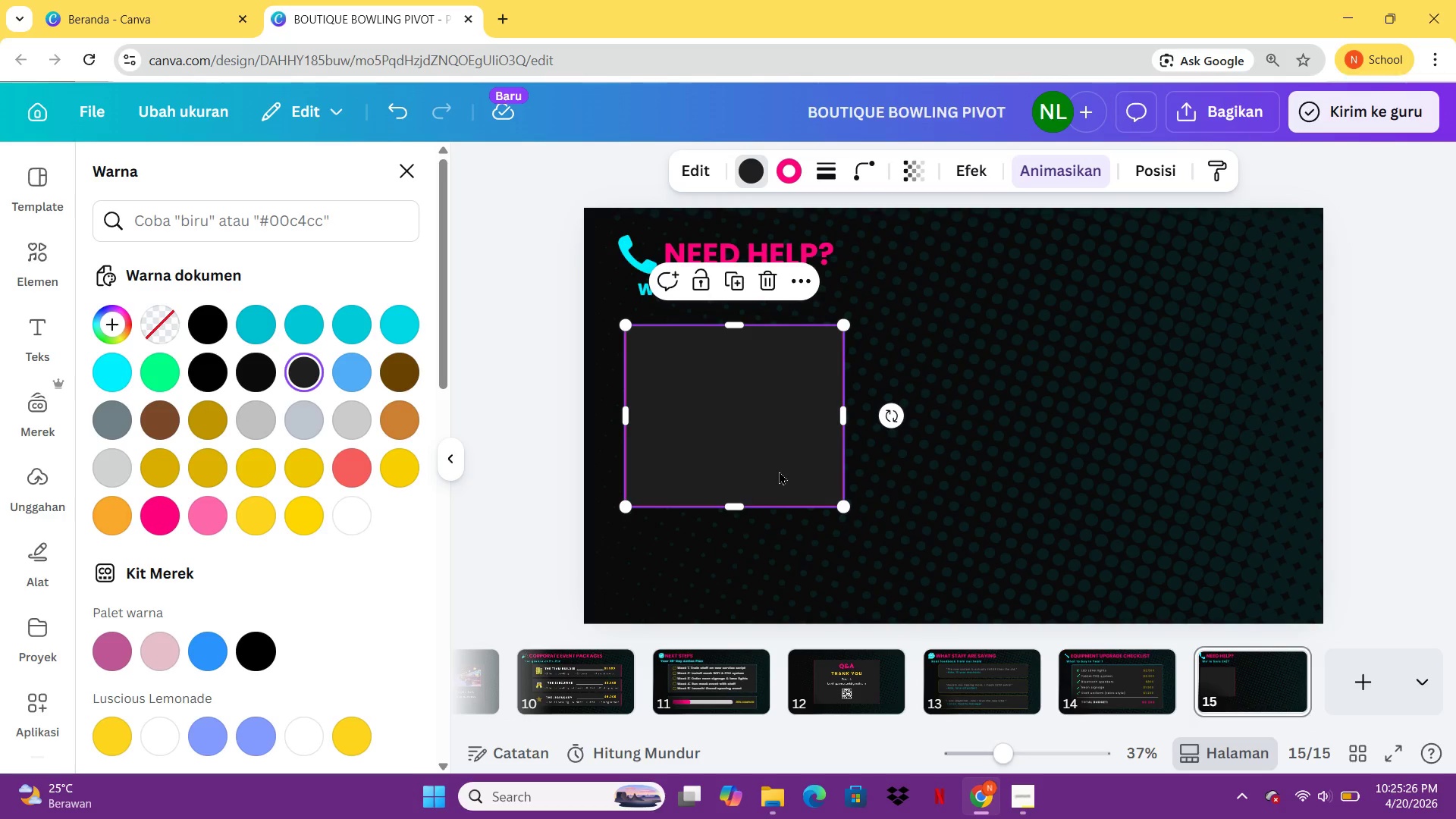 
key(Control+C)
 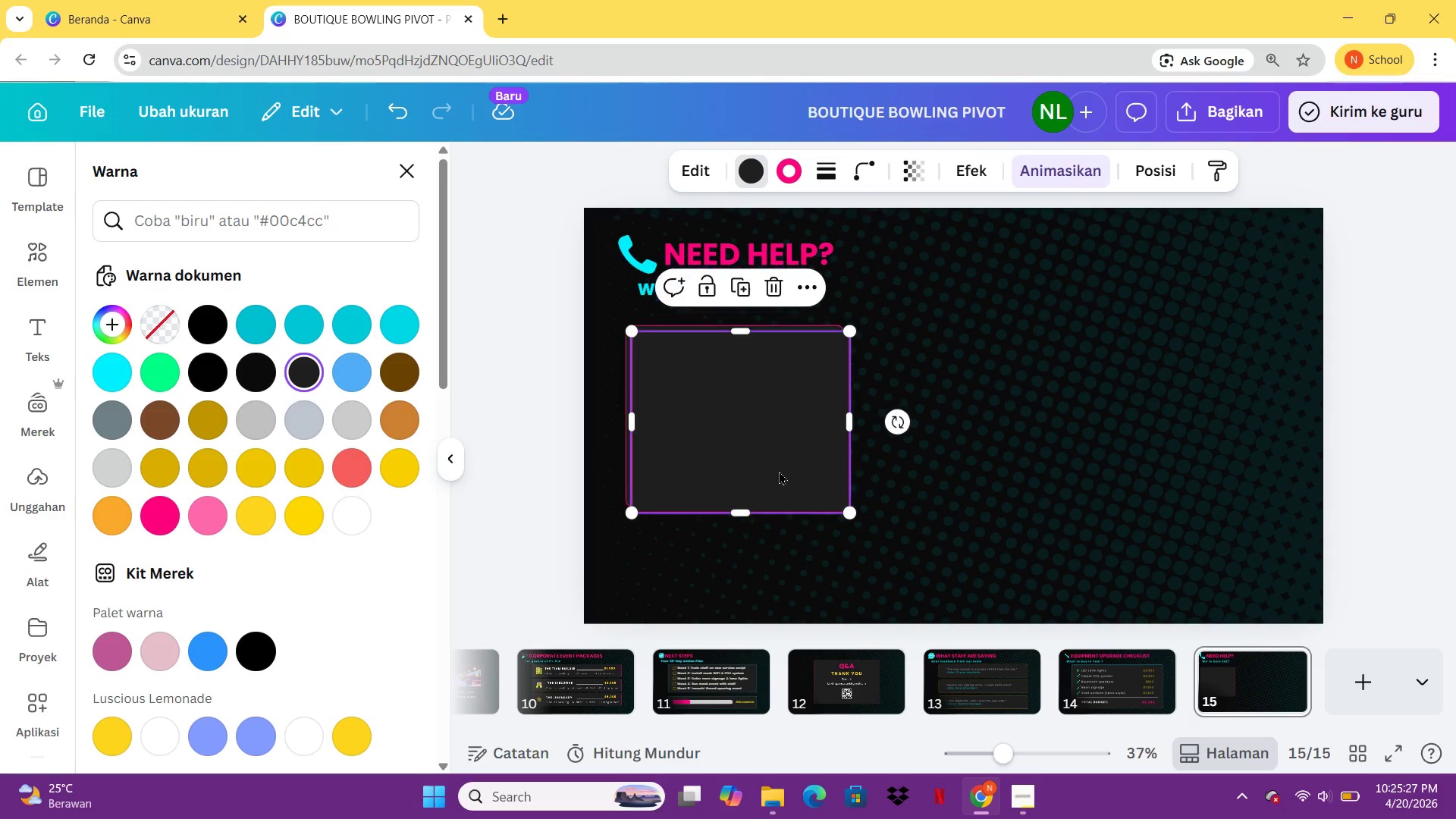 
key(Control+V)
 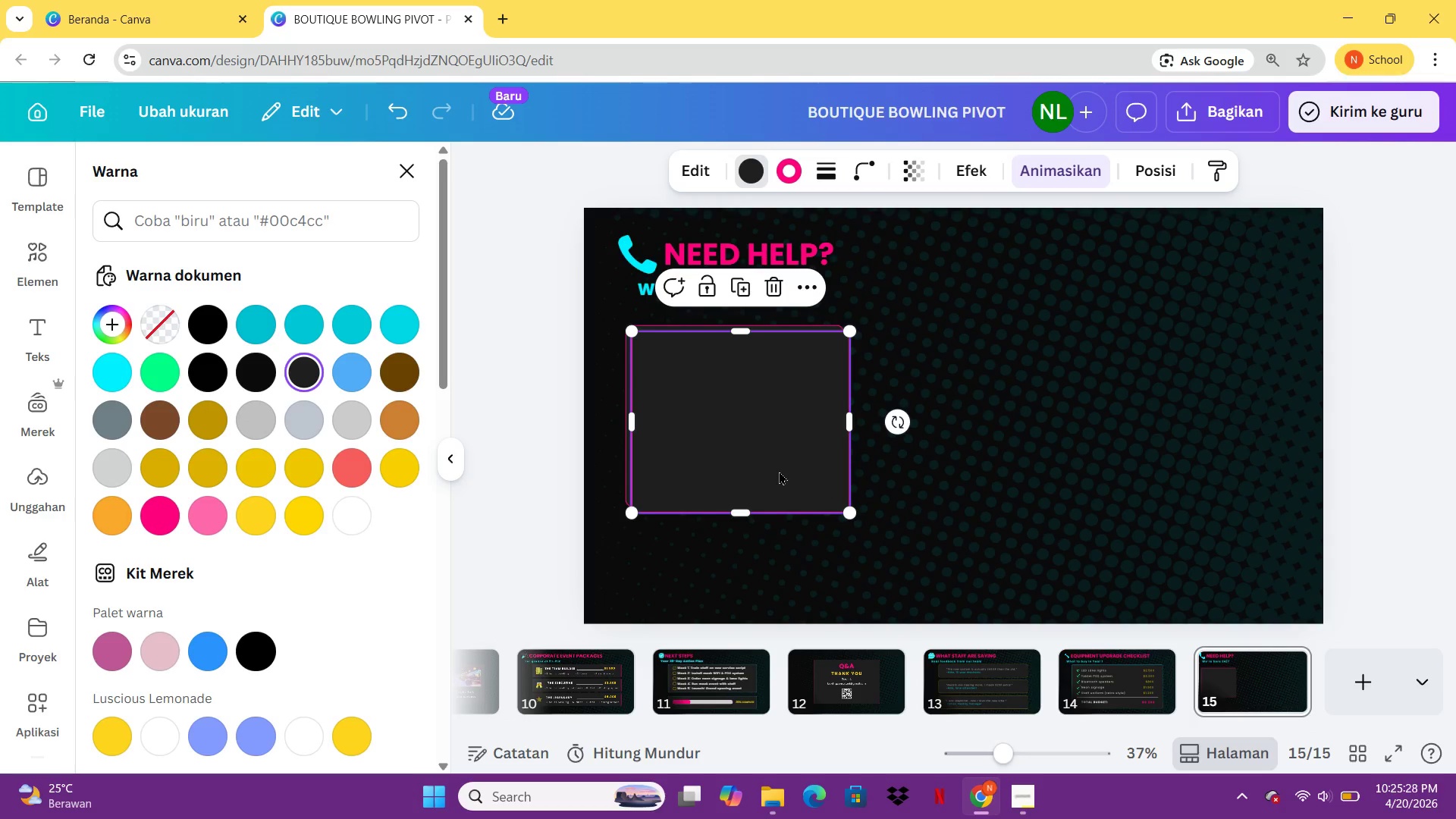 
left_click_drag(start_coordinate=[779, 471], to_coordinate=[1007, 463])
 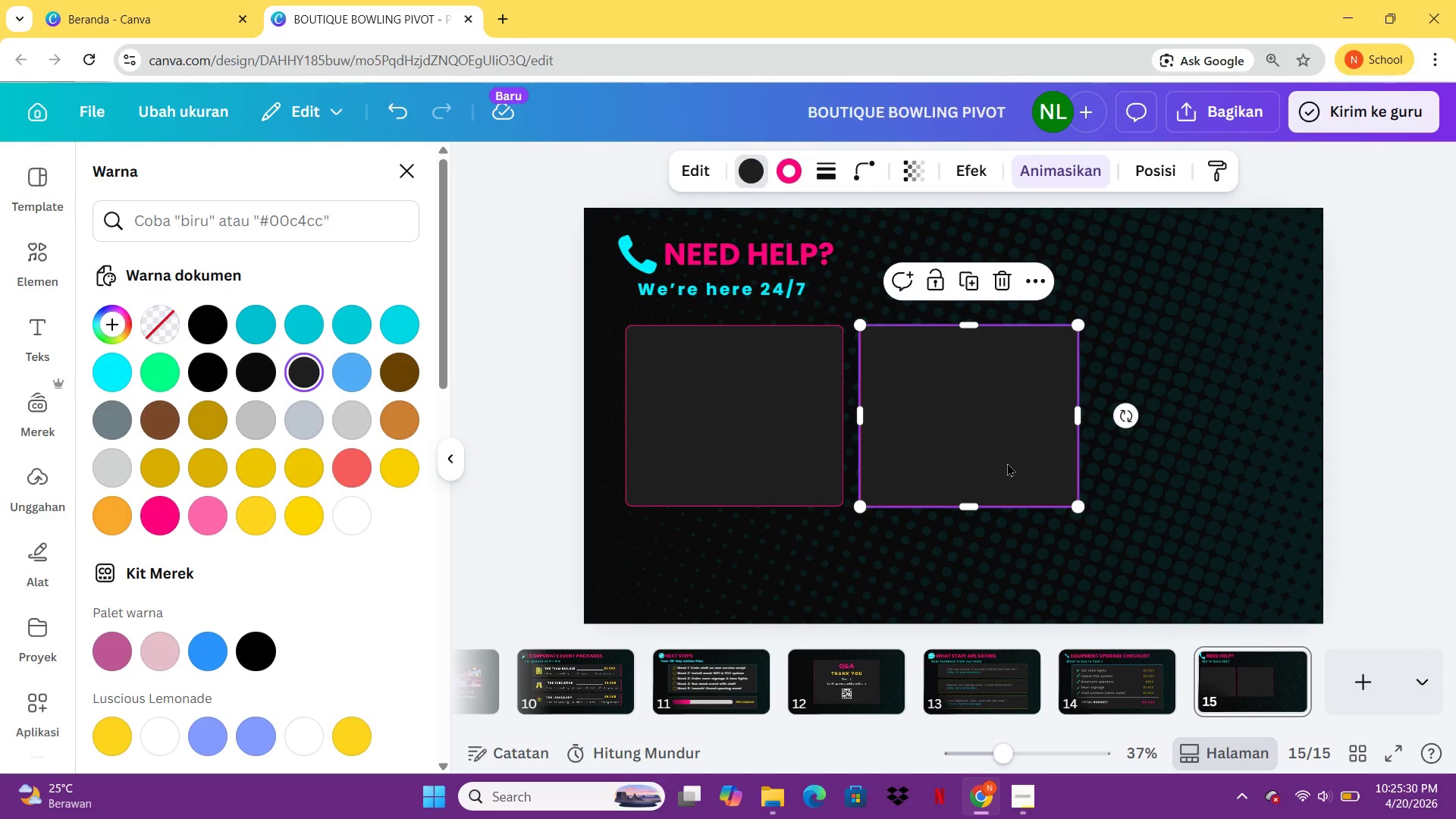 
key(Control+C)
 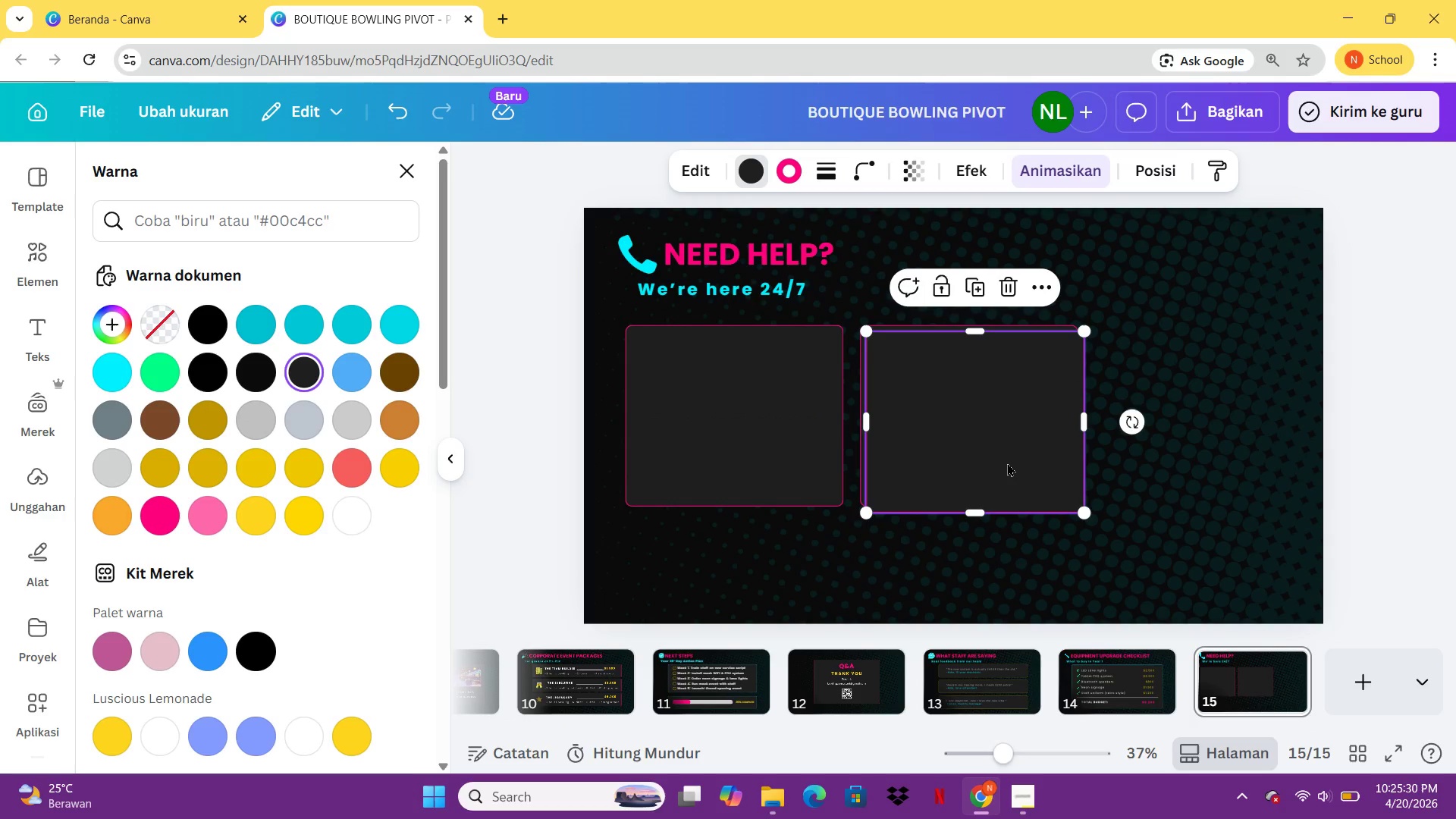 
key(Control+V)
 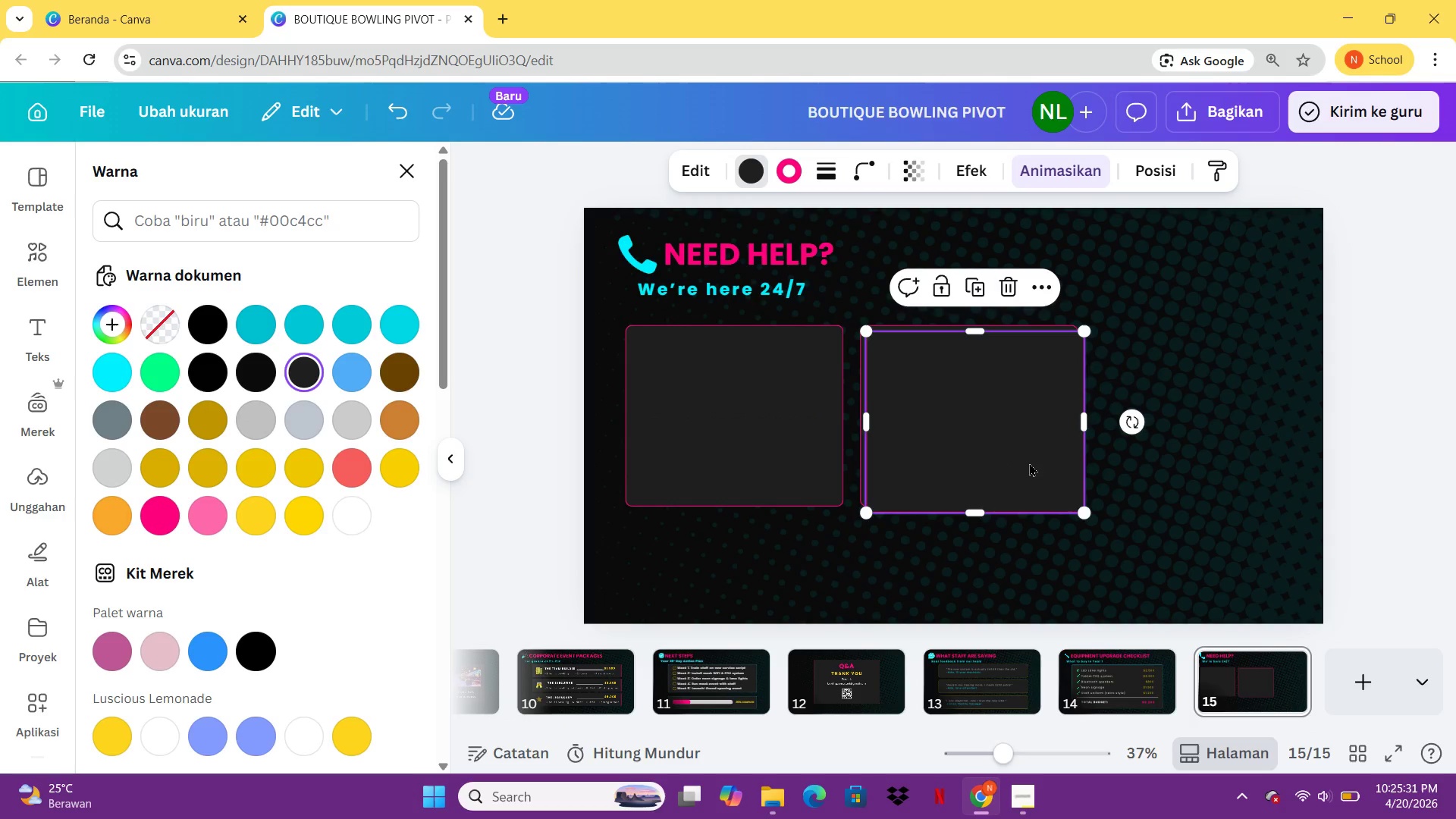 
left_click_drag(start_coordinate=[1007, 463], to_coordinate=[1232, 453])
 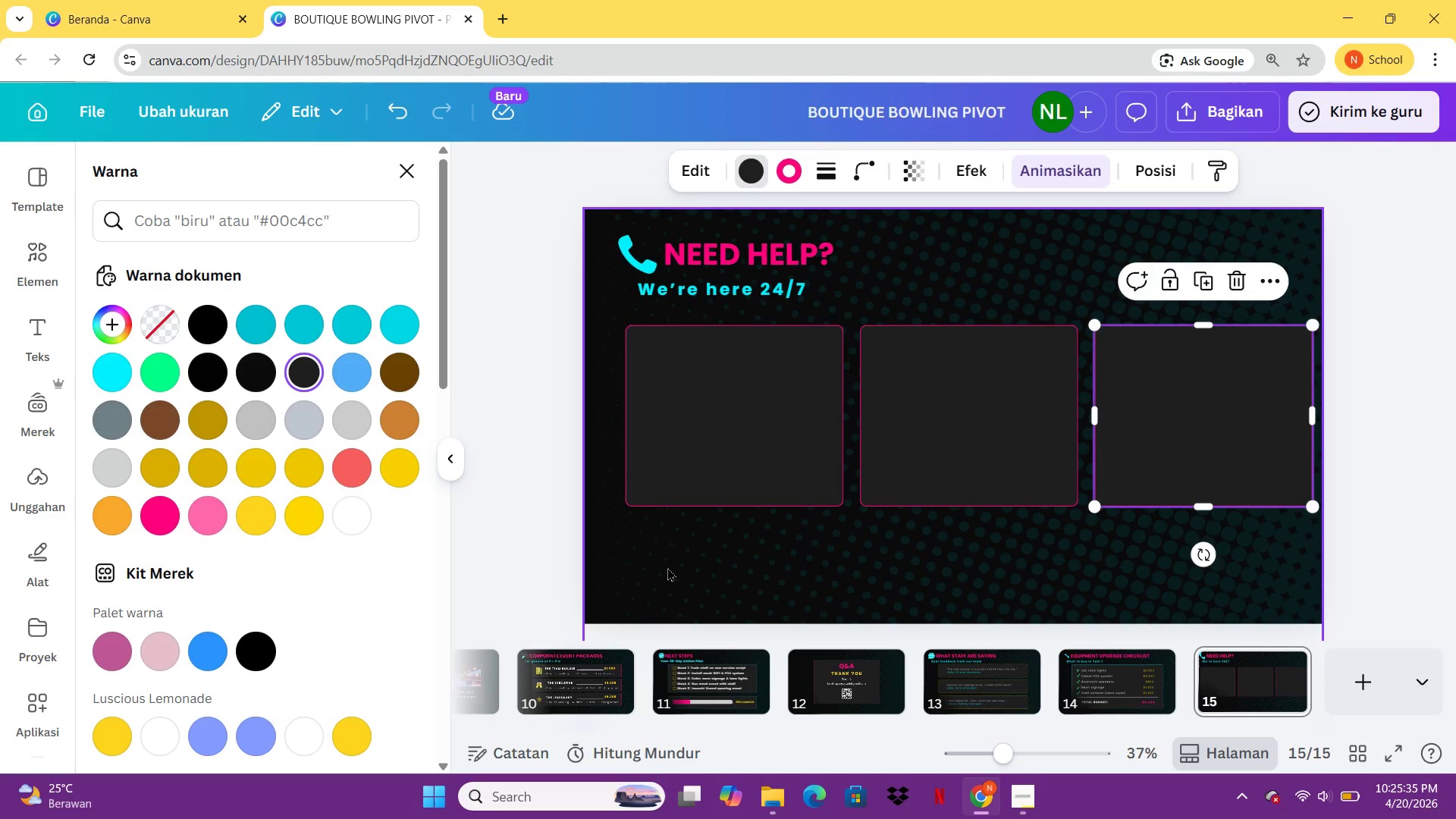 
left_click_drag(start_coordinate=[667, 566], to_coordinate=[1169, 419])
 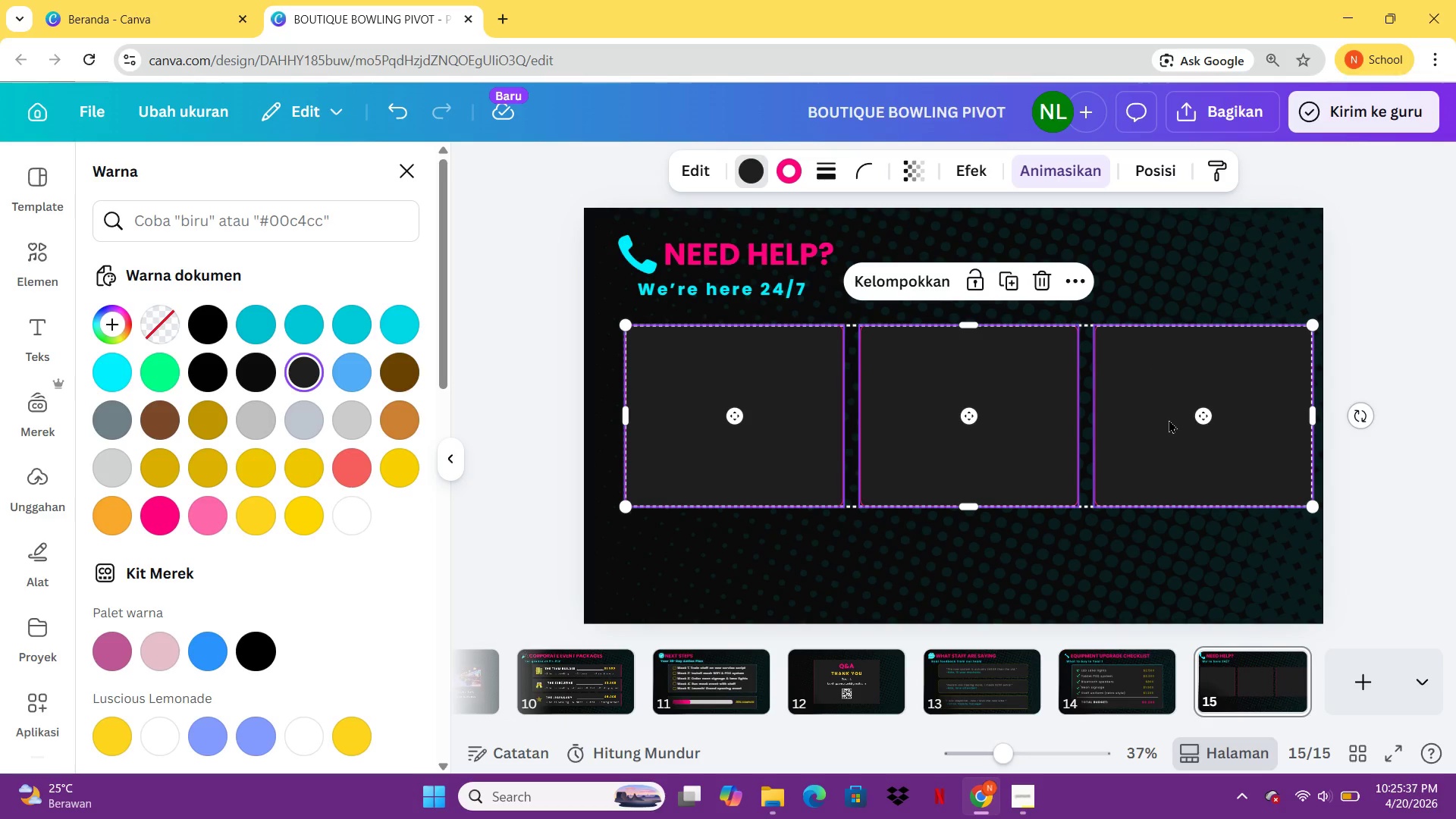 
key(Control+G)
 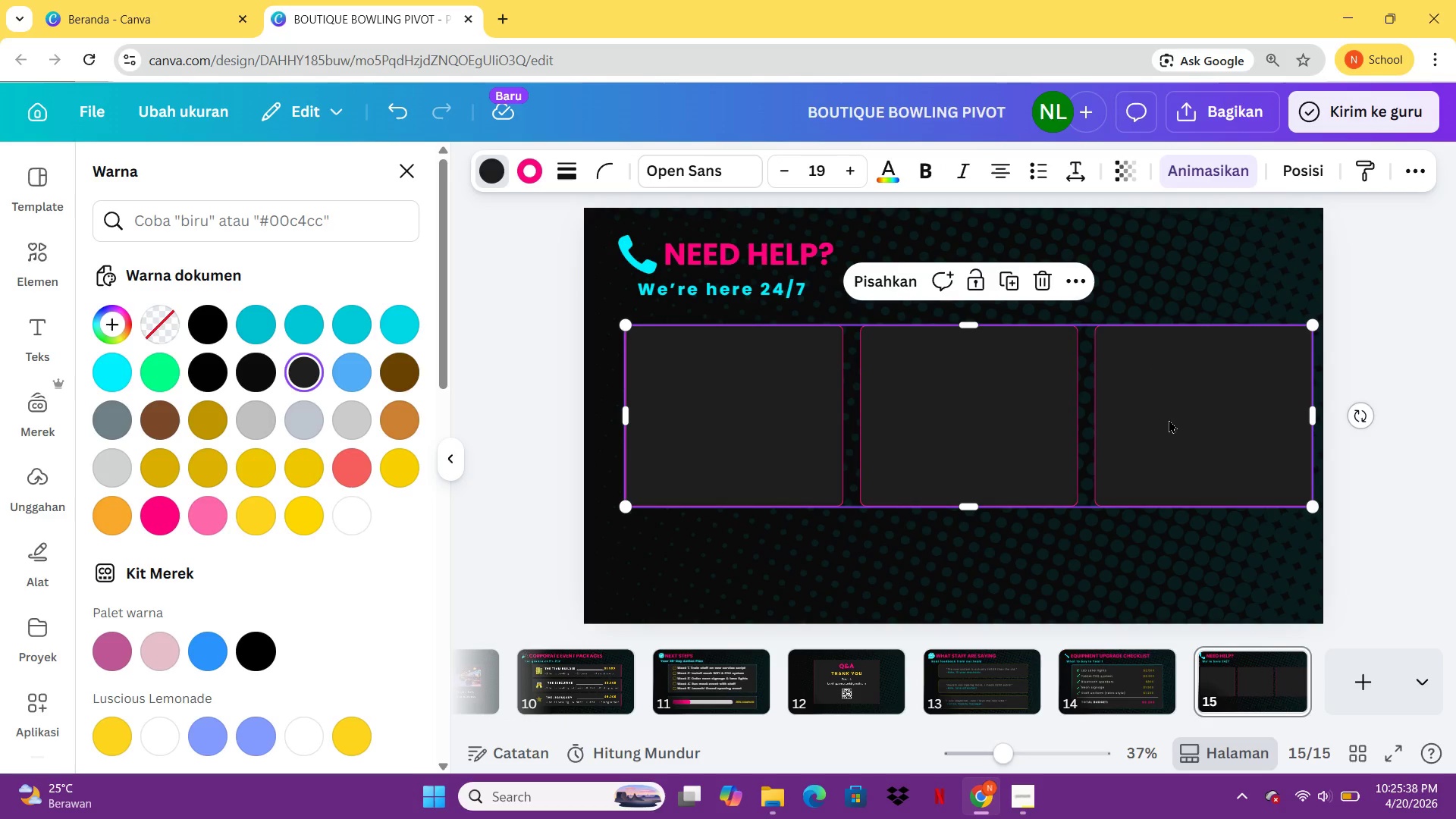 
left_click_drag(start_coordinate=[1169, 419], to_coordinate=[1152, 419])
 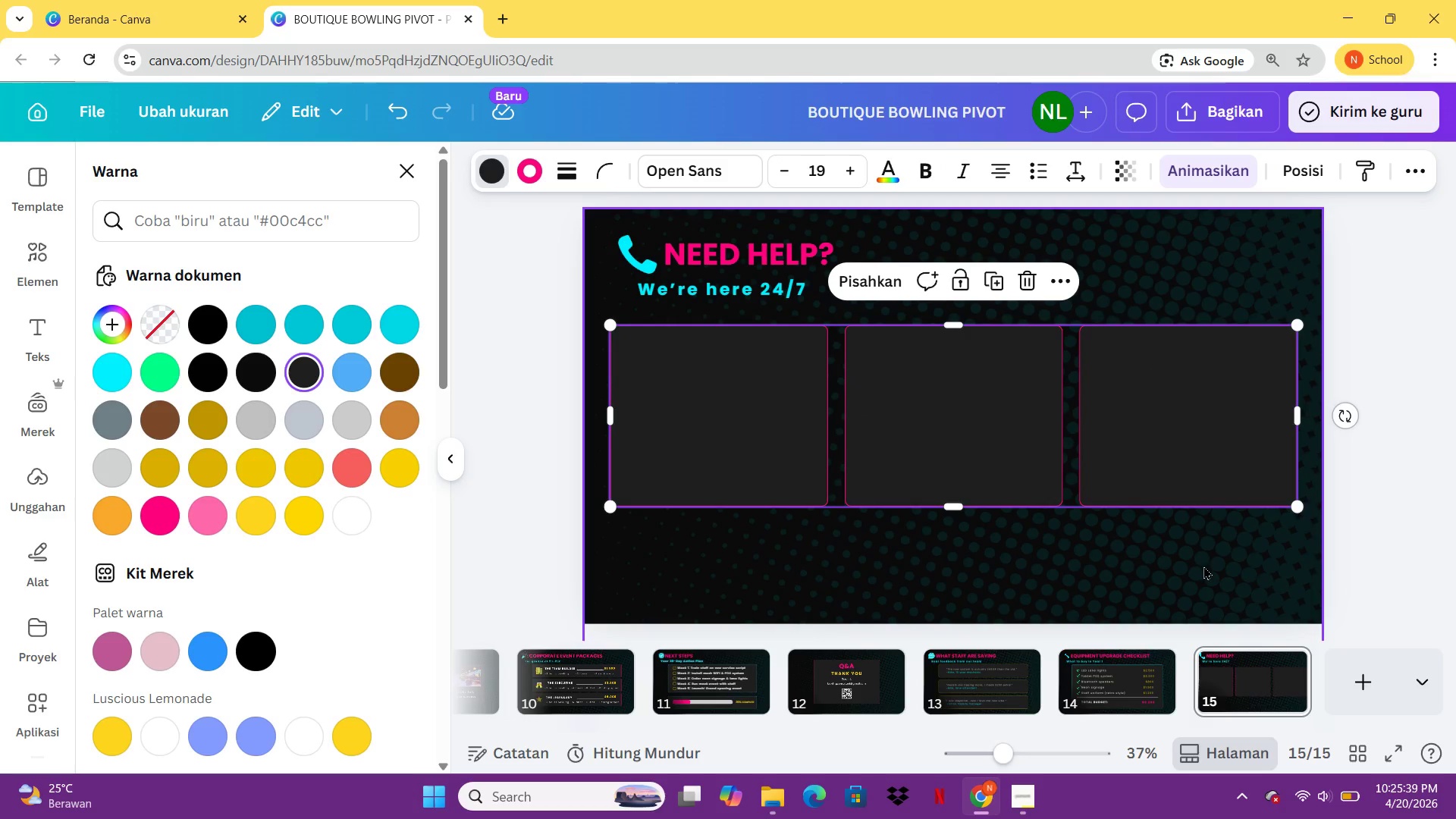 
left_click([1203, 566])
 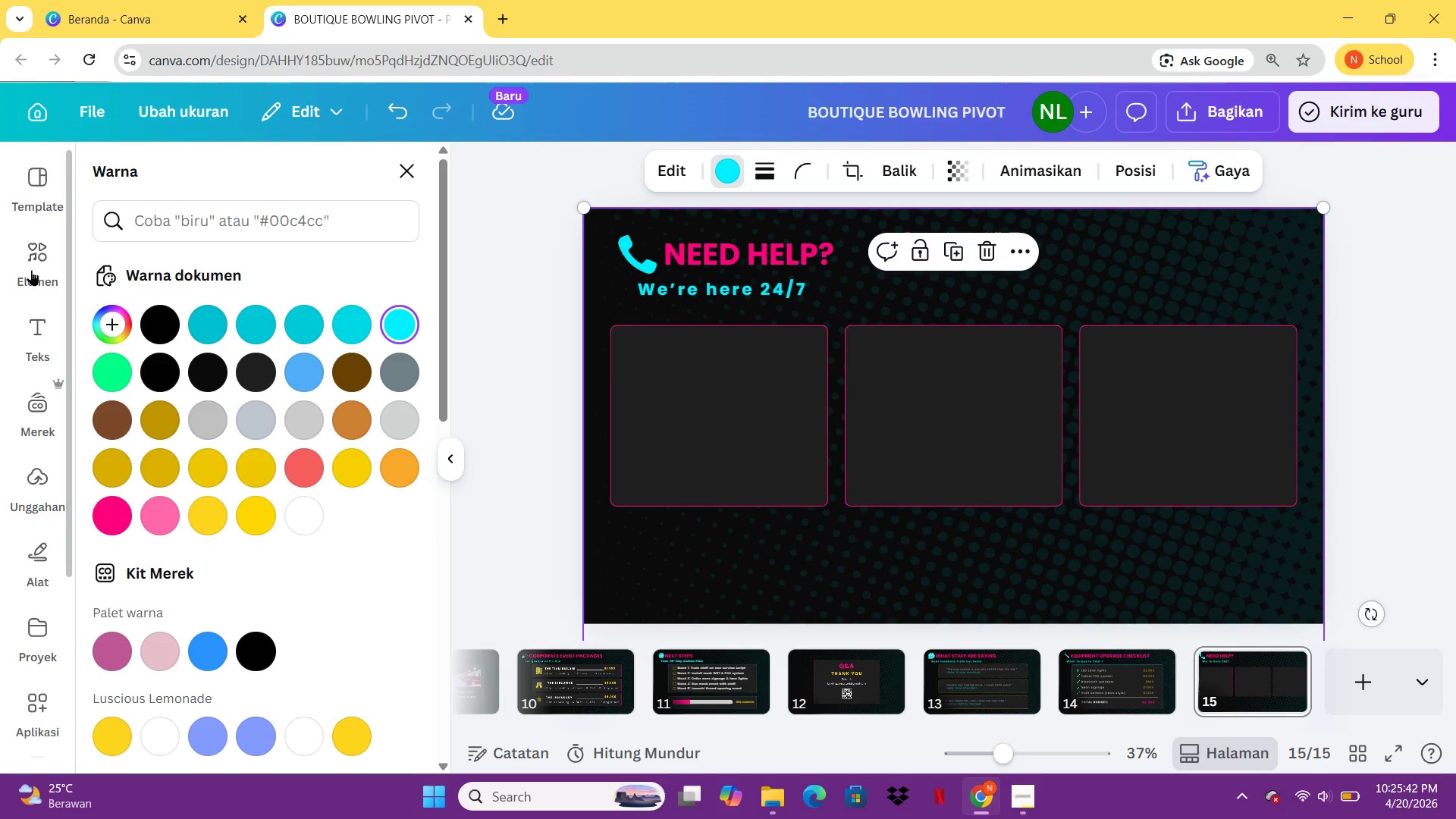 
left_click([714, 298])
 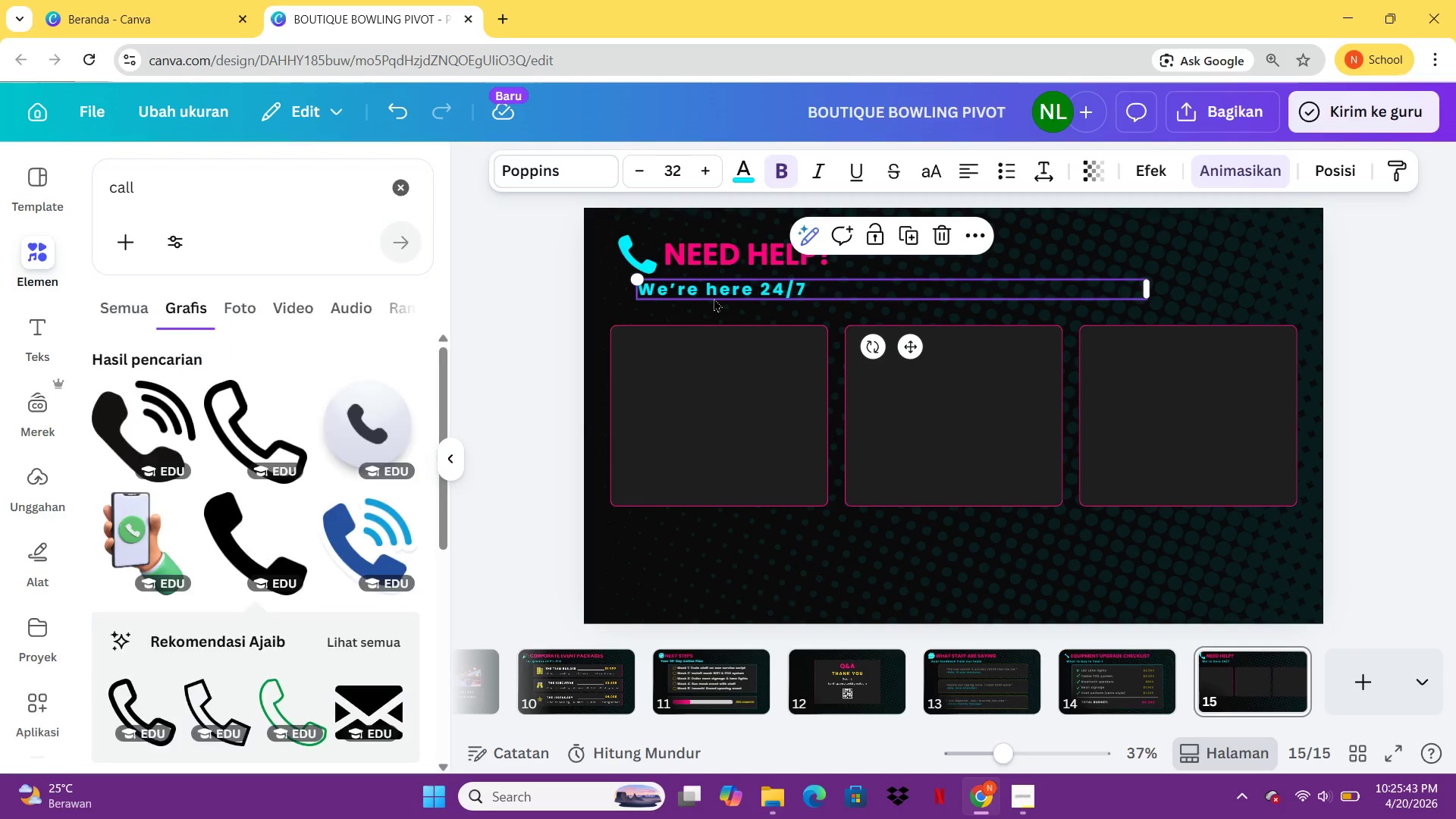 
key(Control+C)
 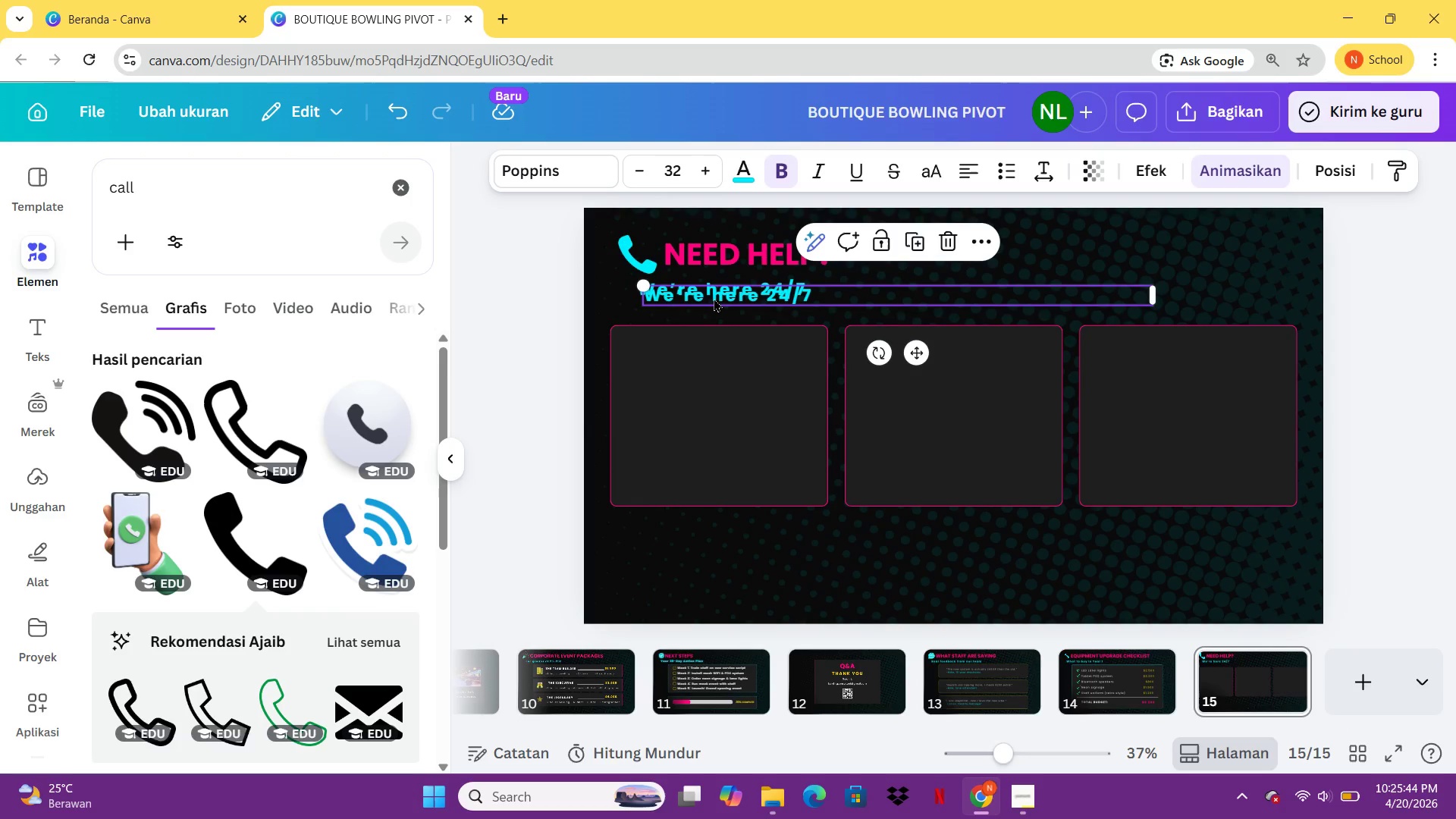 
key(Control+V)
 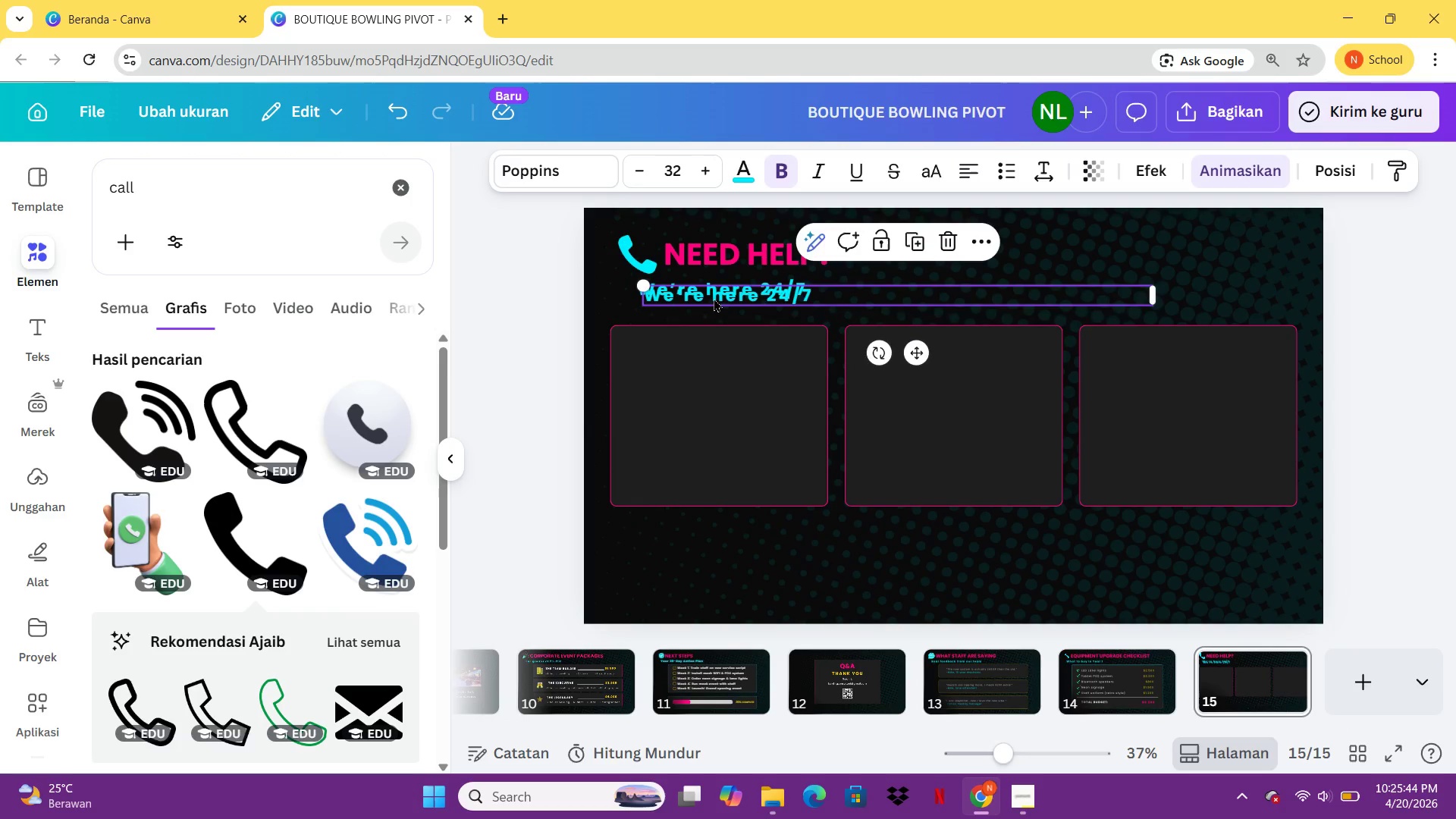 
left_click_drag(start_coordinate=[714, 298], to_coordinate=[719, 416])
 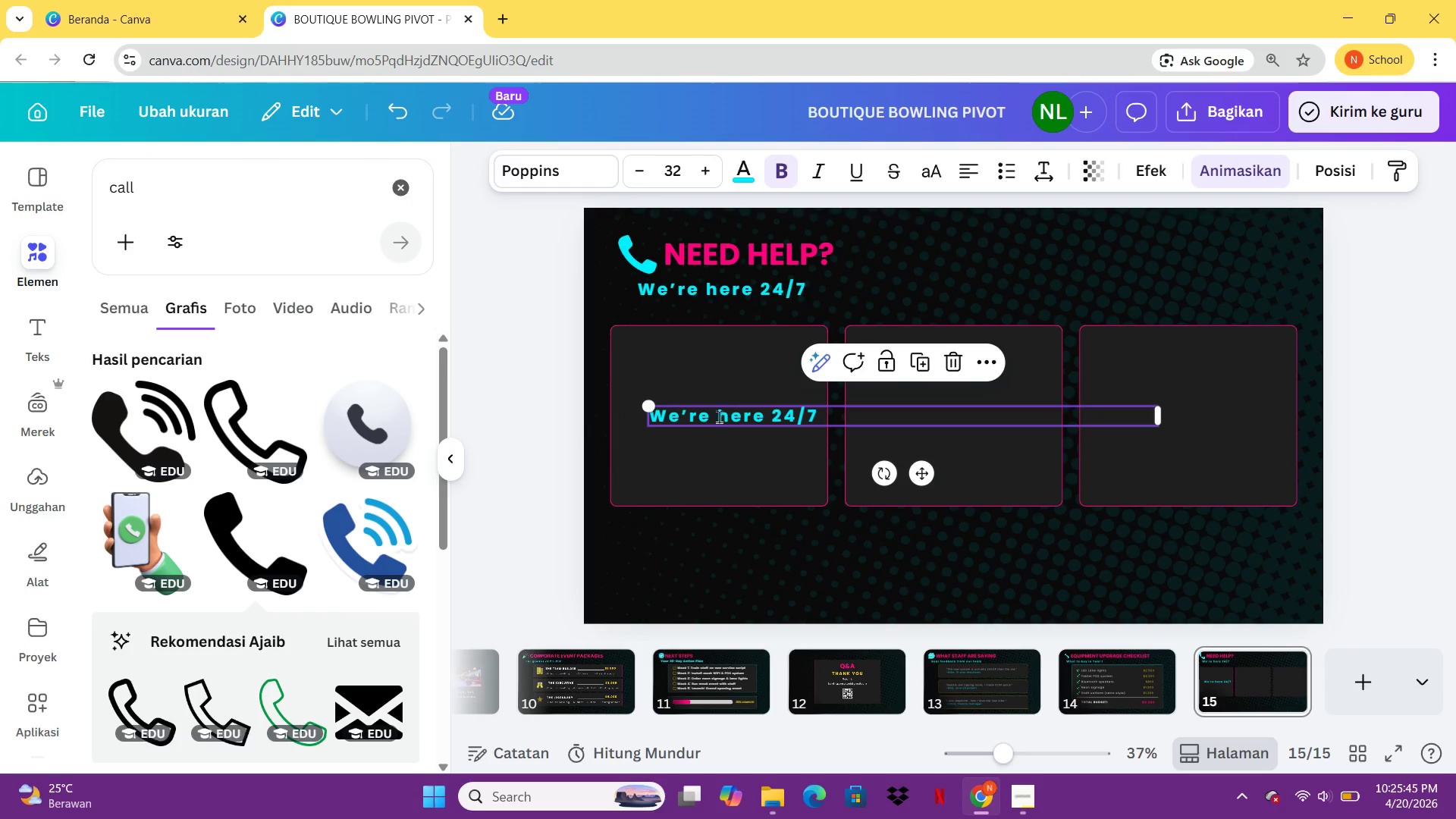 
double_click([719, 416])
 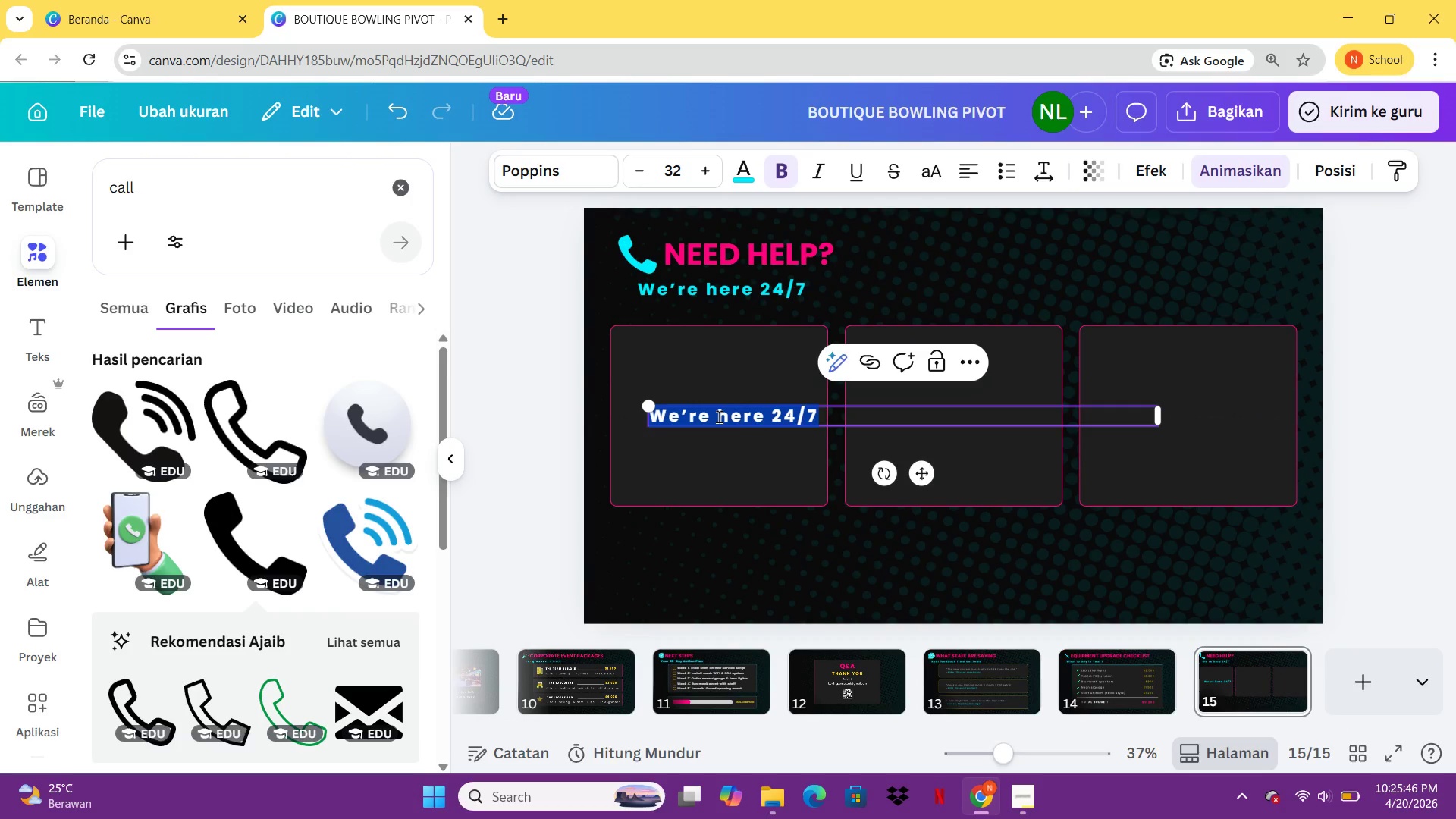 
type(EMAIL)
 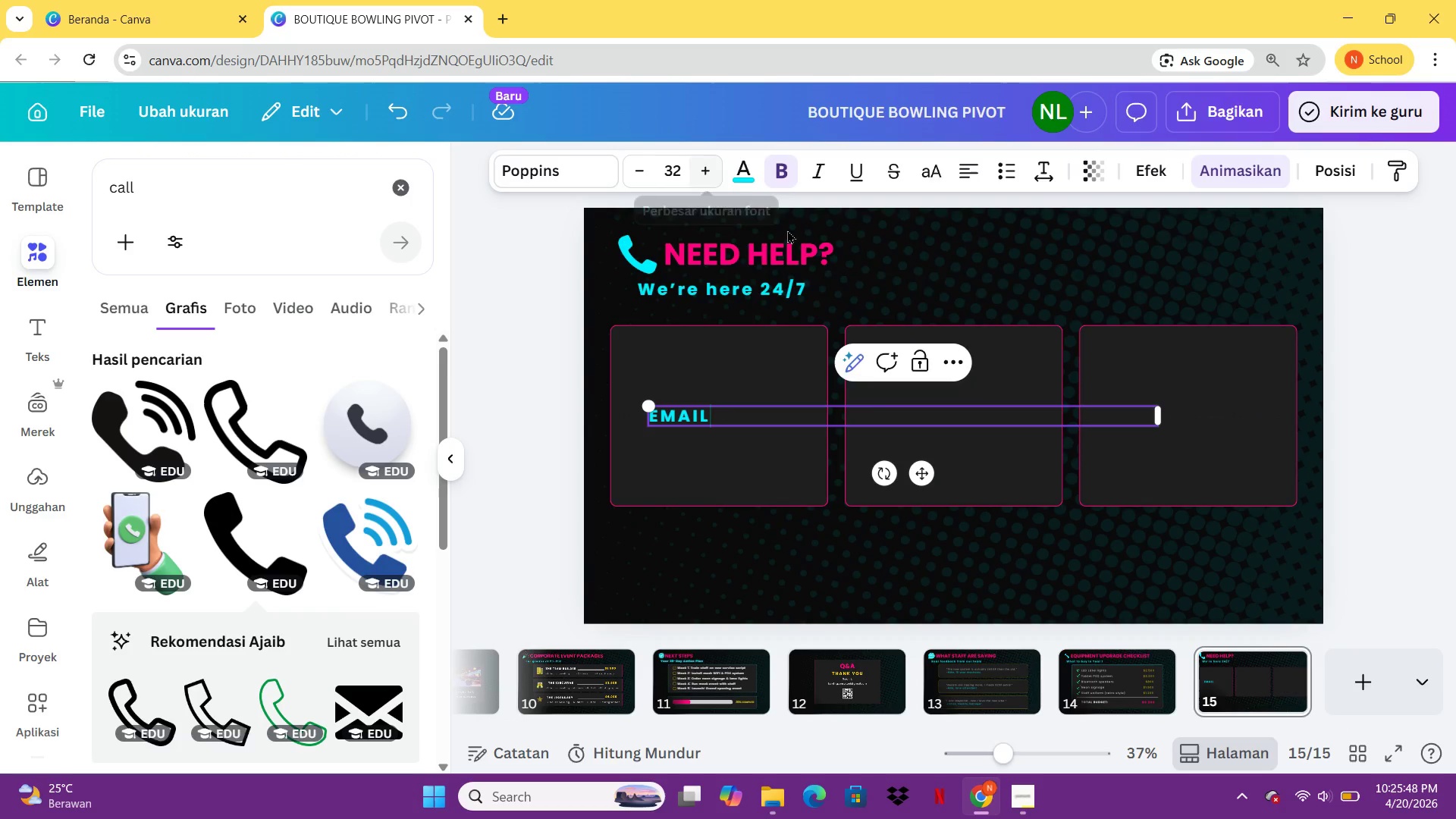 
key(Control+A)
 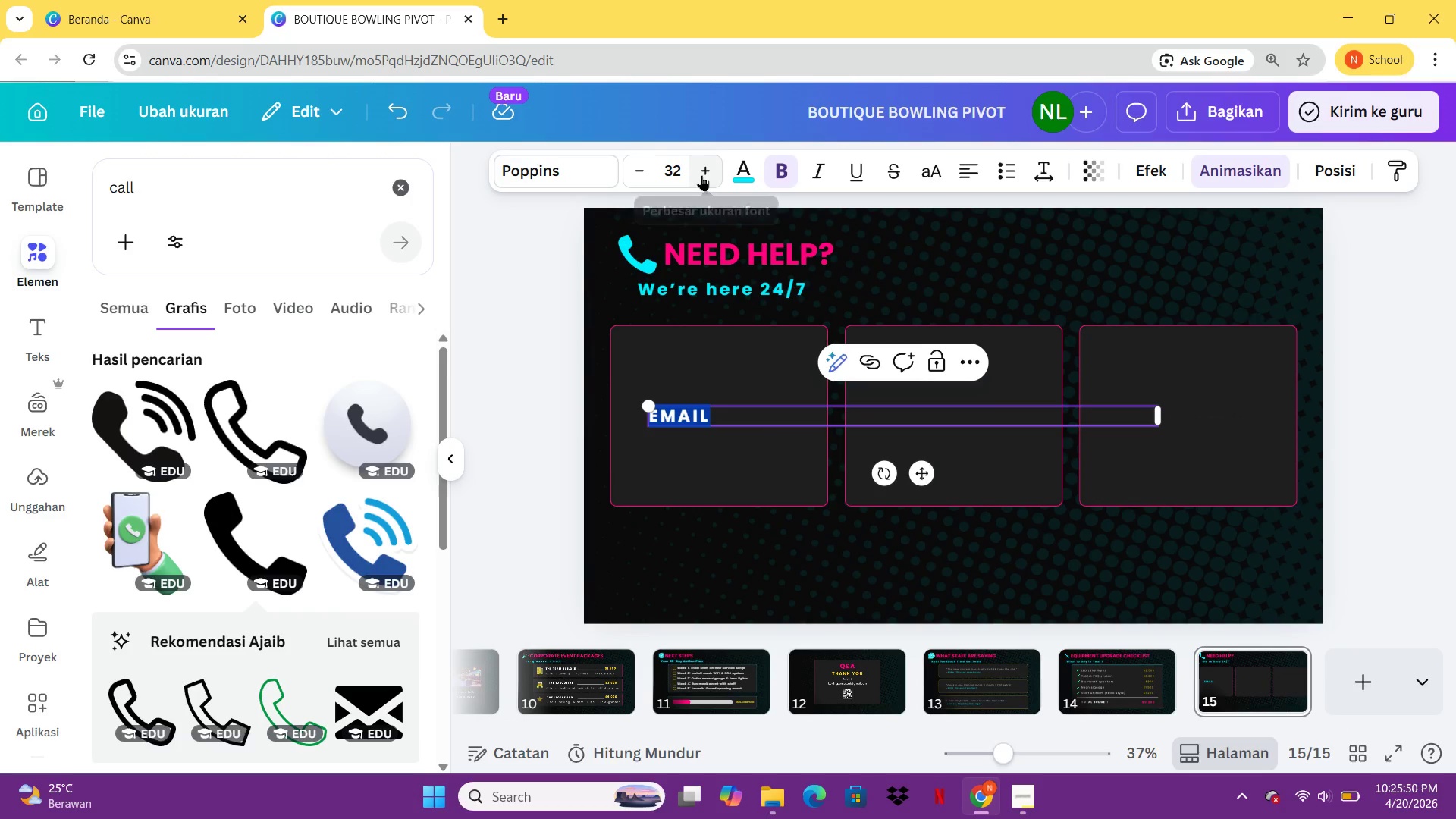 
double_click([701, 175])
 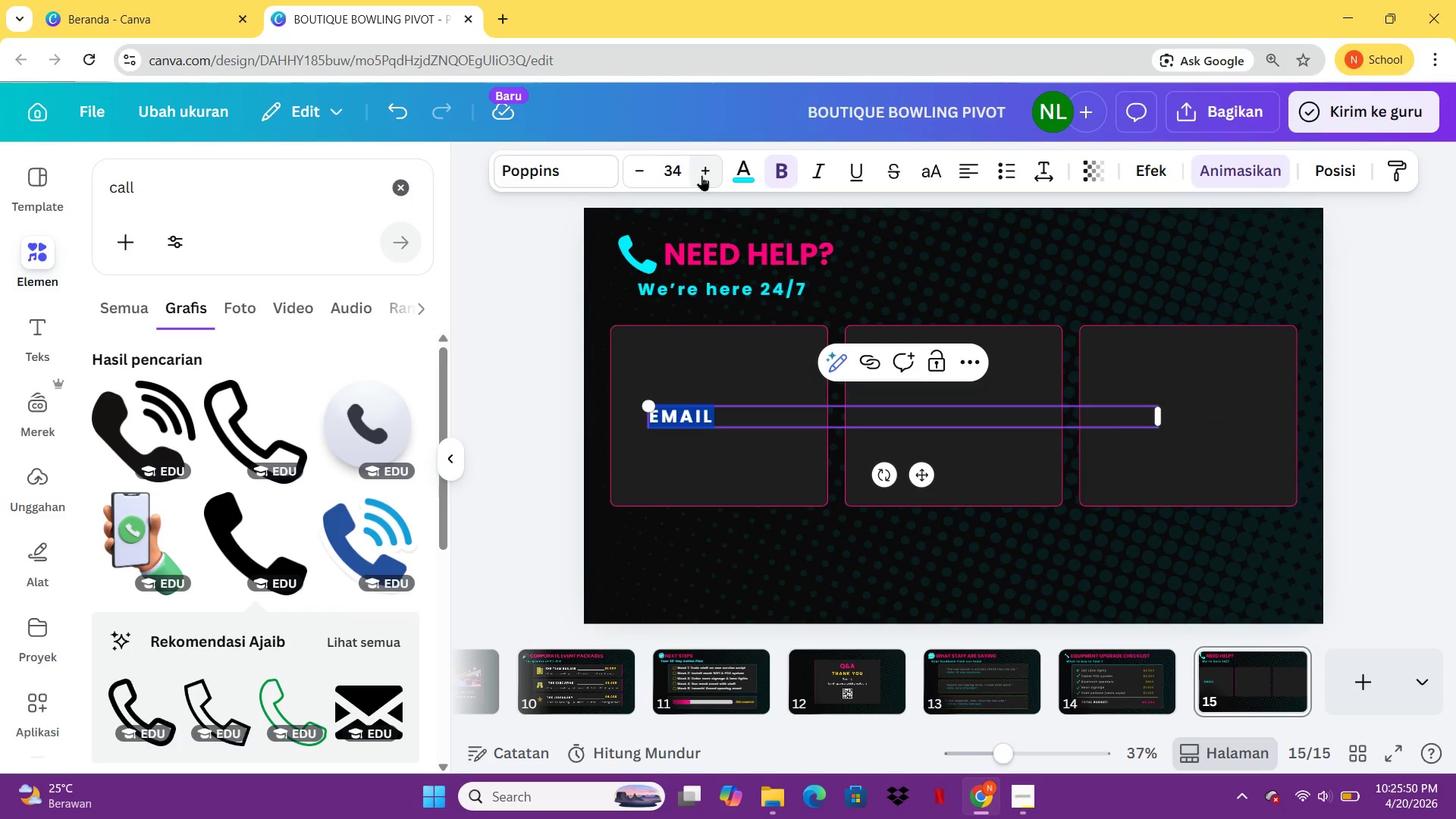 
triple_click([701, 175])
 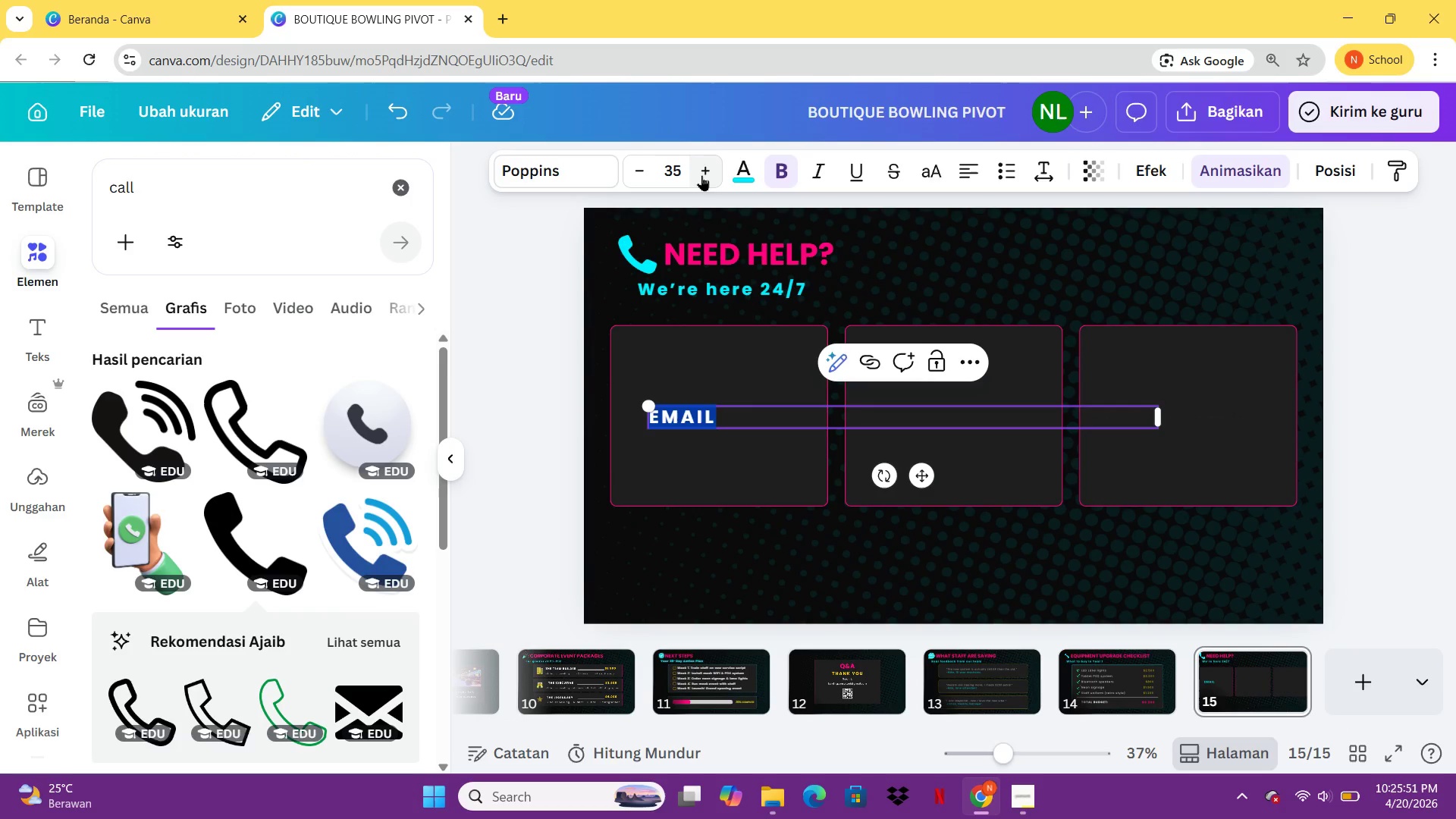 
triple_click([701, 175])
 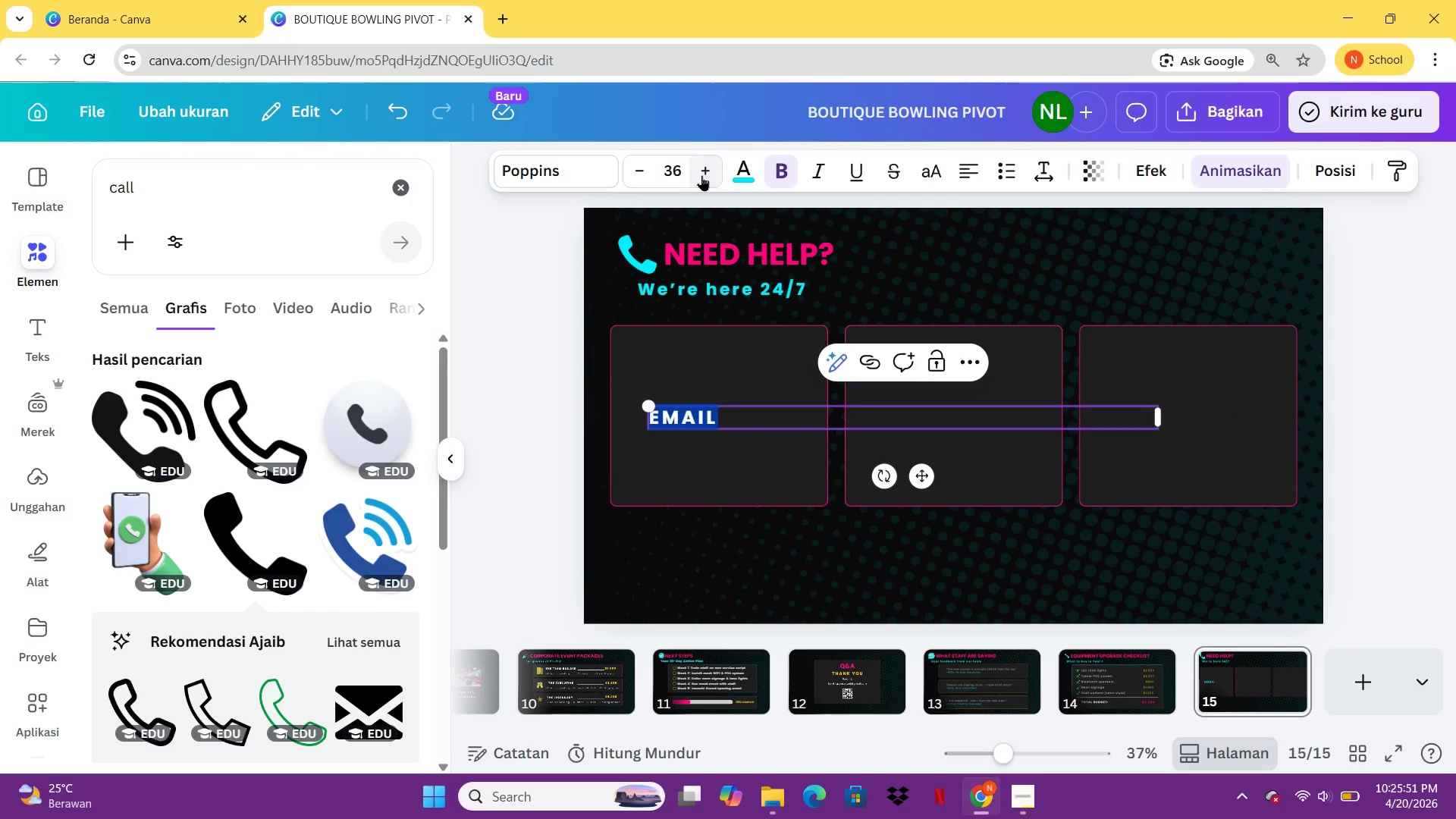 
triple_click([701, 175])
 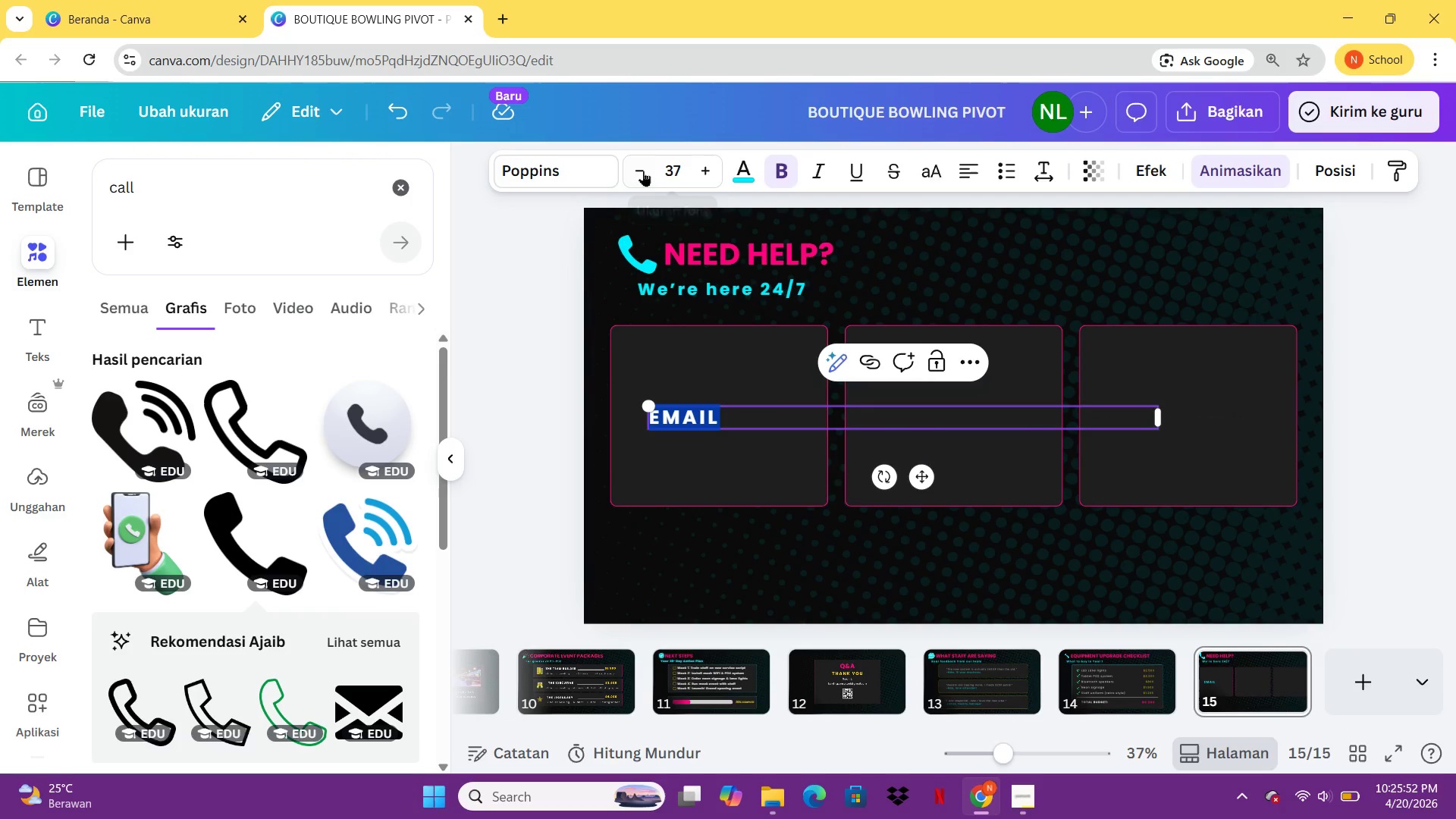 
double_click([643, 171])
 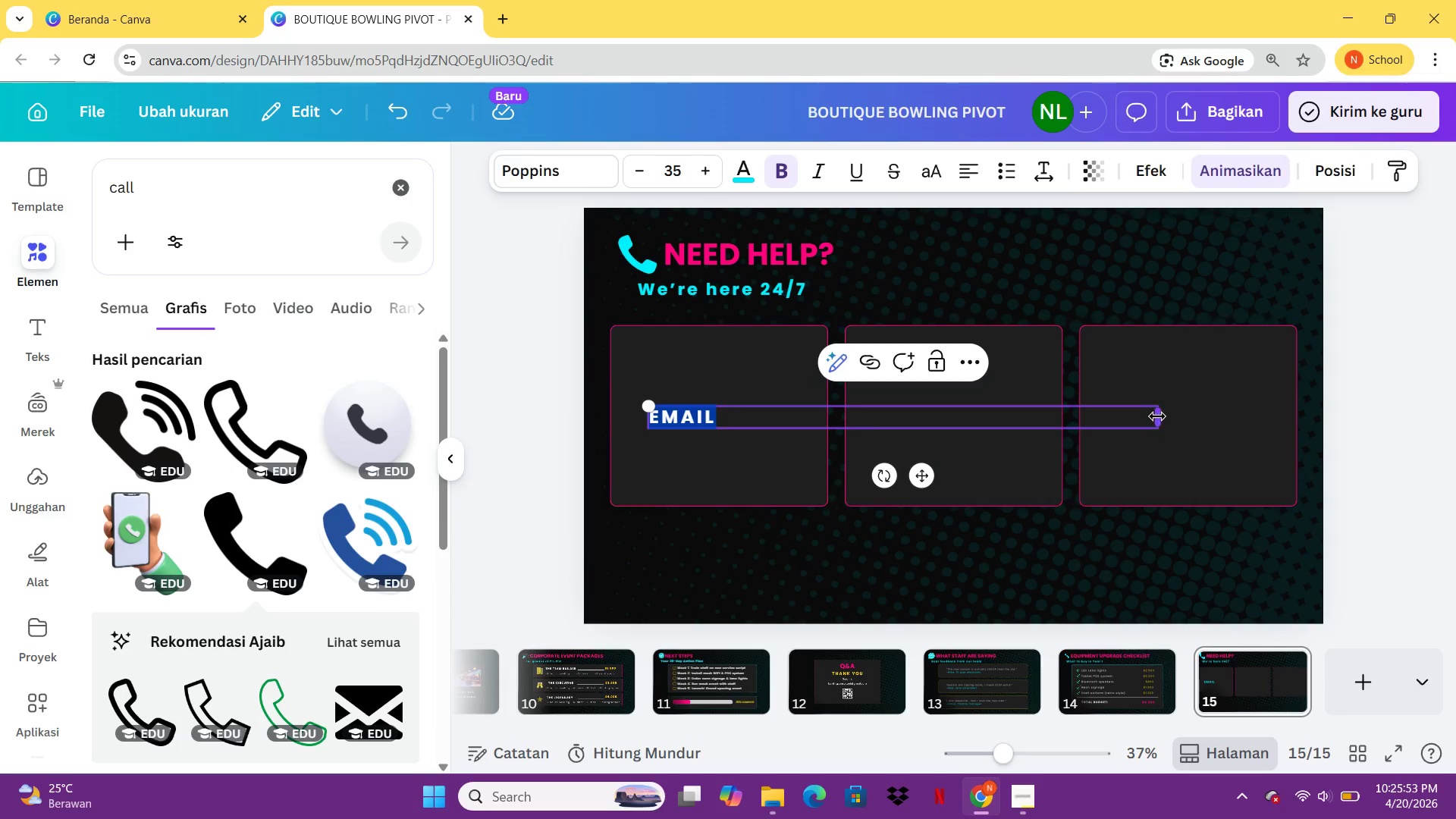 
left_click_drag(start_coordinate=[1156, 416], to_coordinate=[808, 432])
 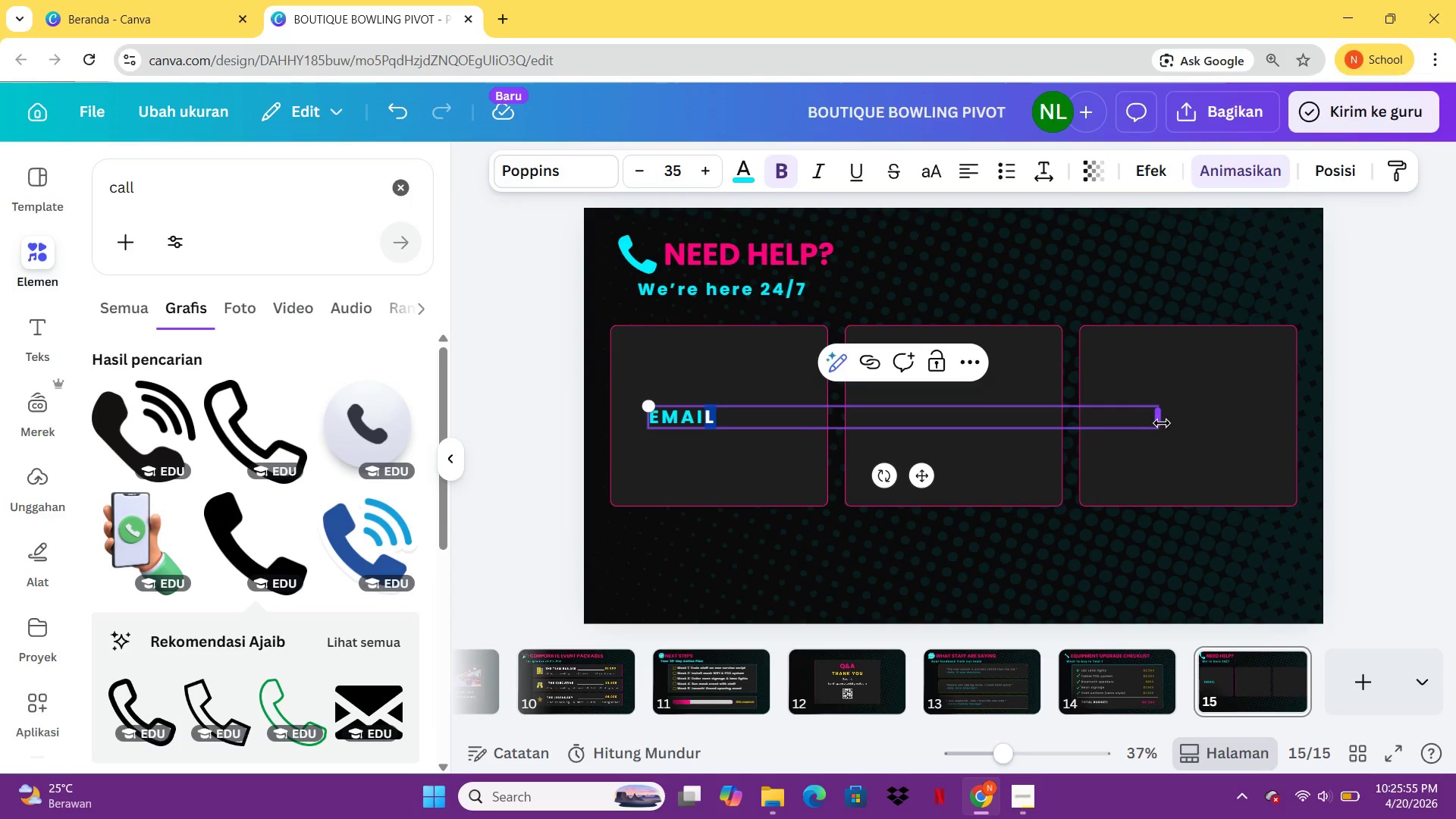 
left_click_drag(start_coordinate=[1162, 423], to_coordinate=[766, 414])
 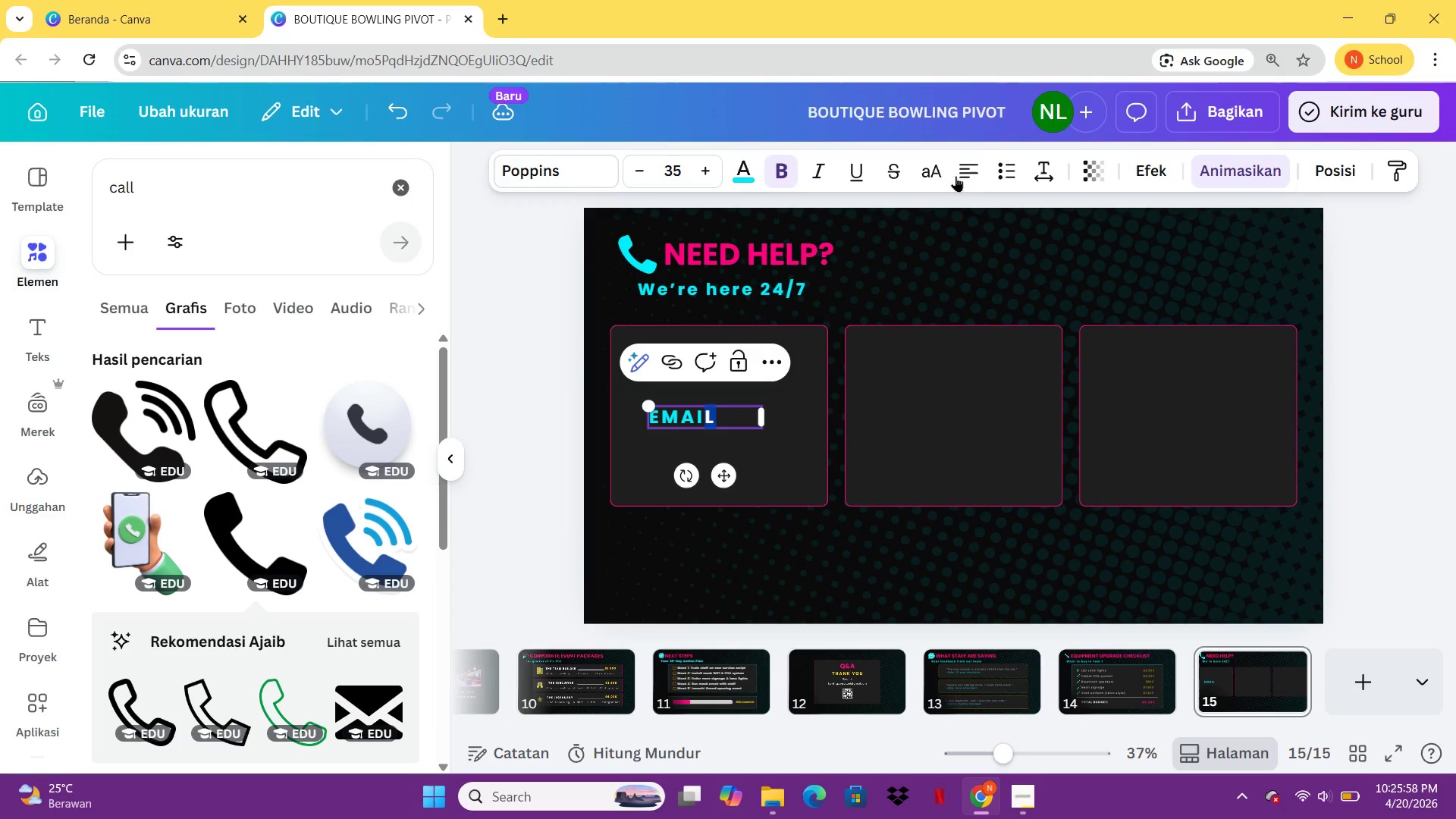 
left_click([967, 177])
 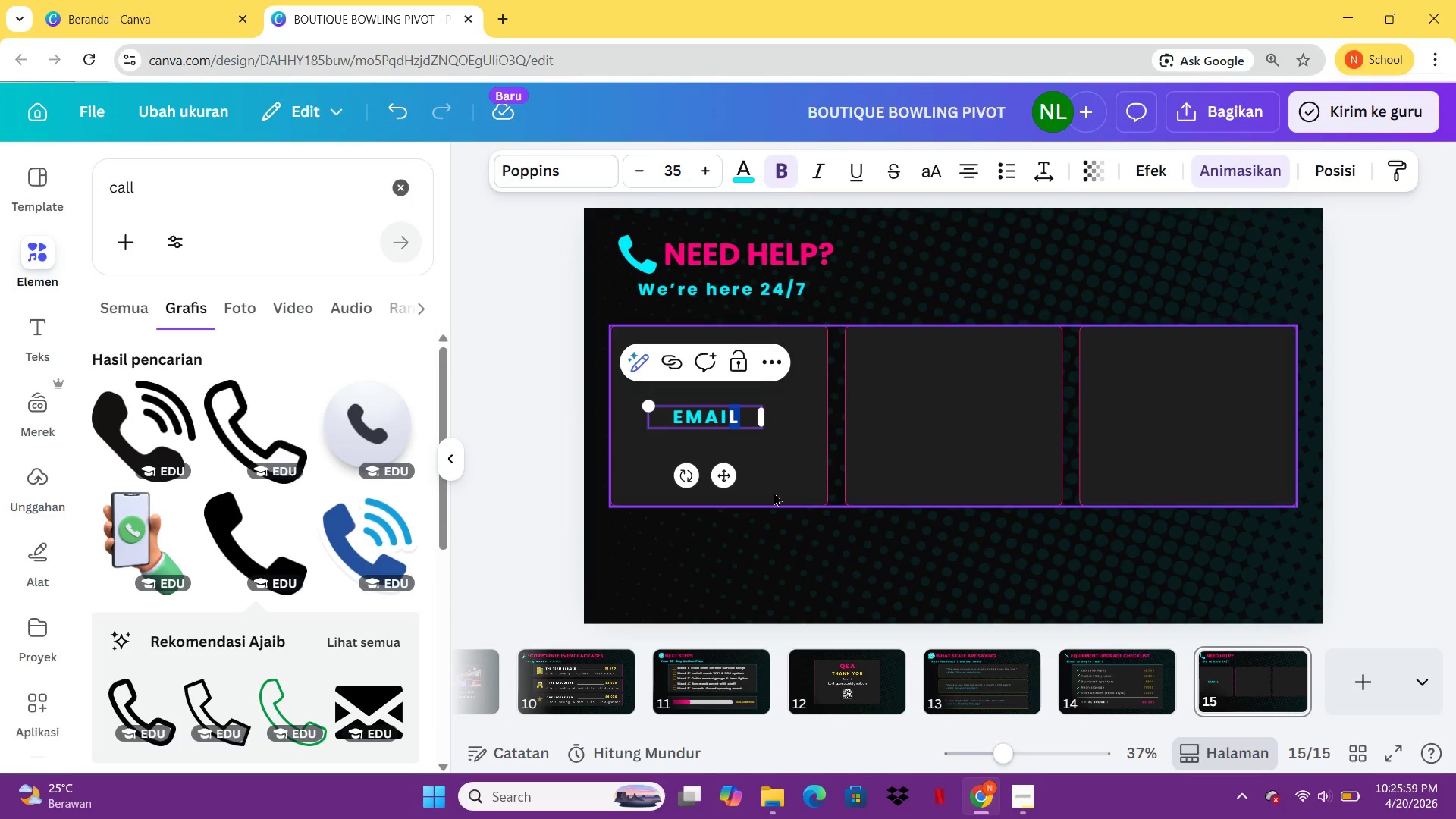 
left_click([775, 498])
 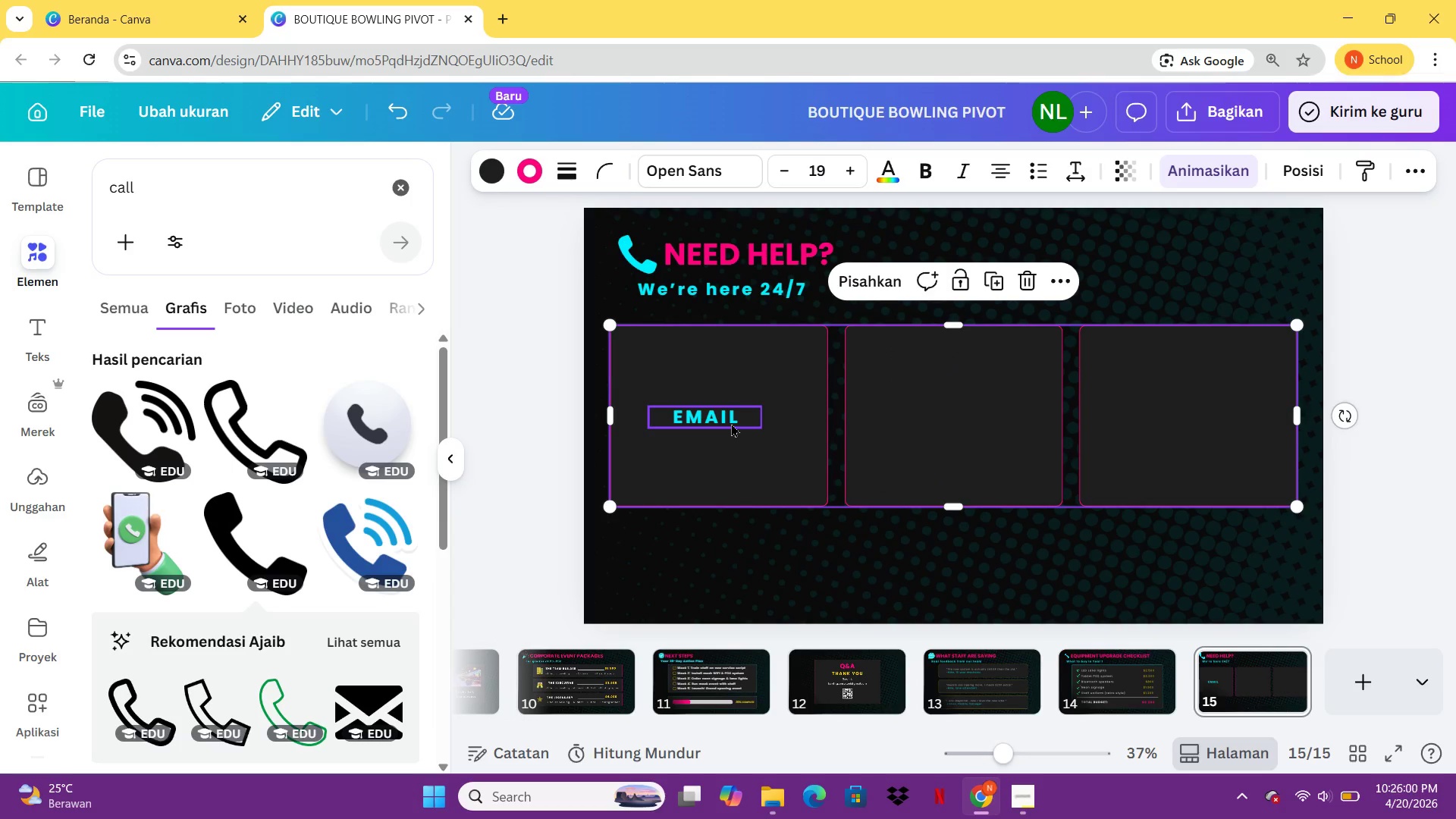 
left_click_drag(start_coordinate=[731, 423], to_coordinate=[751, 403])
 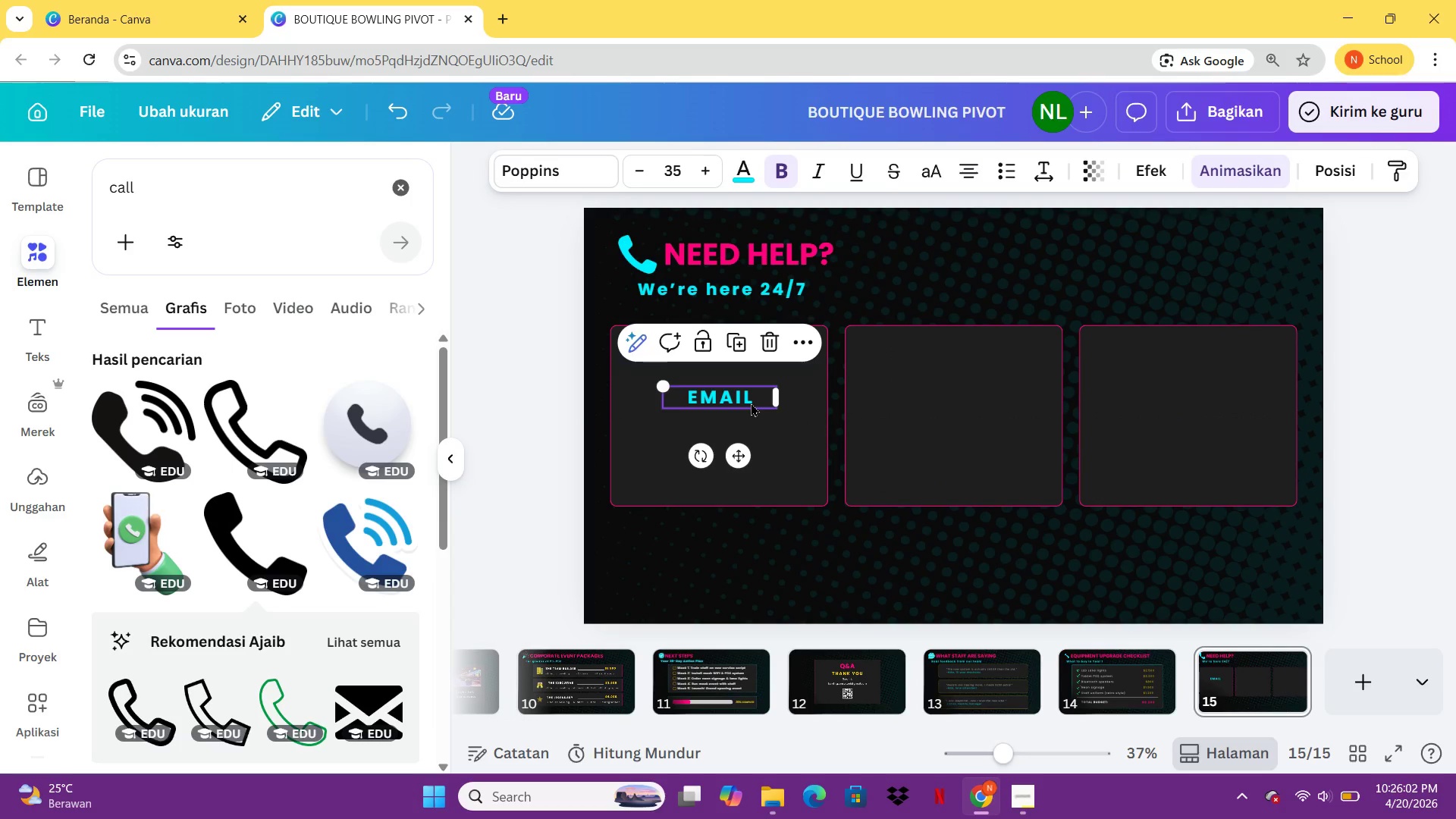 
key(Control+C)
 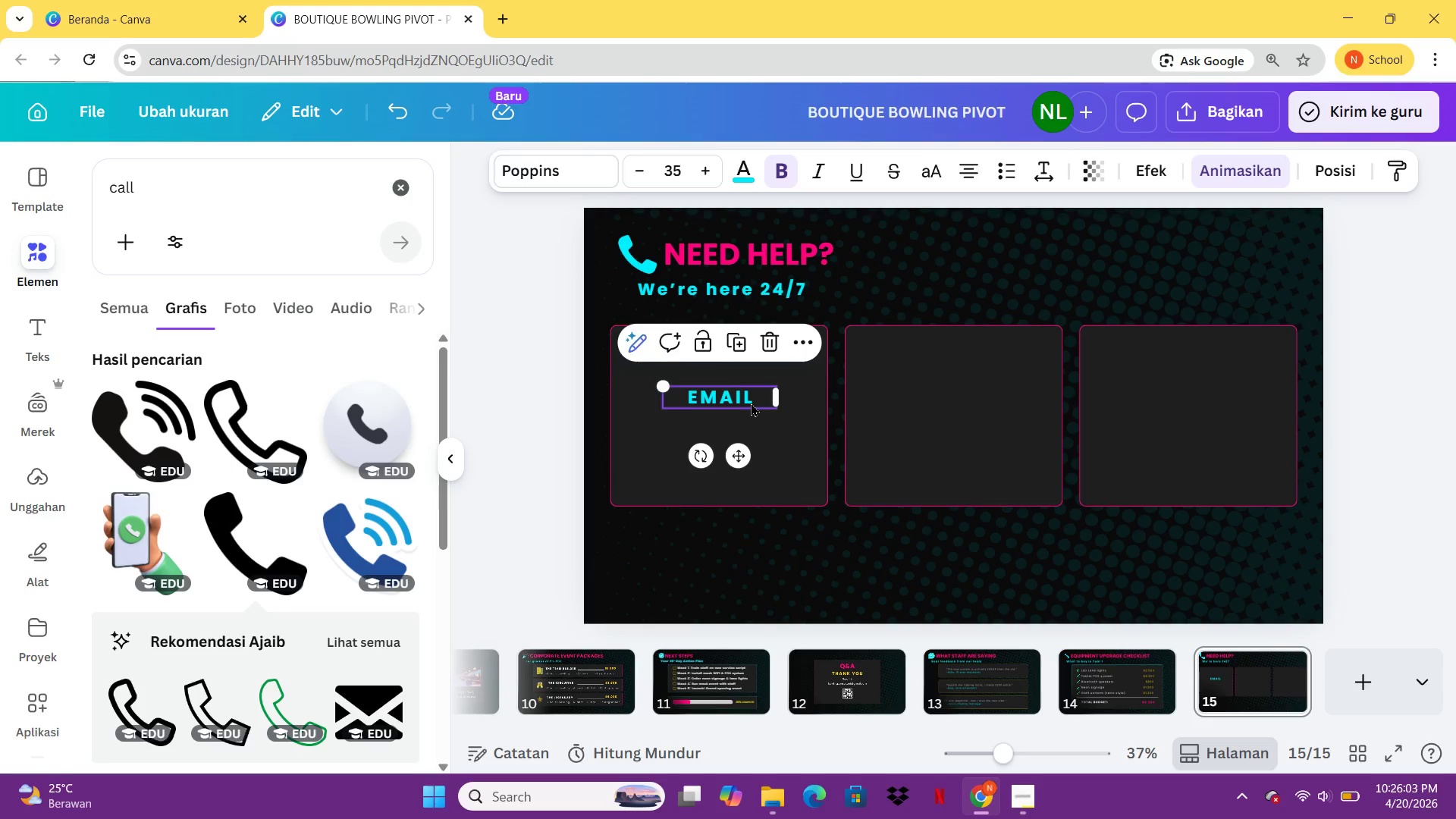 
key(Control+V)
 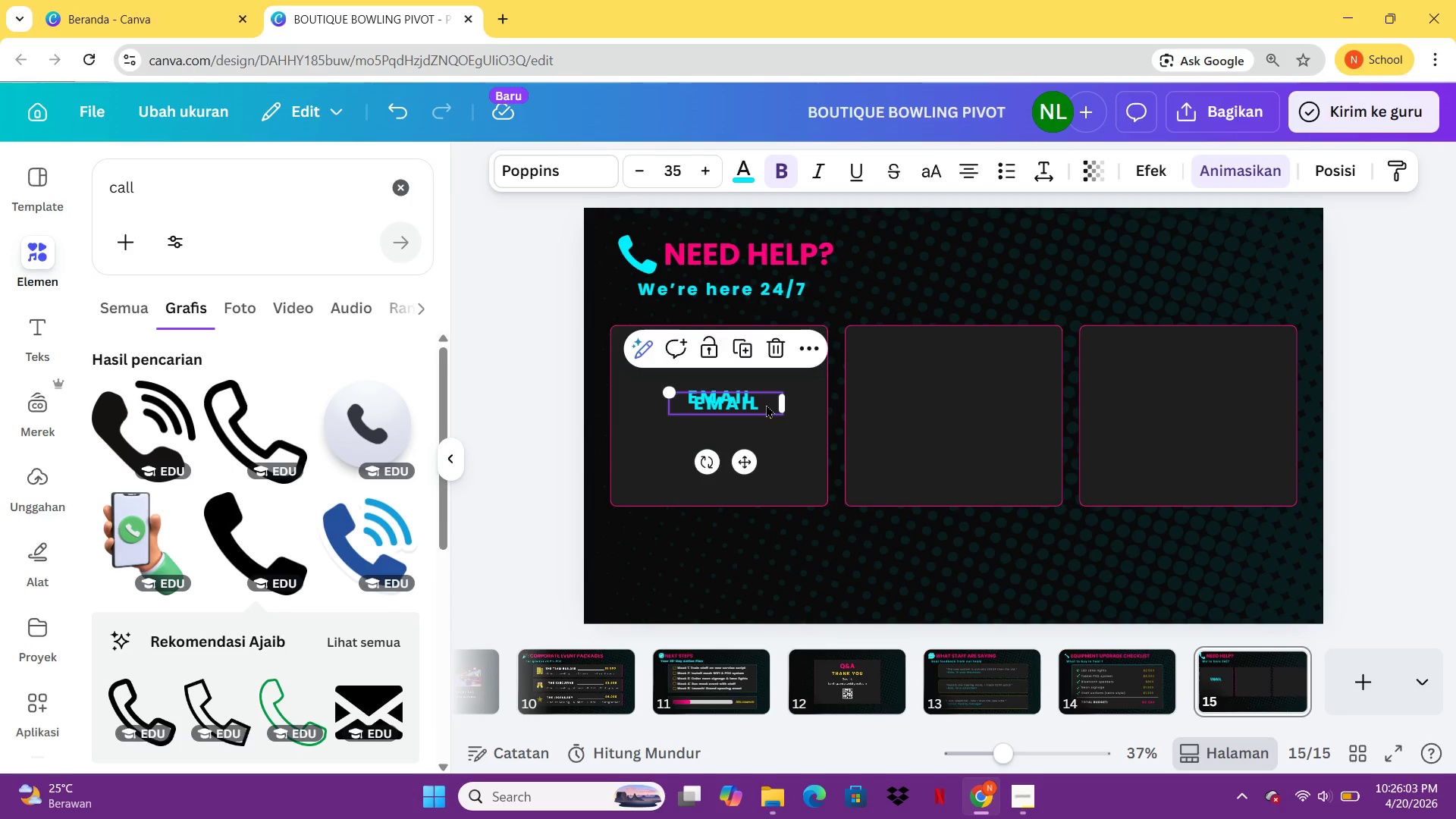 
left_click_drag(start_coordinate=[751, 403], to_coordinate=[981, 394])
 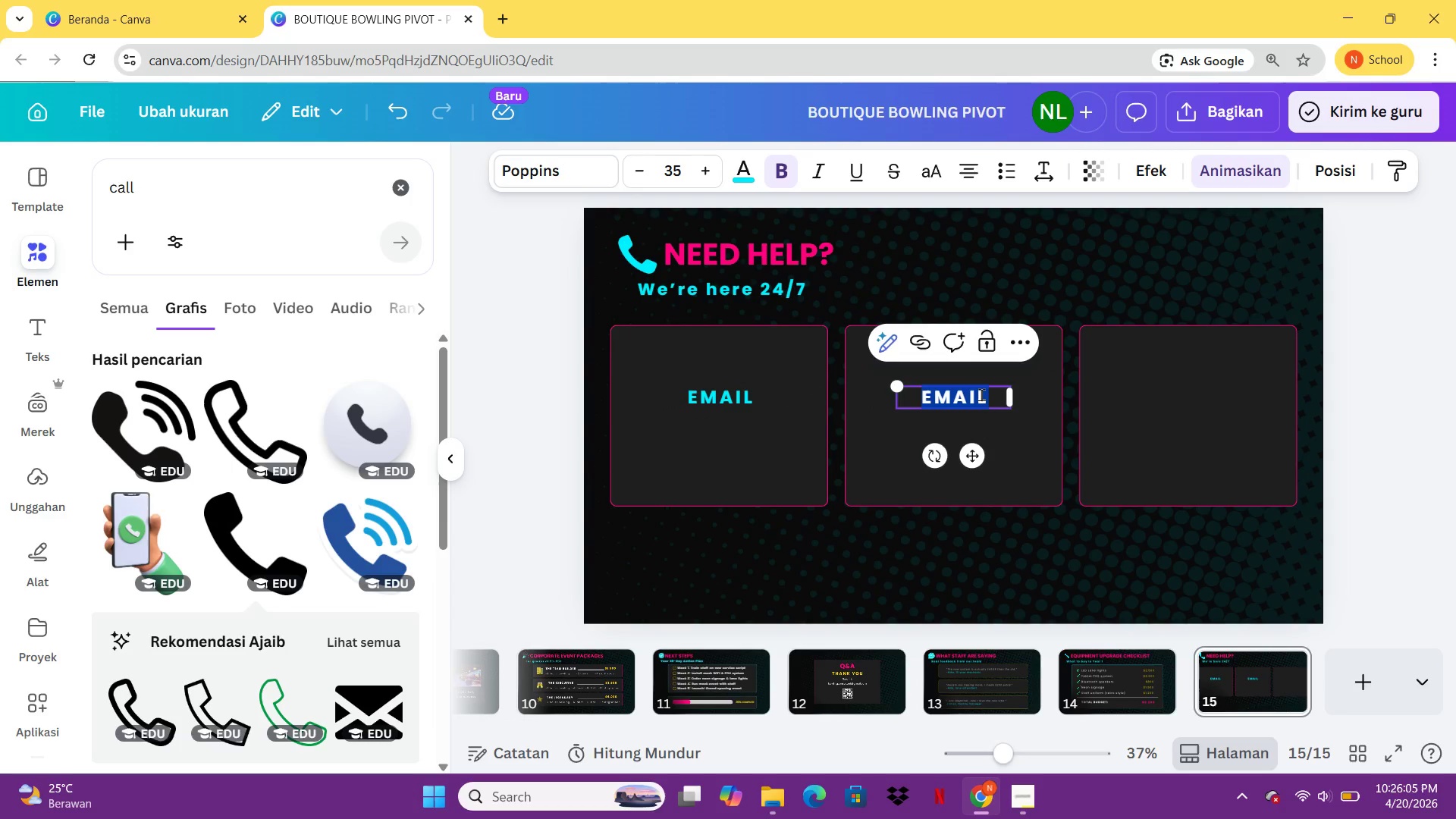 
double_click([981, 394])
 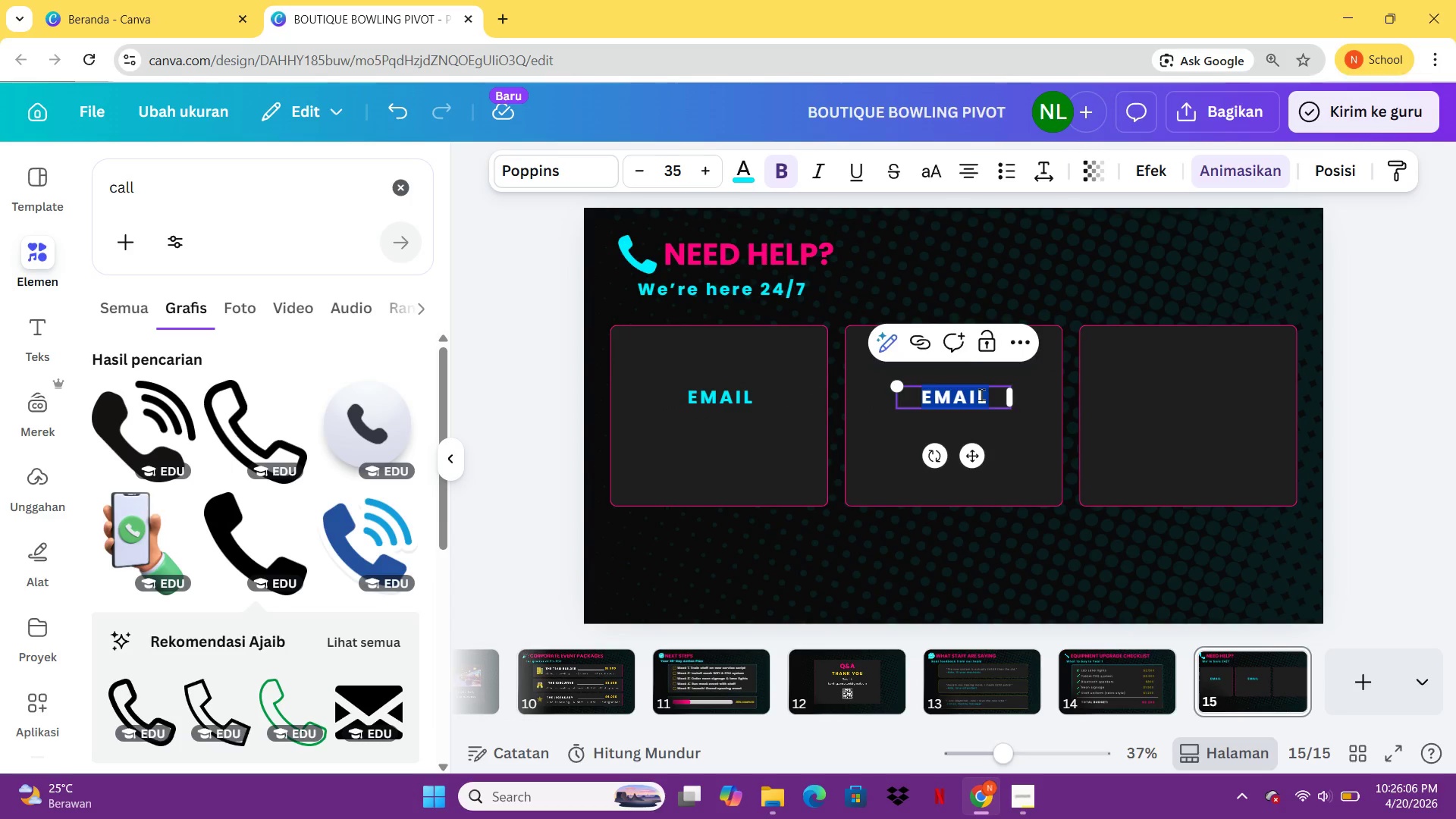 
type(PHONE)
 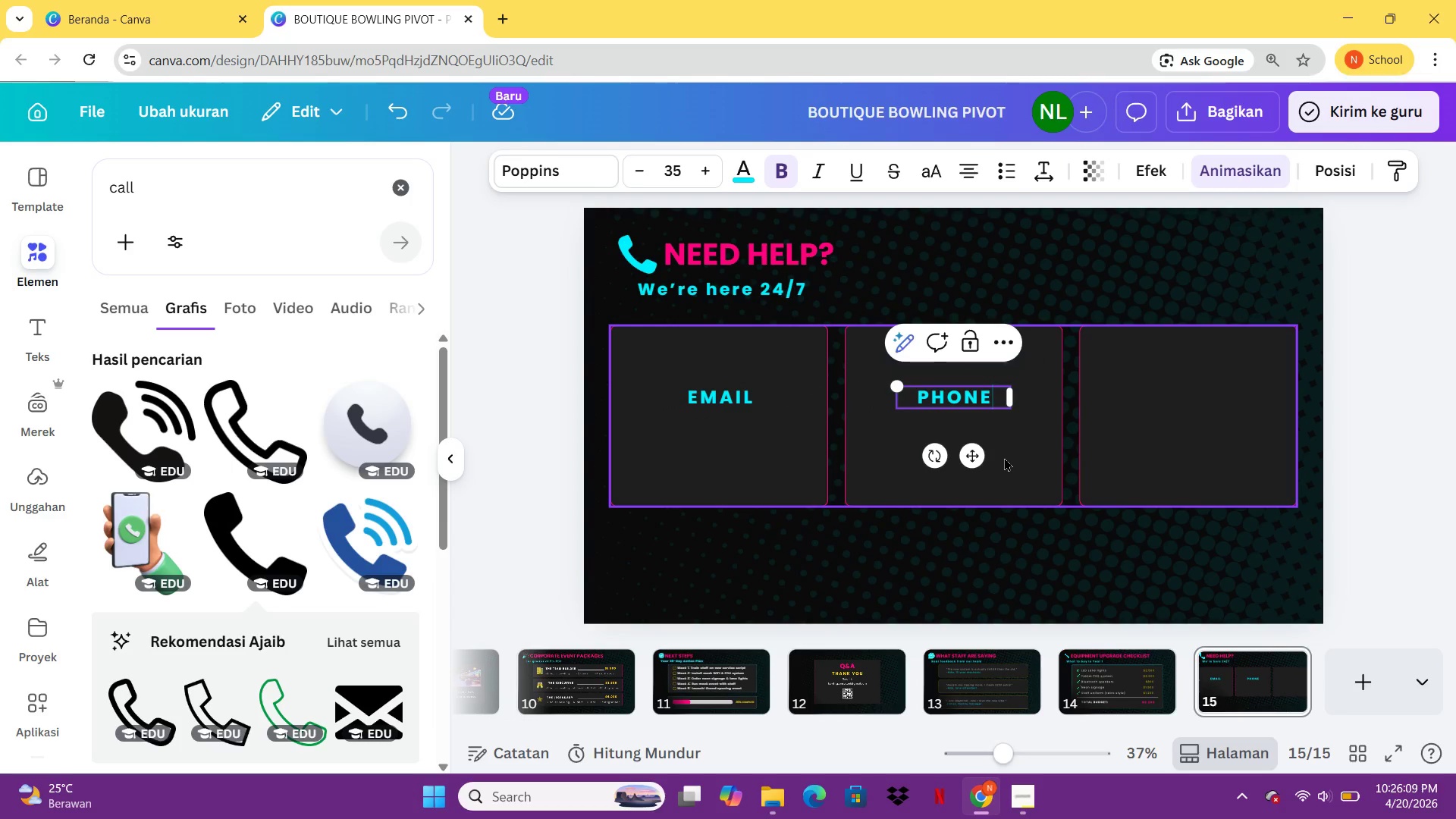 
left_click([1004, 457])
 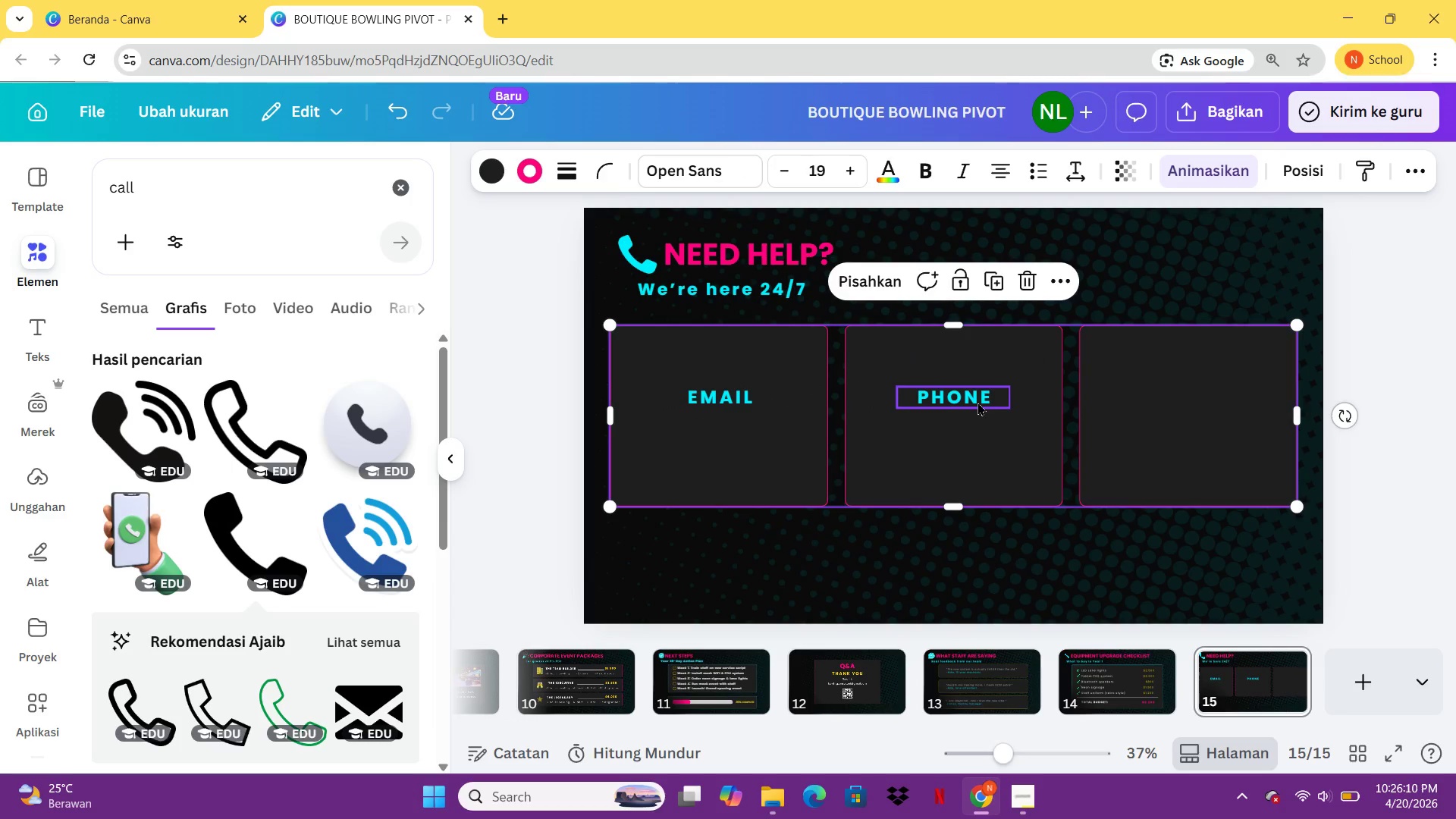 
left_click([977, 402])
 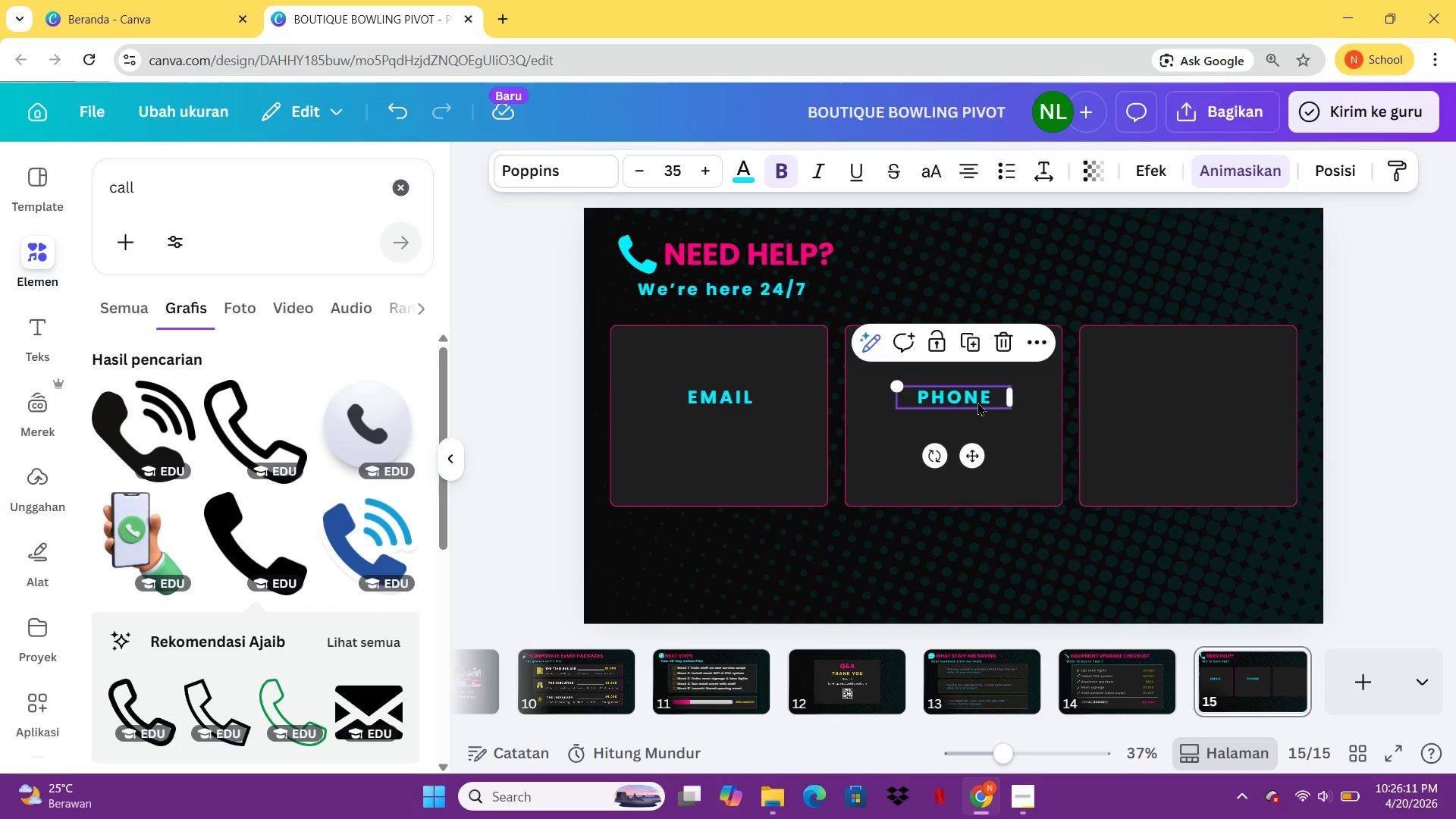 
key(Control+C)
 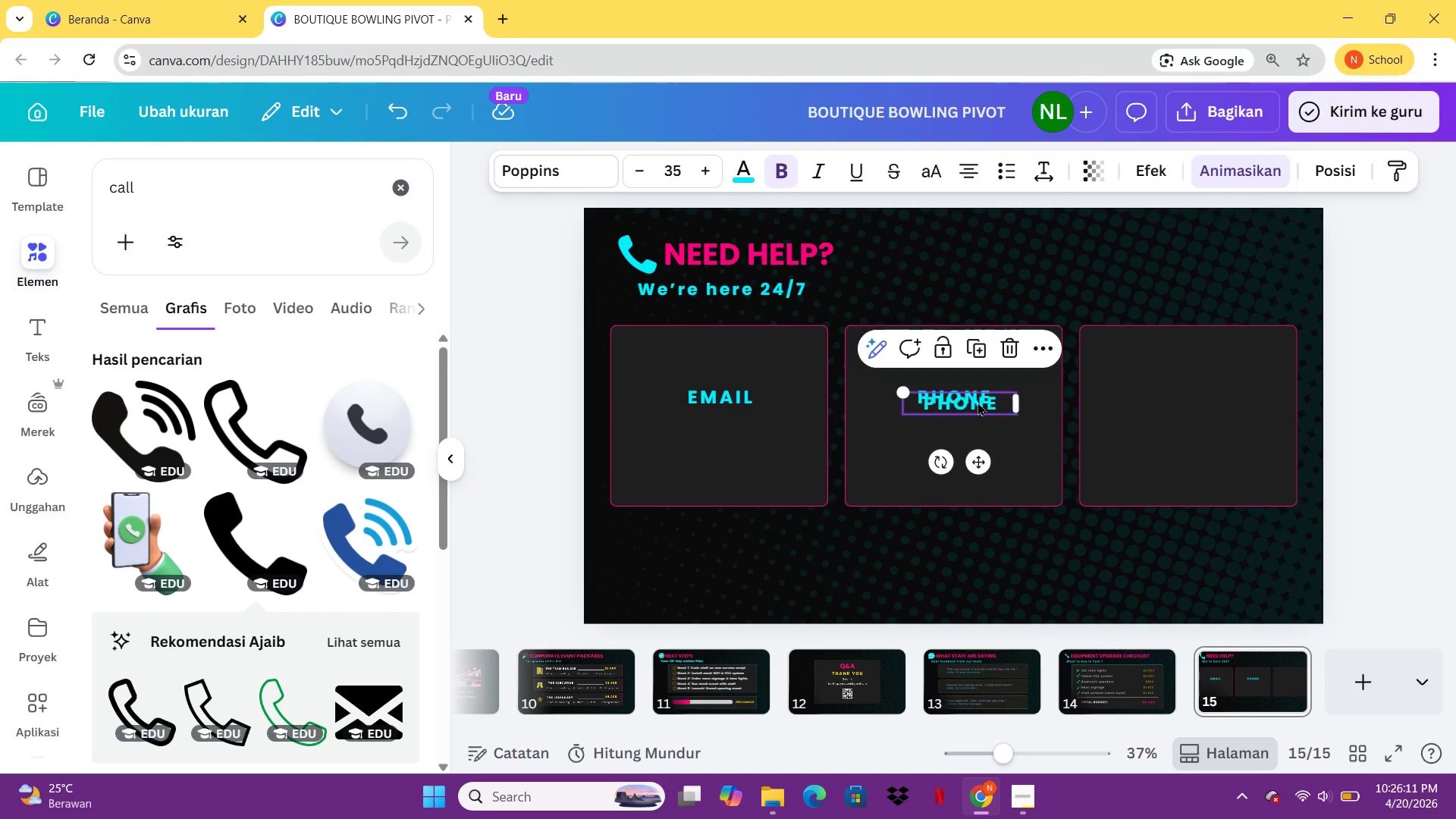 
key(Control+V)
 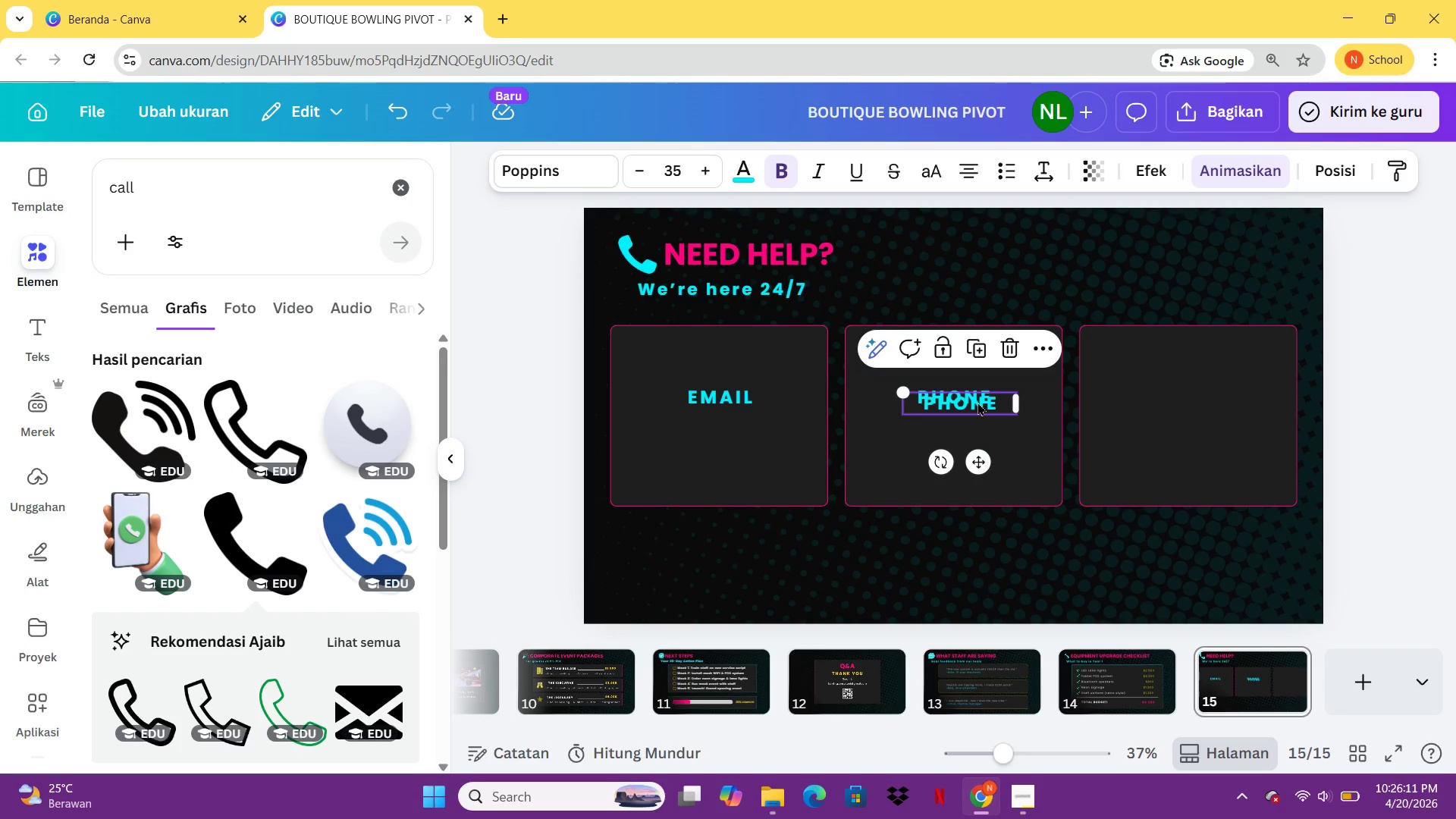 
left_click_drag(start_coordinate=[977, 402], to_coordinate=[1202, 394])
 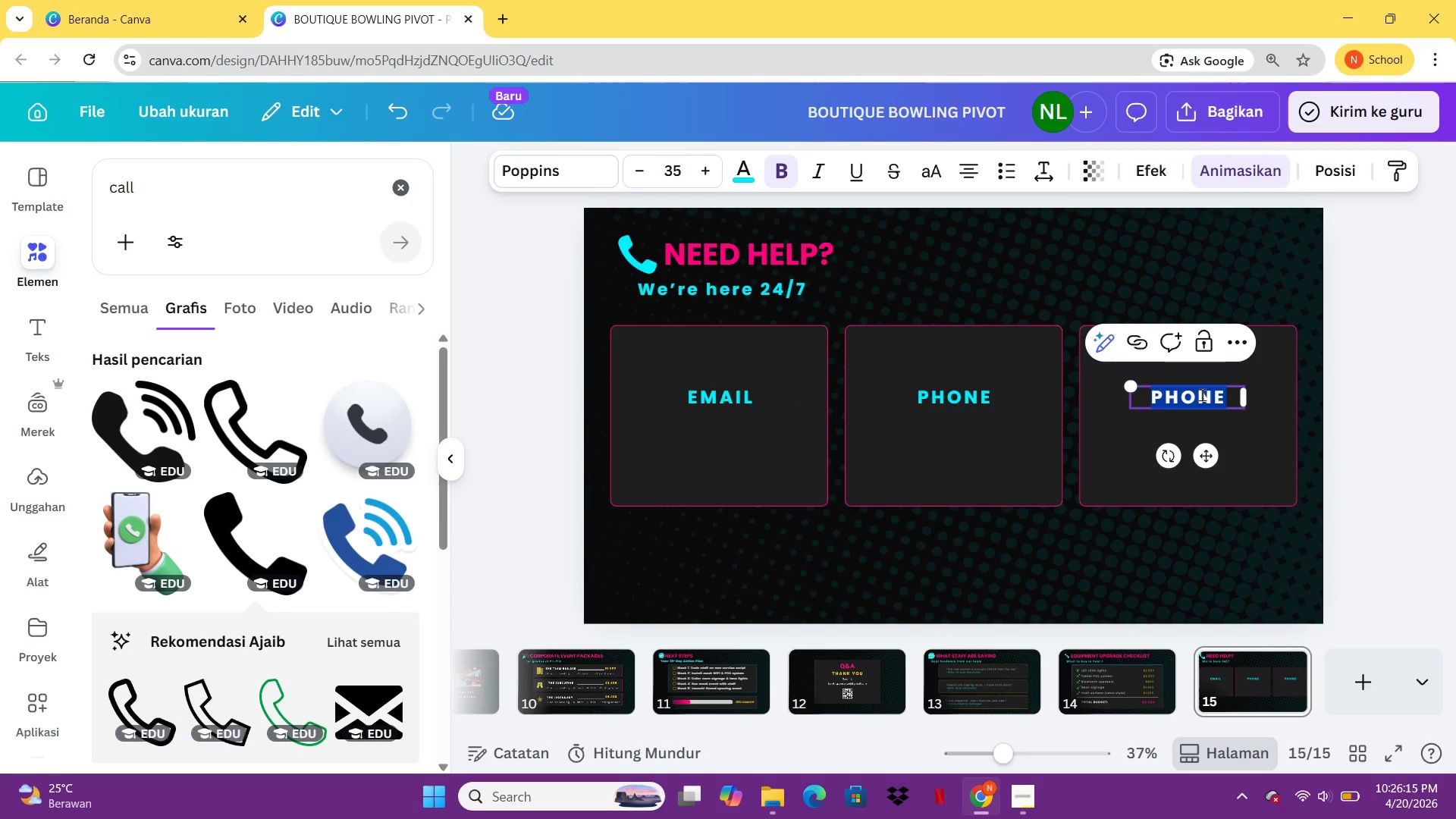 
double_click([1202, 394])
 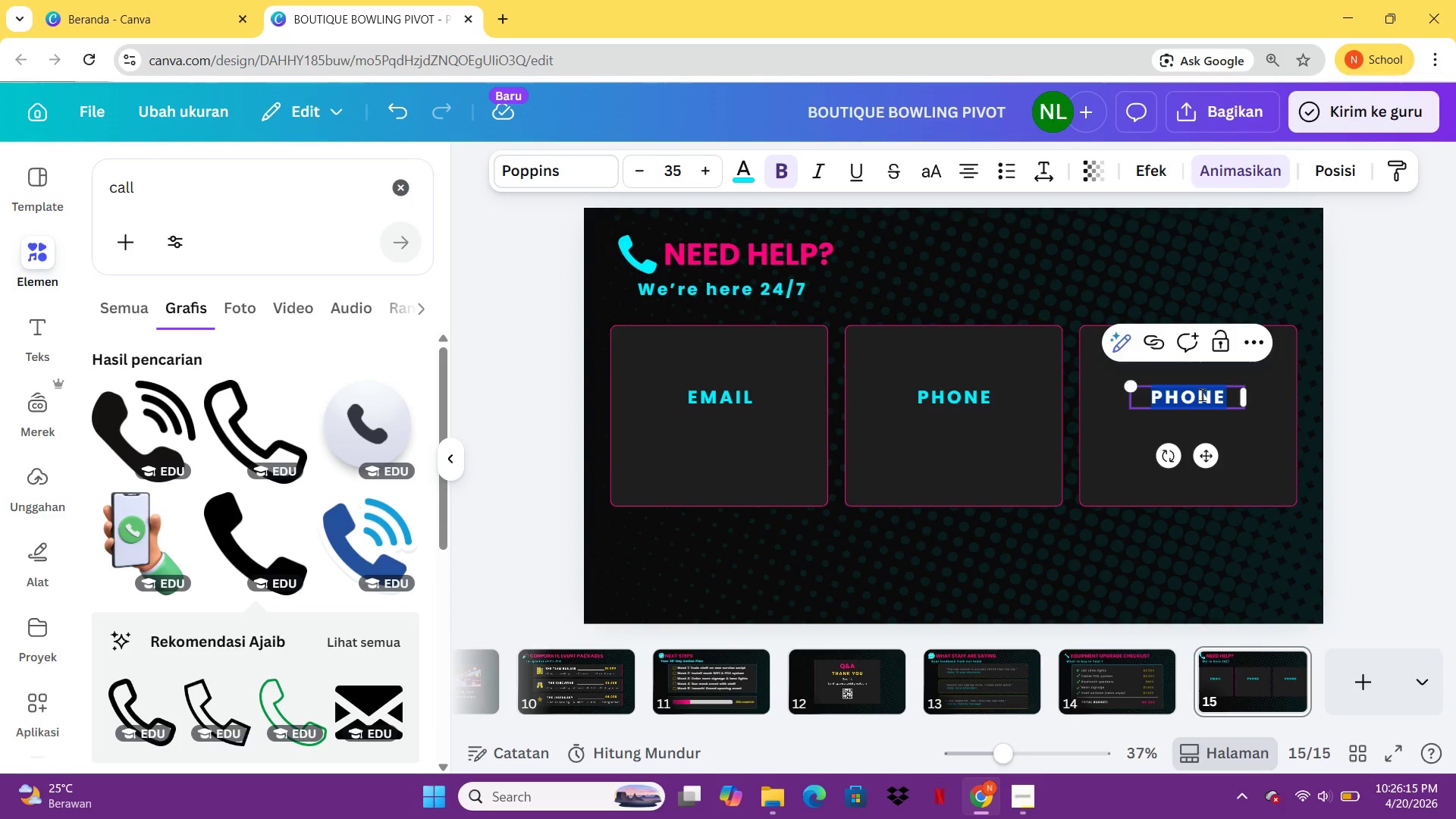 
type(CHAT)
 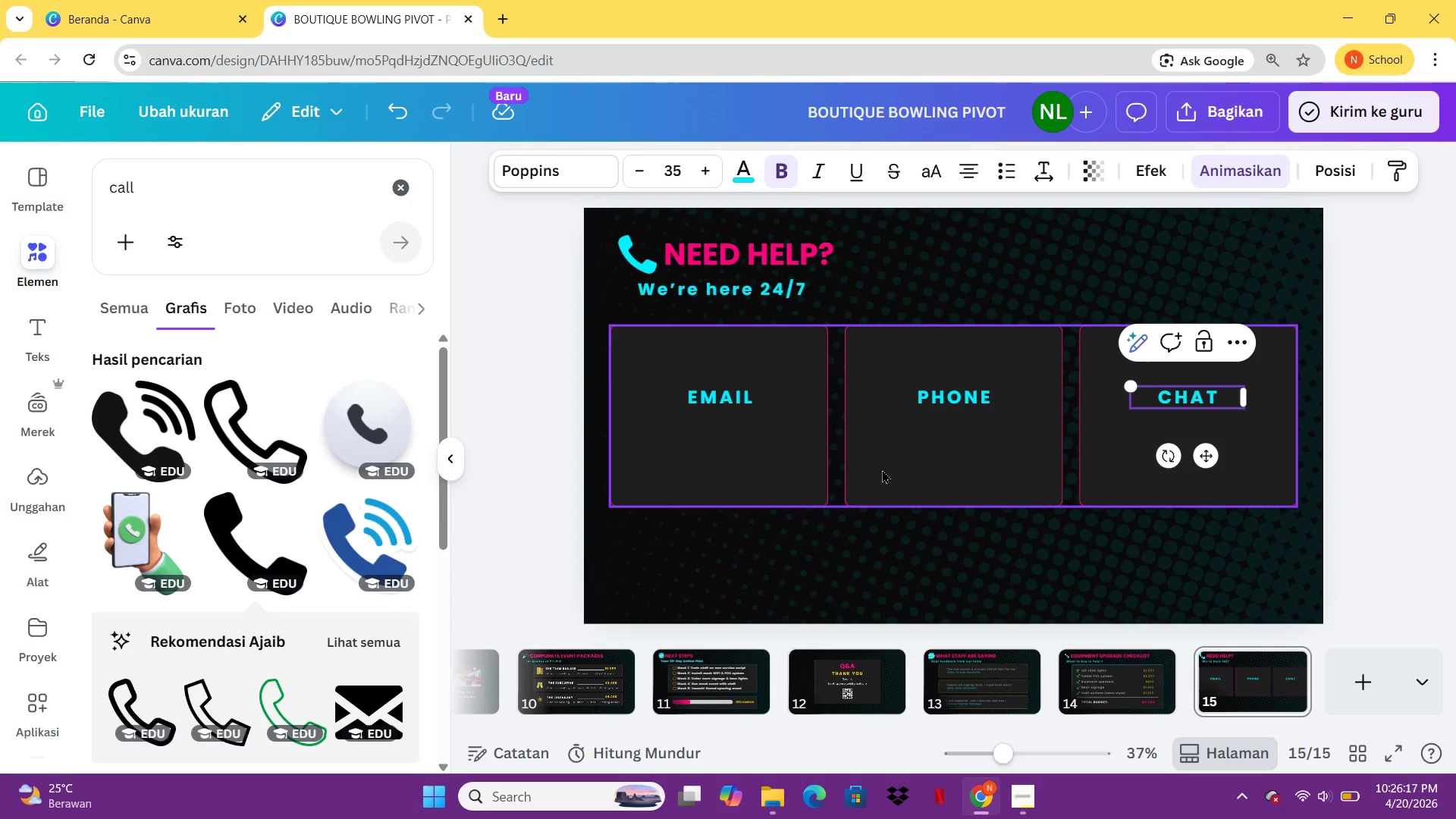 
left_click([882, 469])
 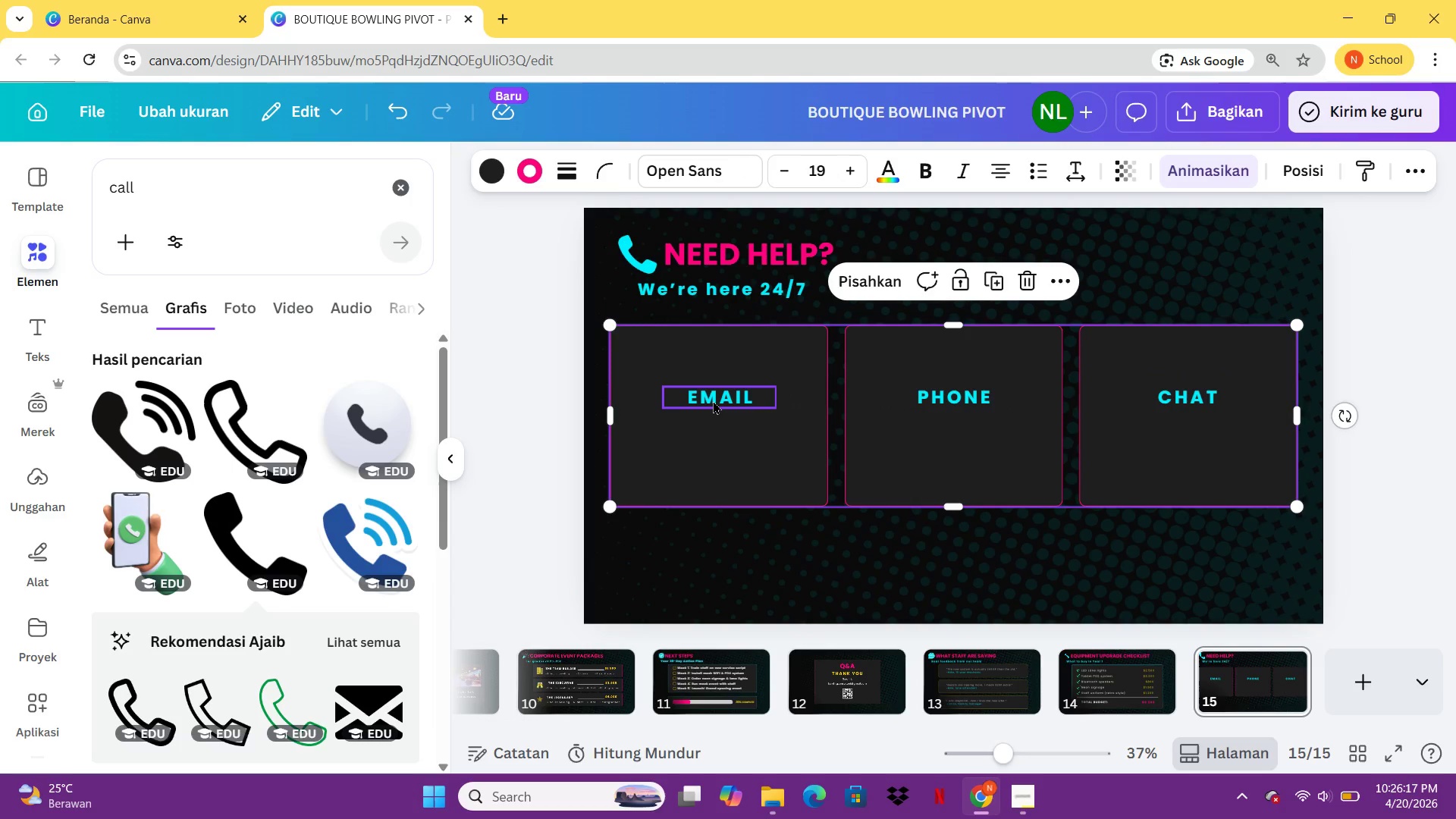 
left_click([713, 400])
 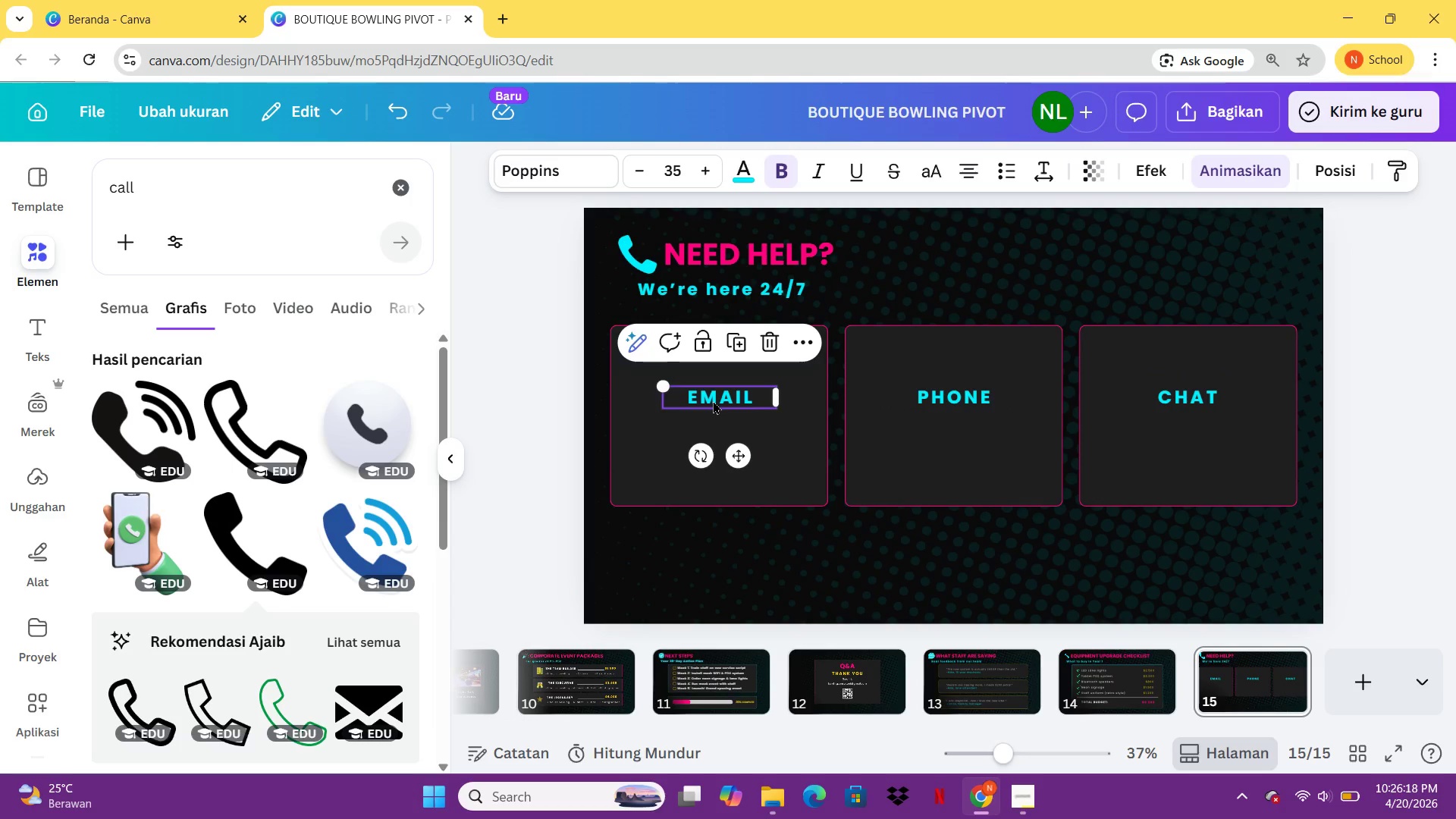 
key(Control+C)
 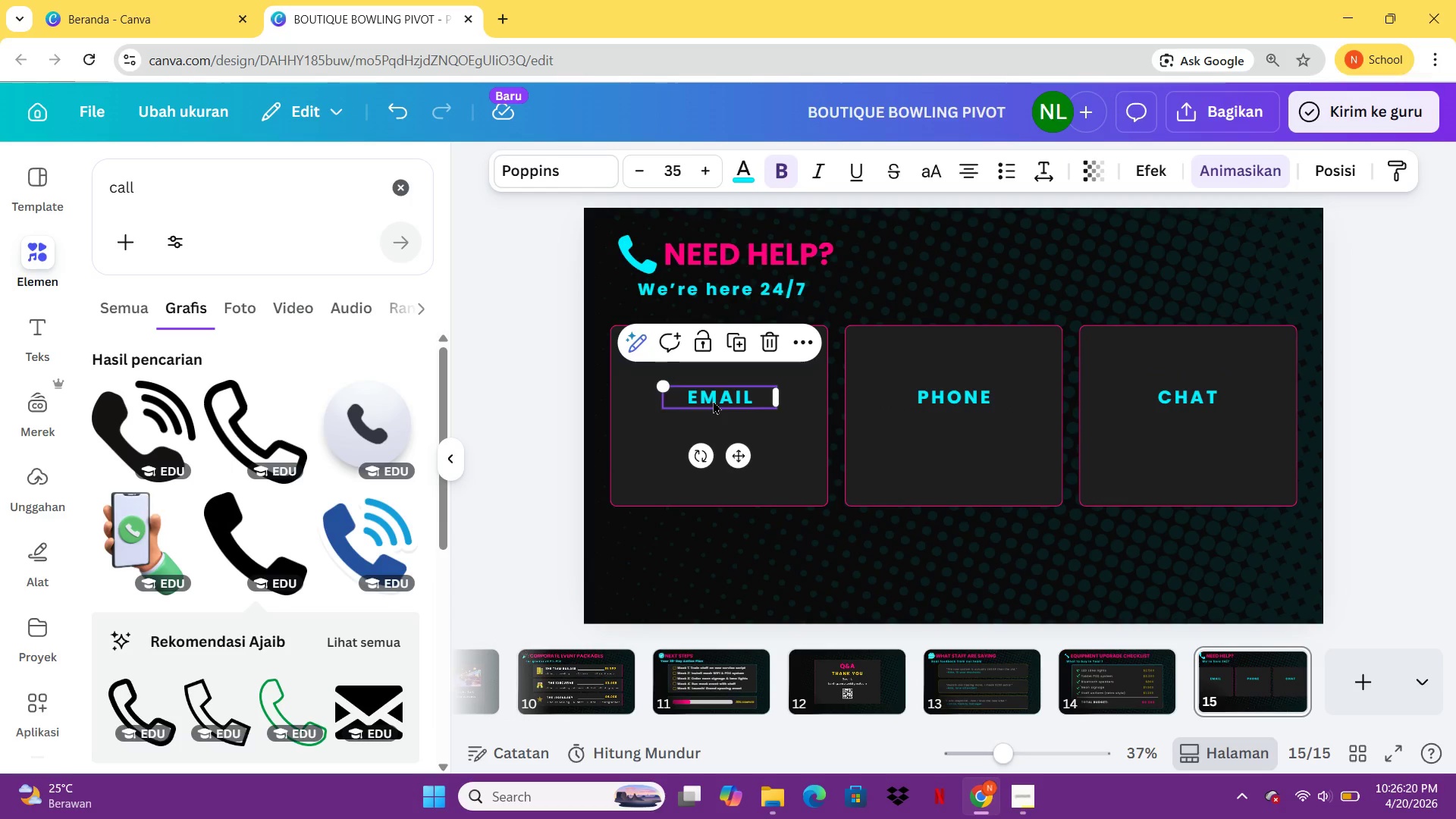 
key(Control+V)
 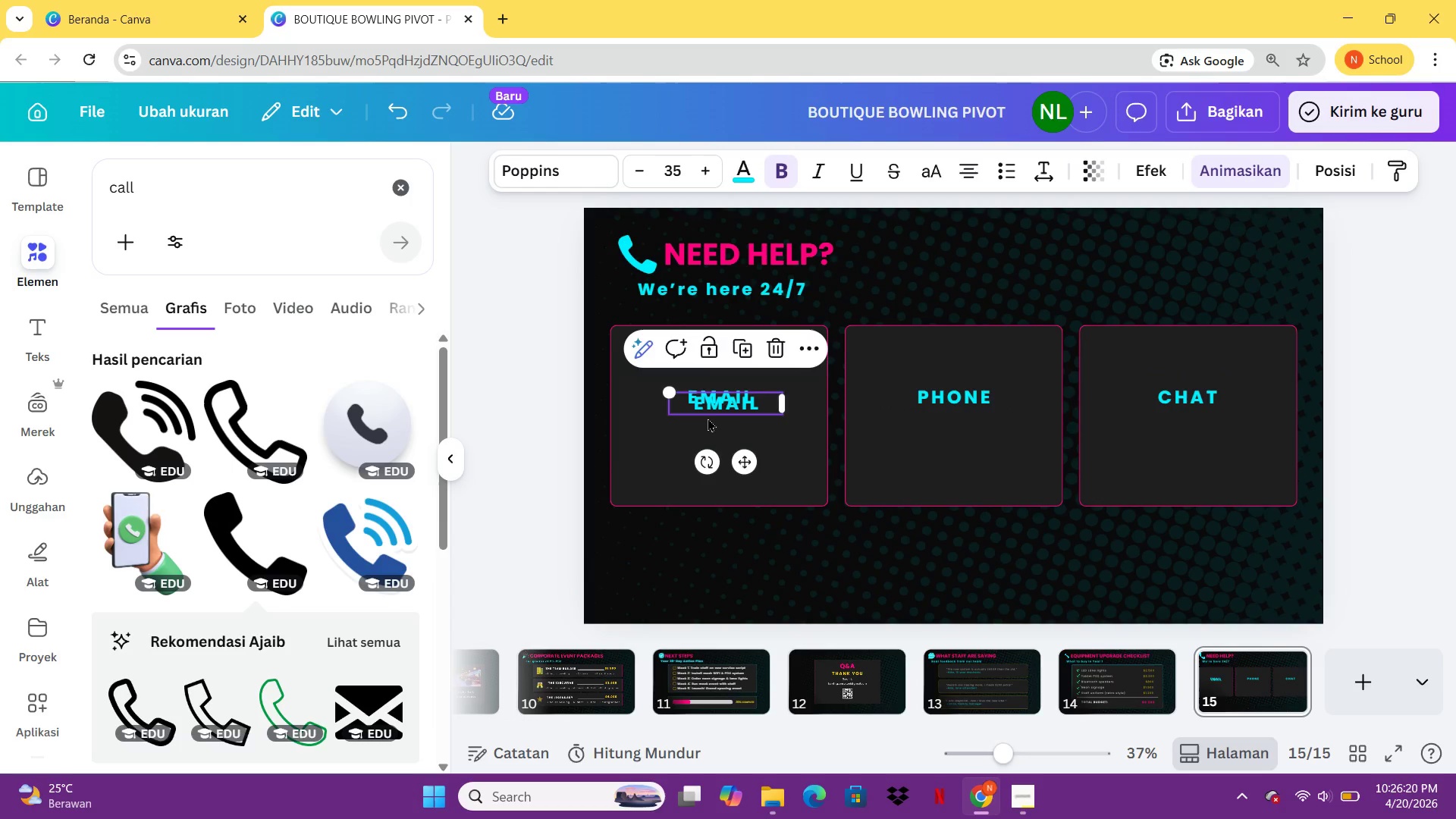 
left_click_drag(start_coordinate=[713, 400], to_coordinate=[701, 443])
 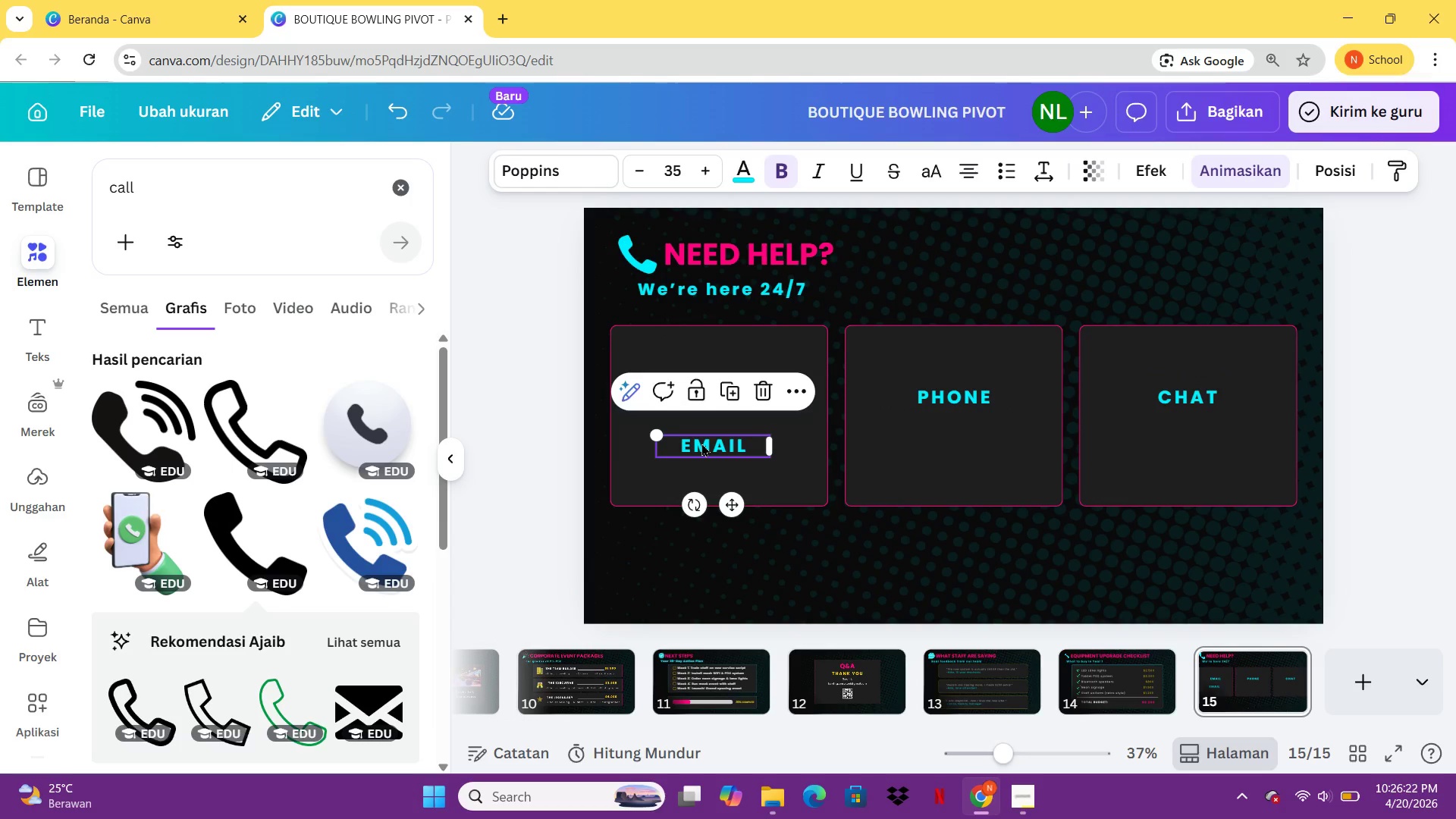 
left_click([701, 443])
 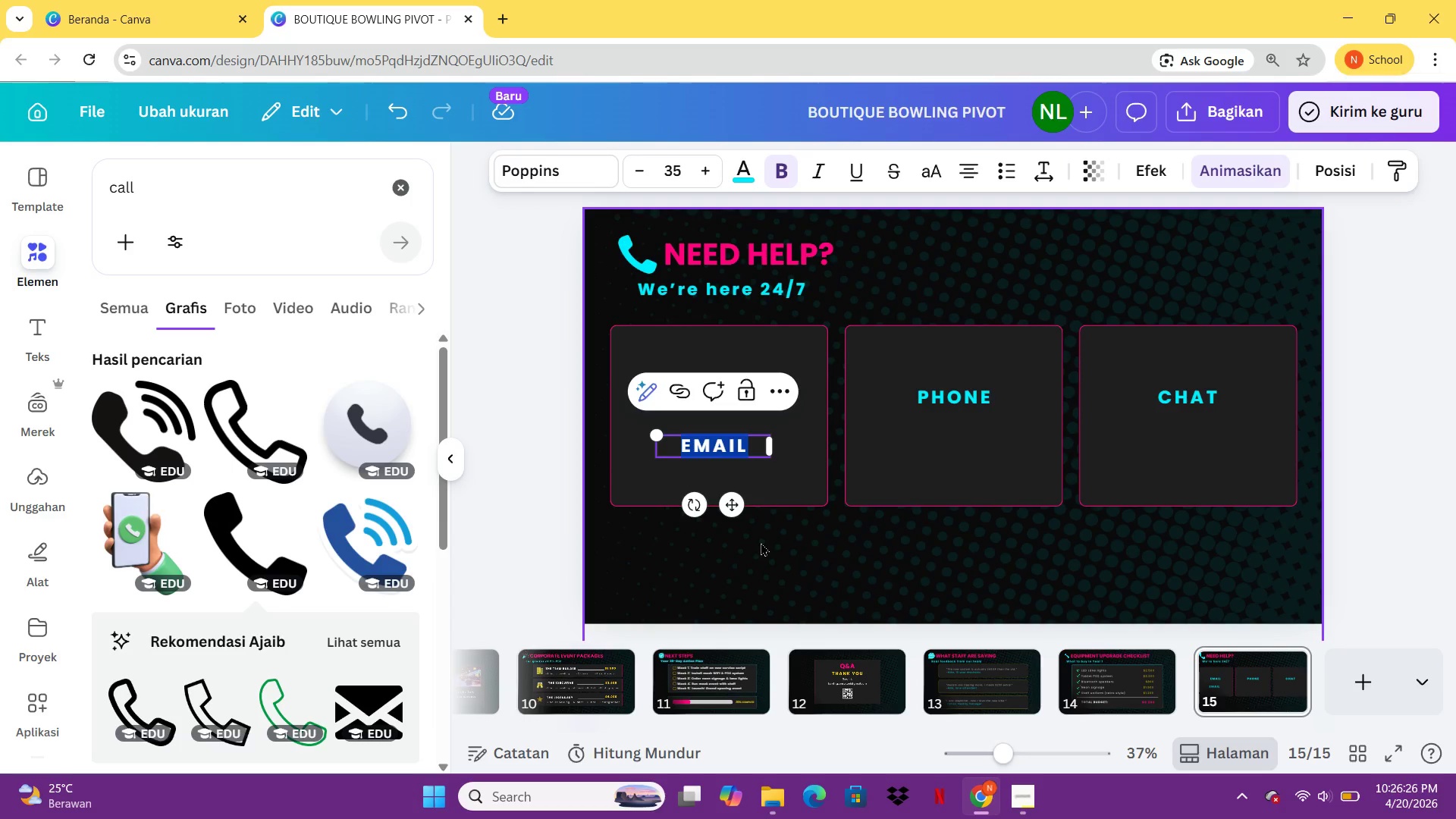 
wait(6.23)
 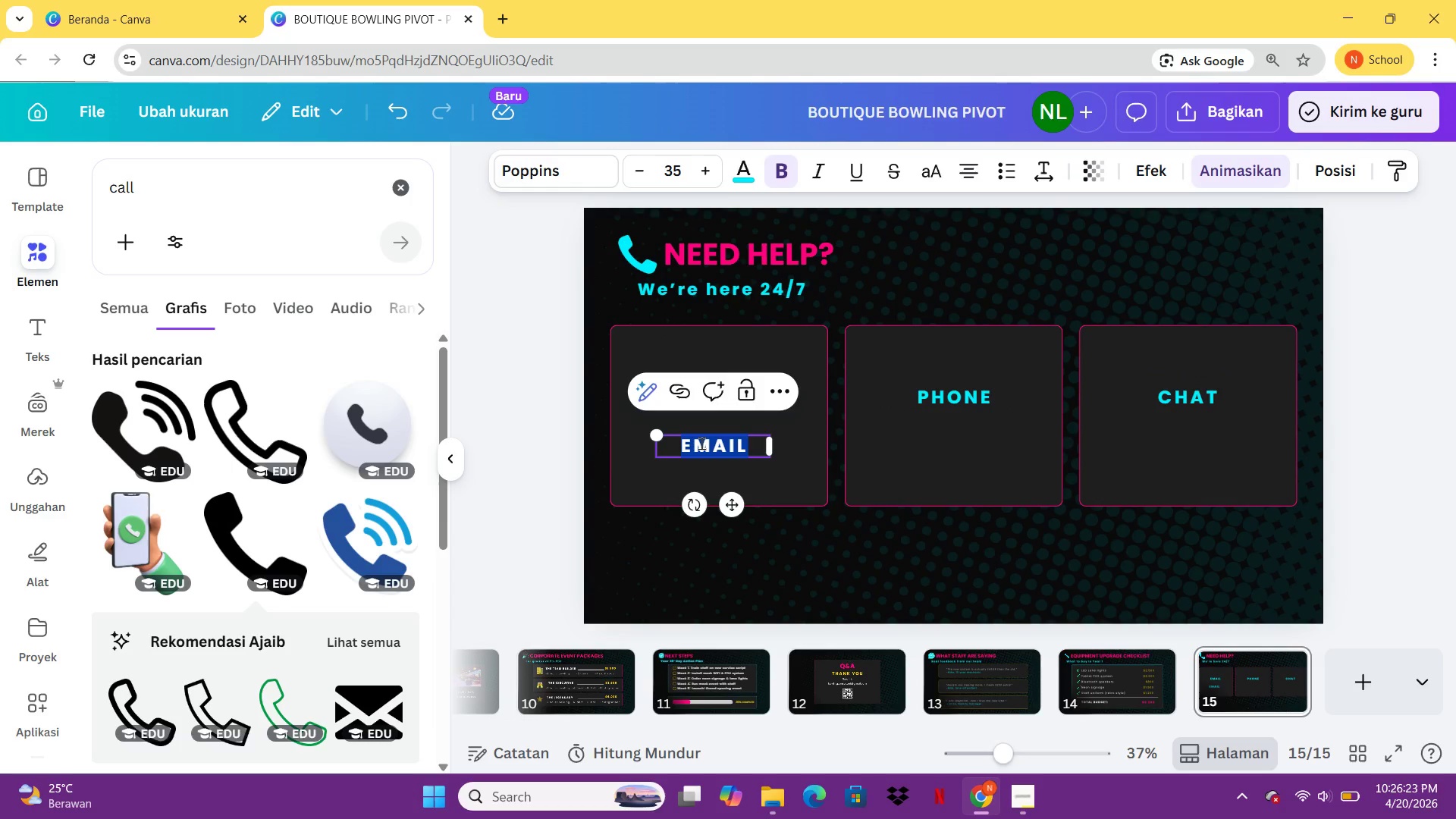 
type(support@bowling,)
key(Backspace)
type(.com)
 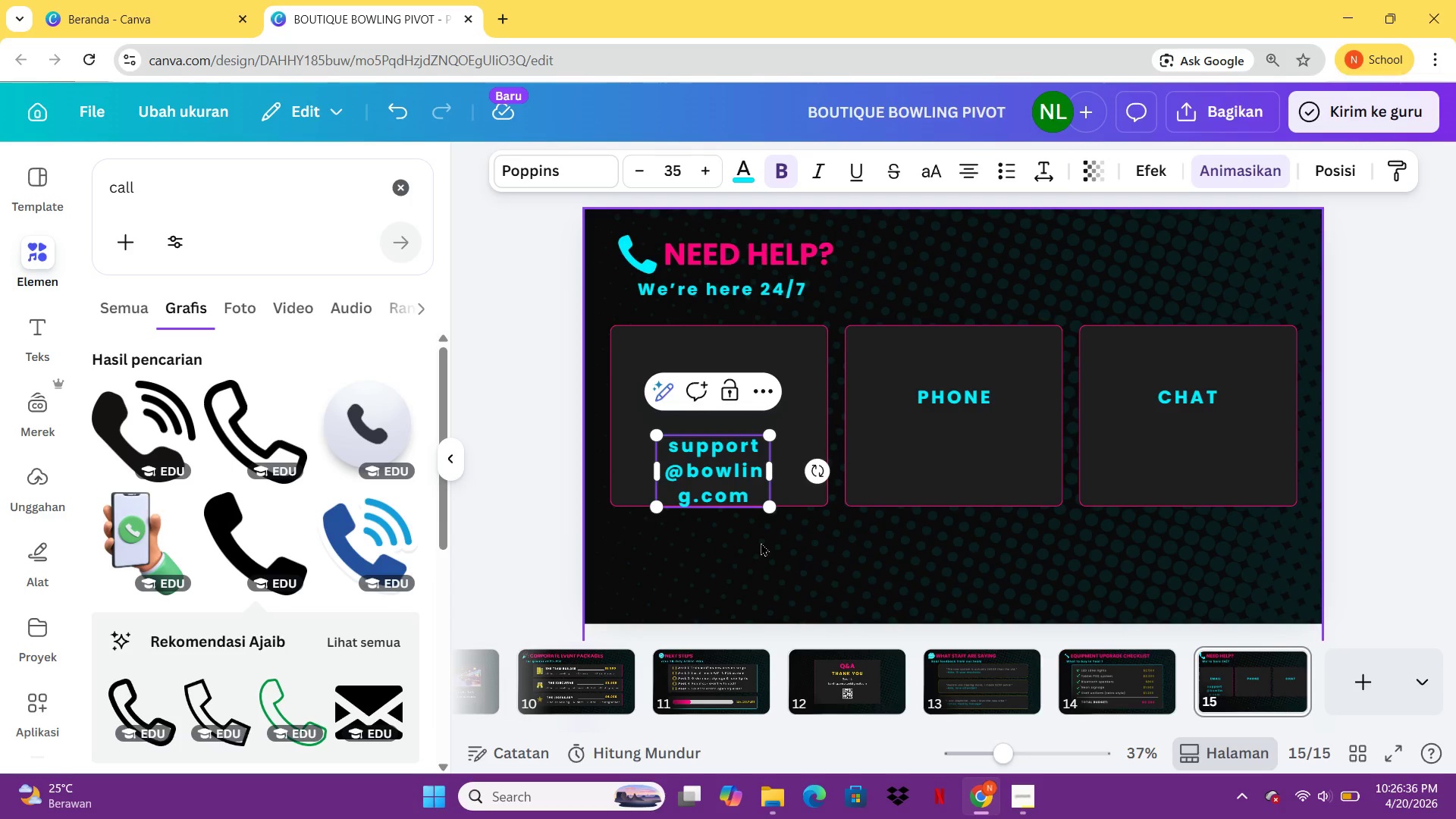 
left_click_drag(start_coordinate=[774, 464], to_coordinate=[952, 461])
 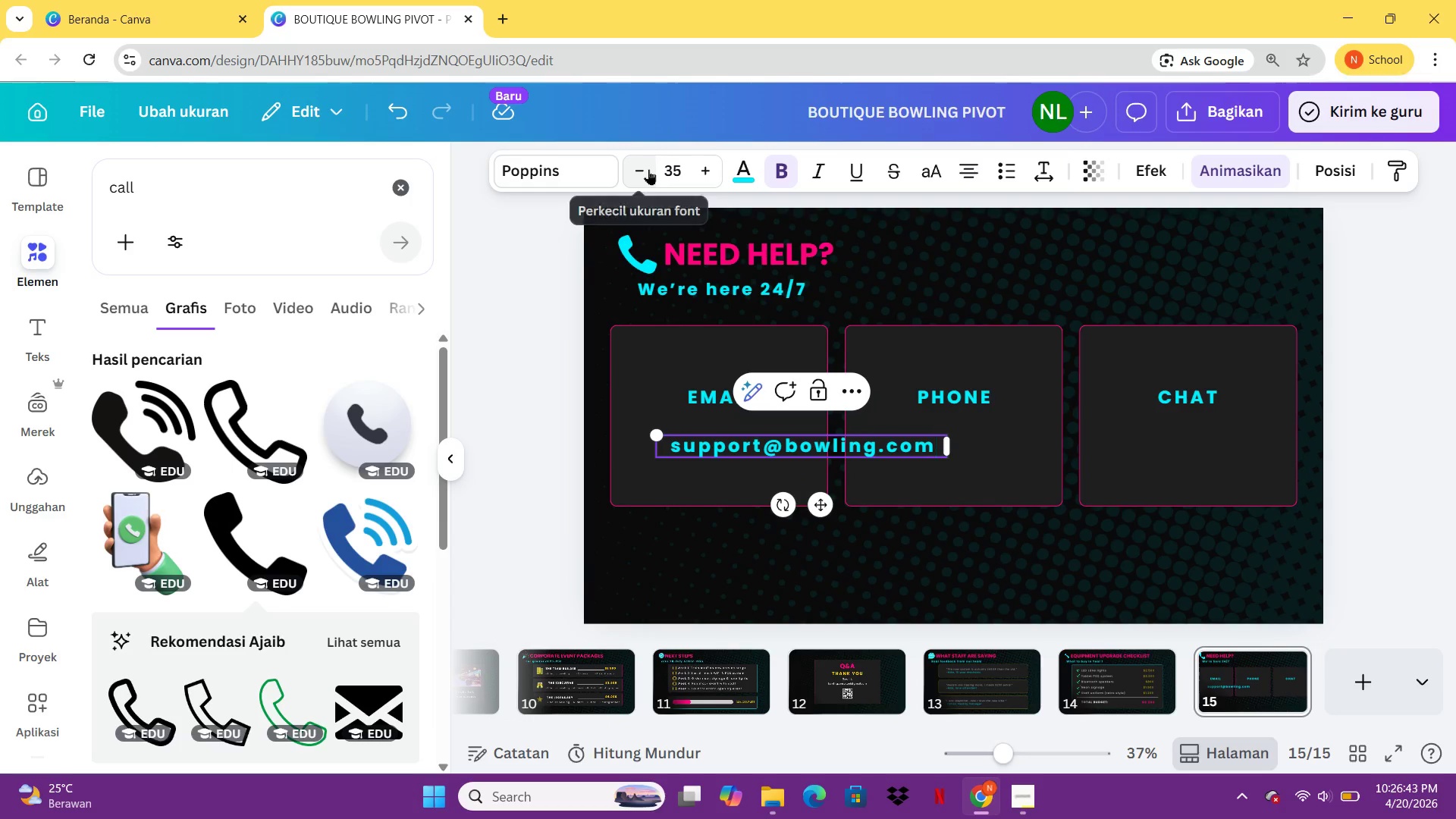 
double_click([648, 169])
 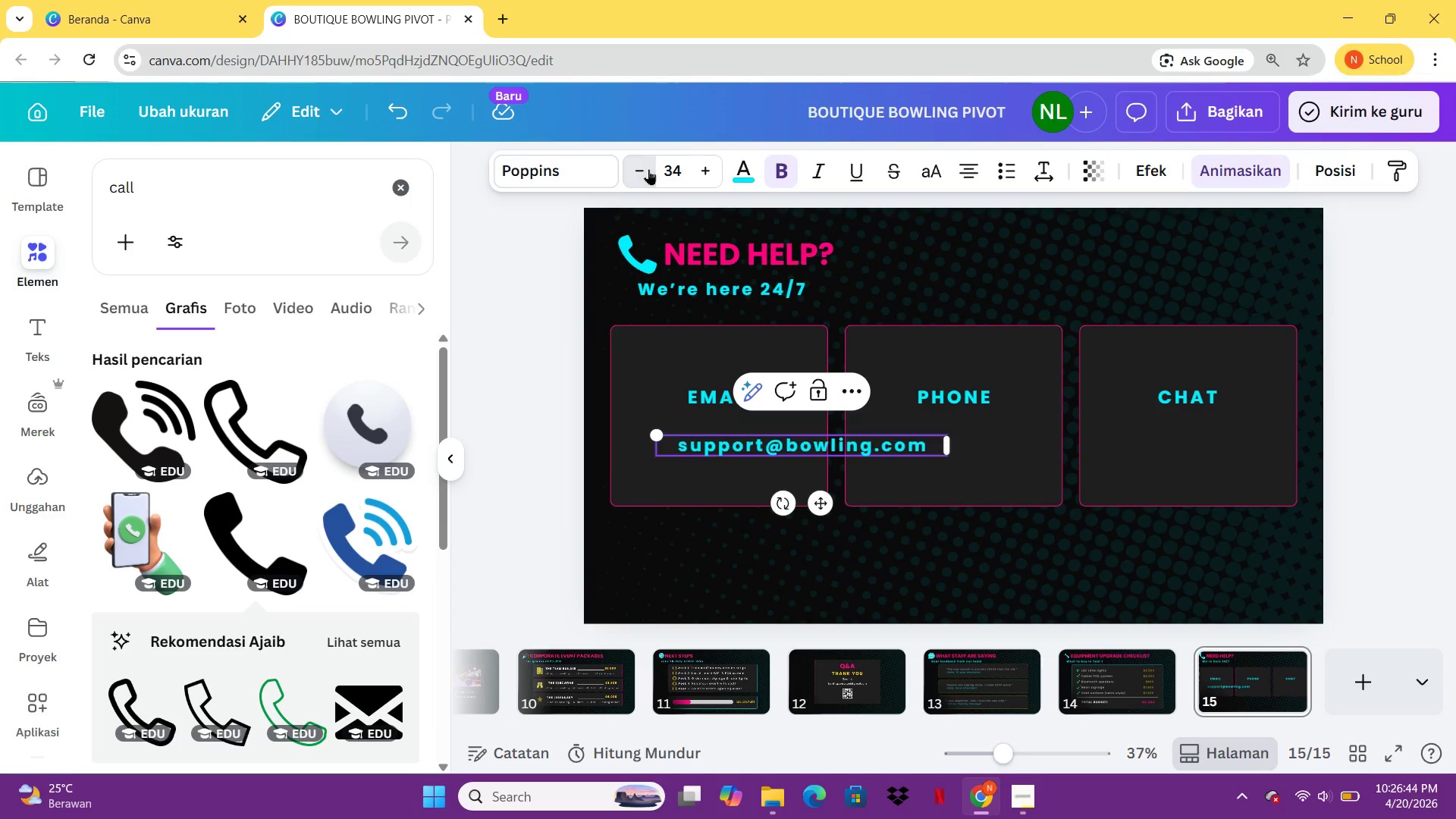 
triple_click([648, 169])
 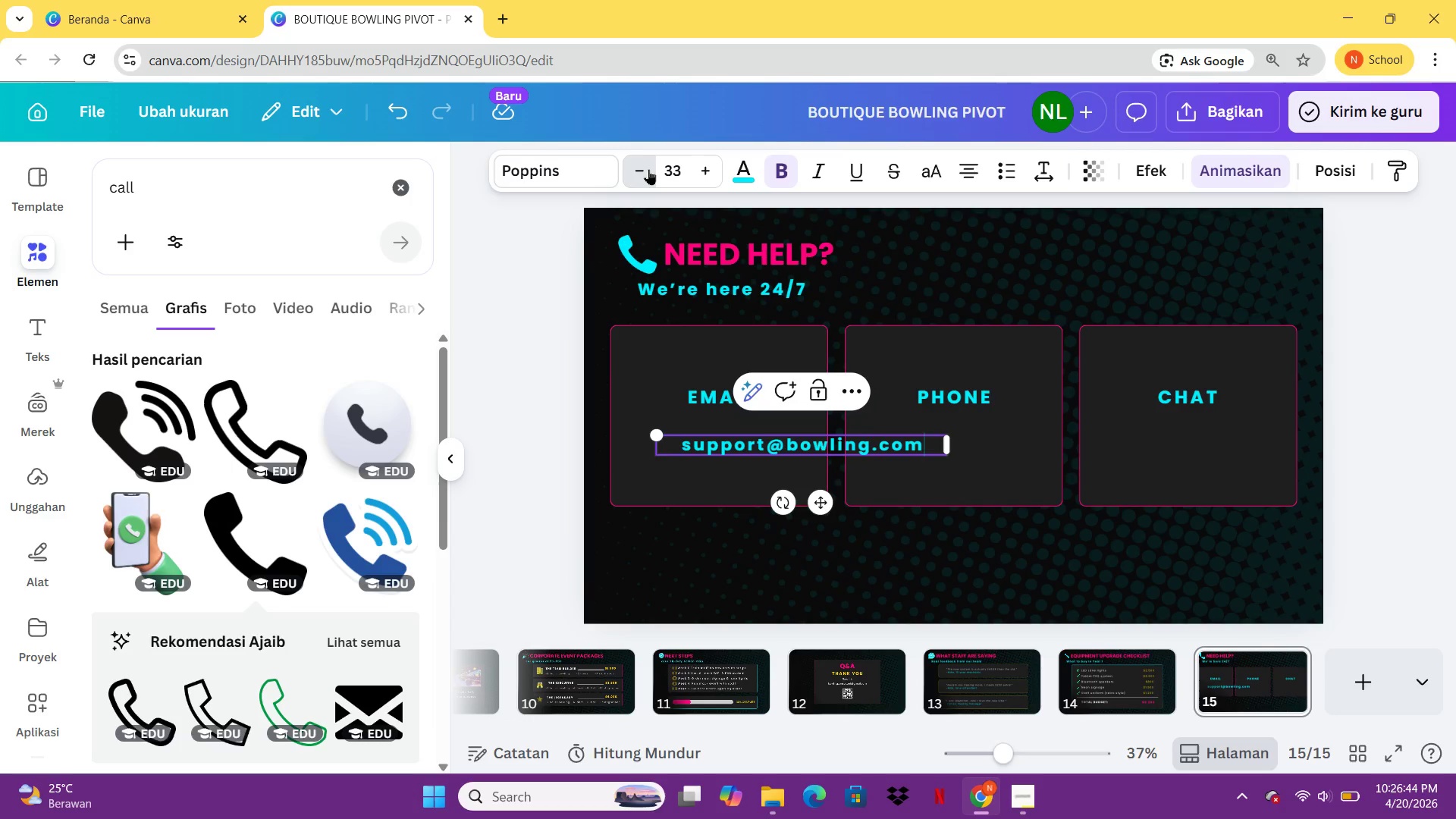 
triple_click([648, 169])
 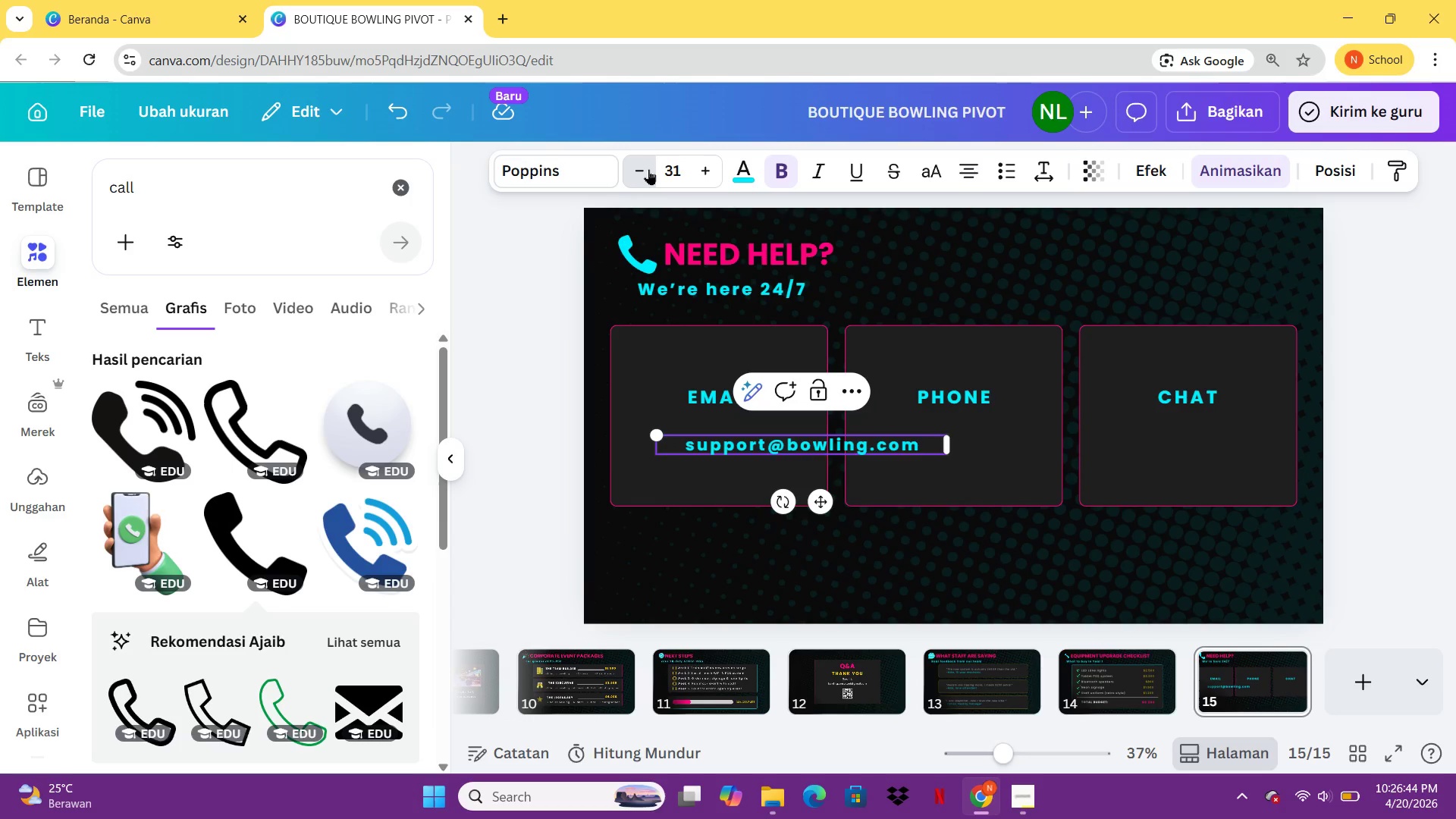 
triple_click([648, 169])
 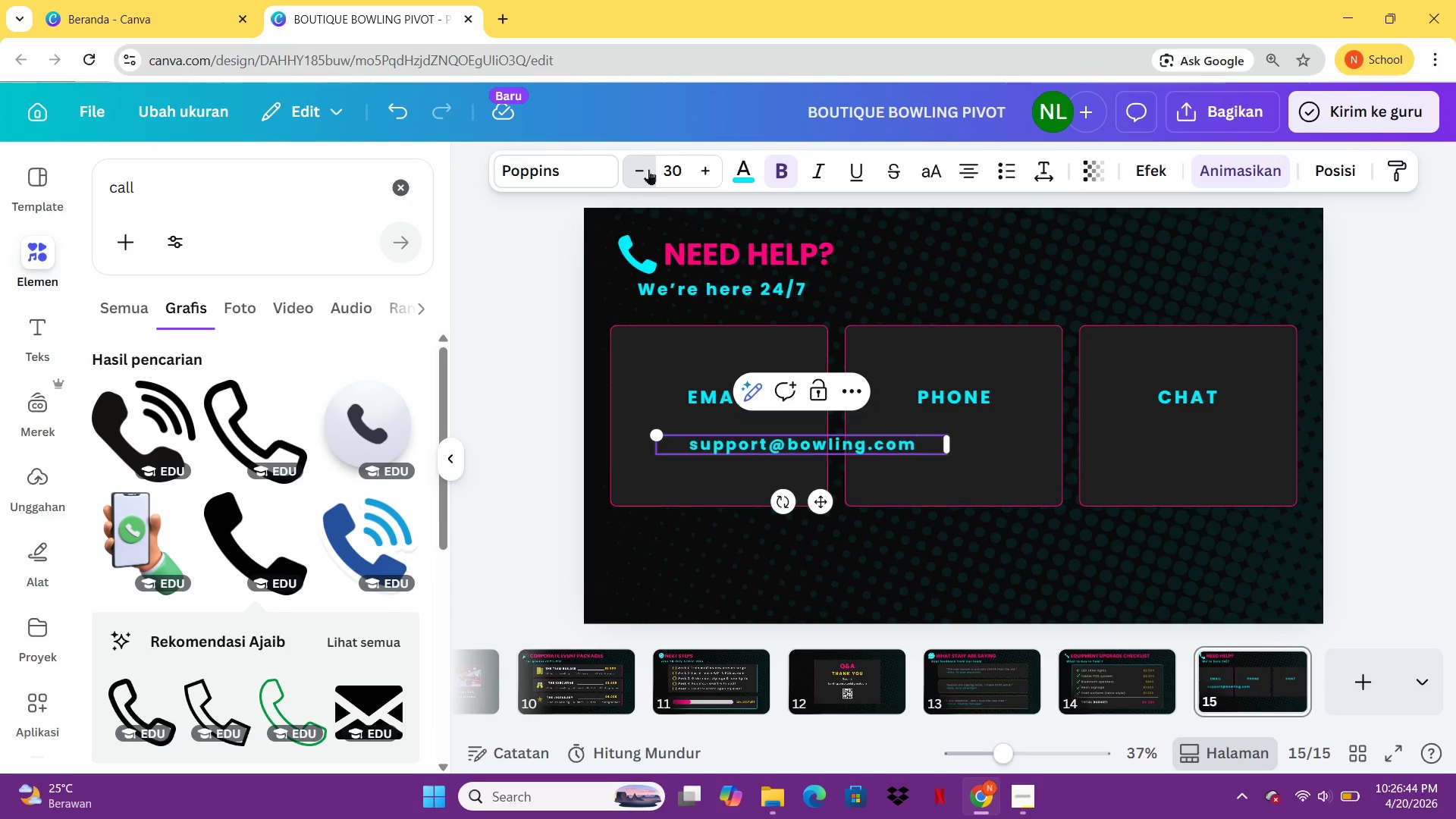 
triple_click([648, 169])
 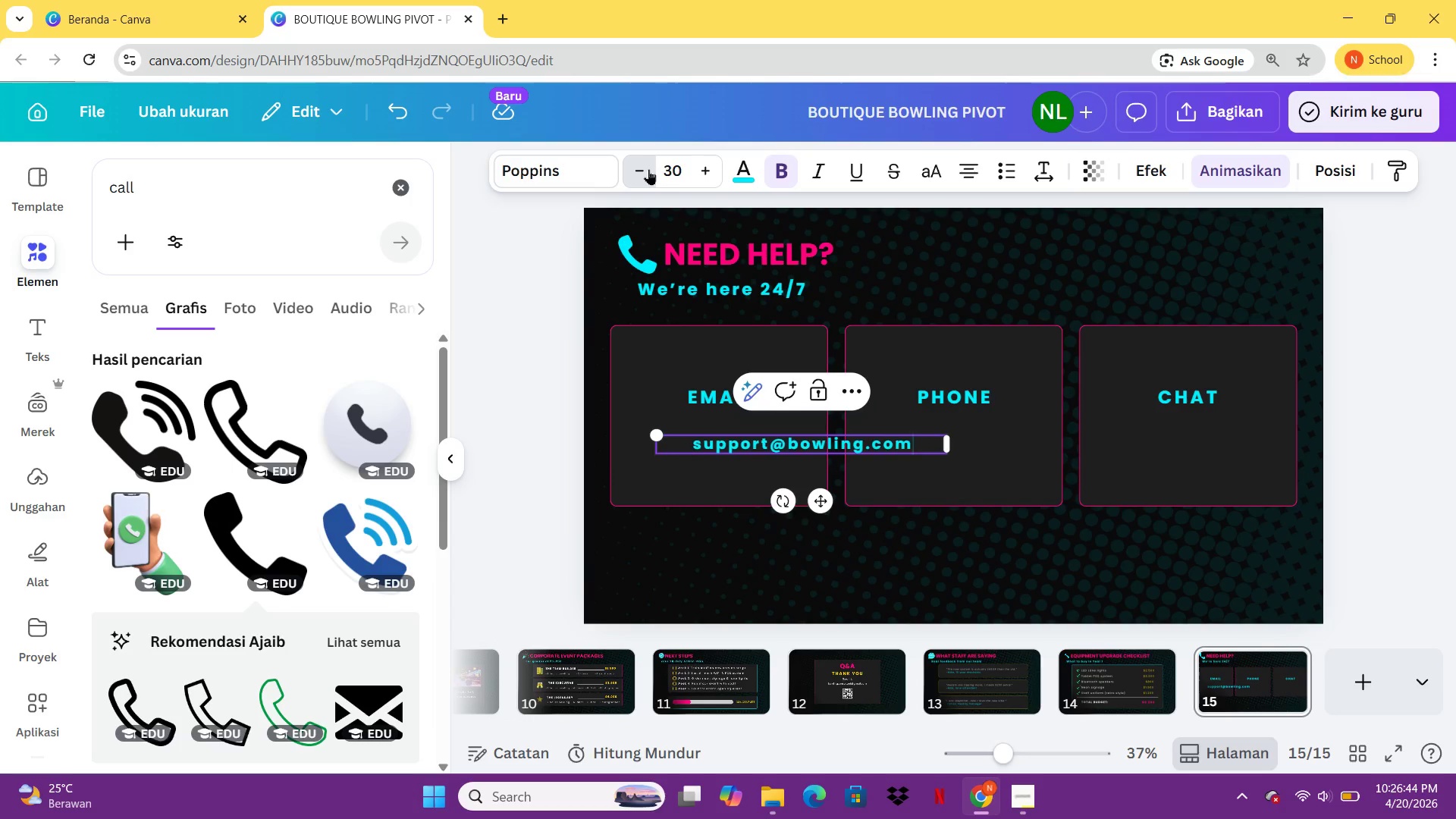 
triple_click([648, 169])
 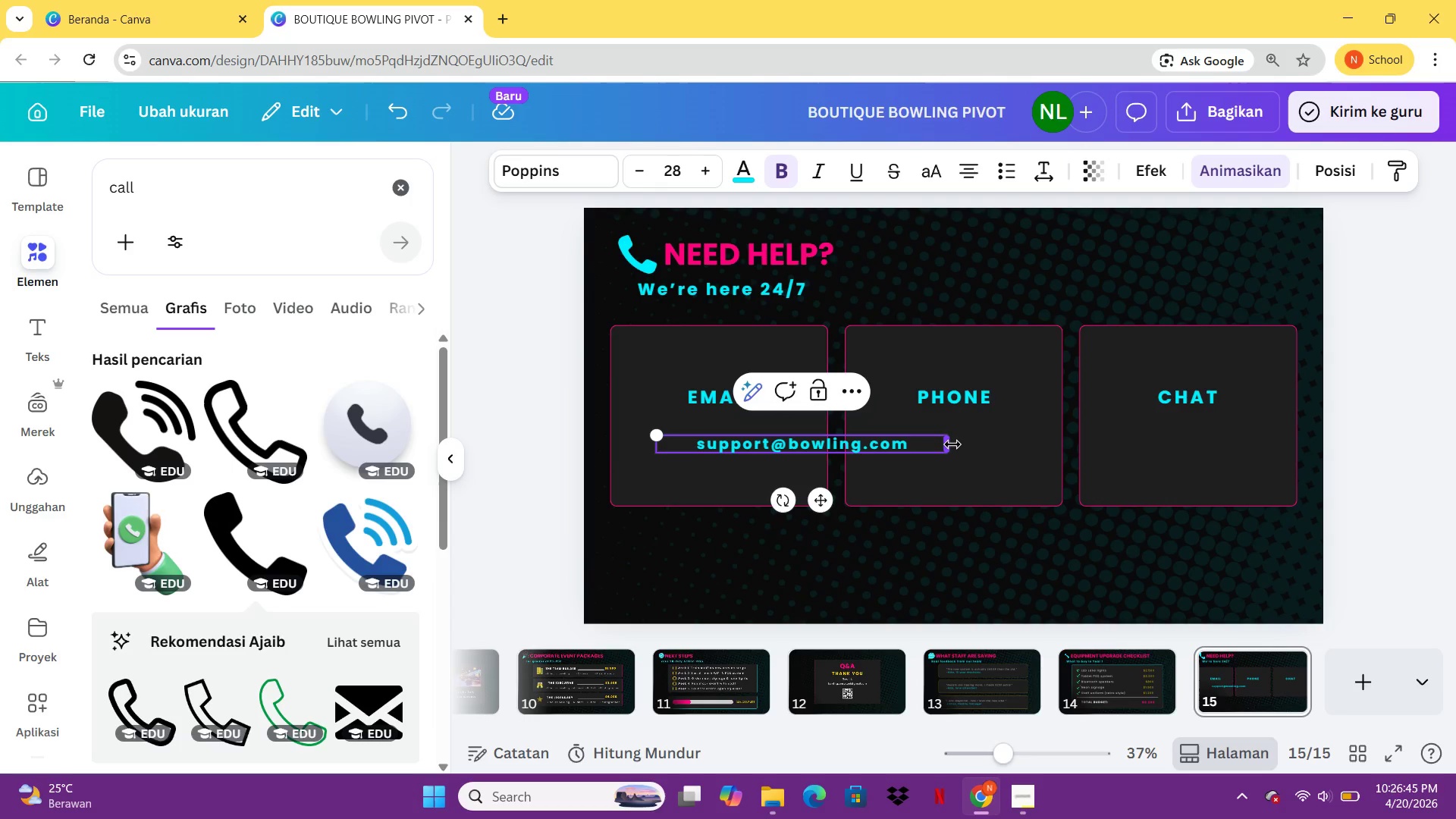 
left_click_drag(start_coordinate=[952, 444], to_coordinate=[896, 444])
 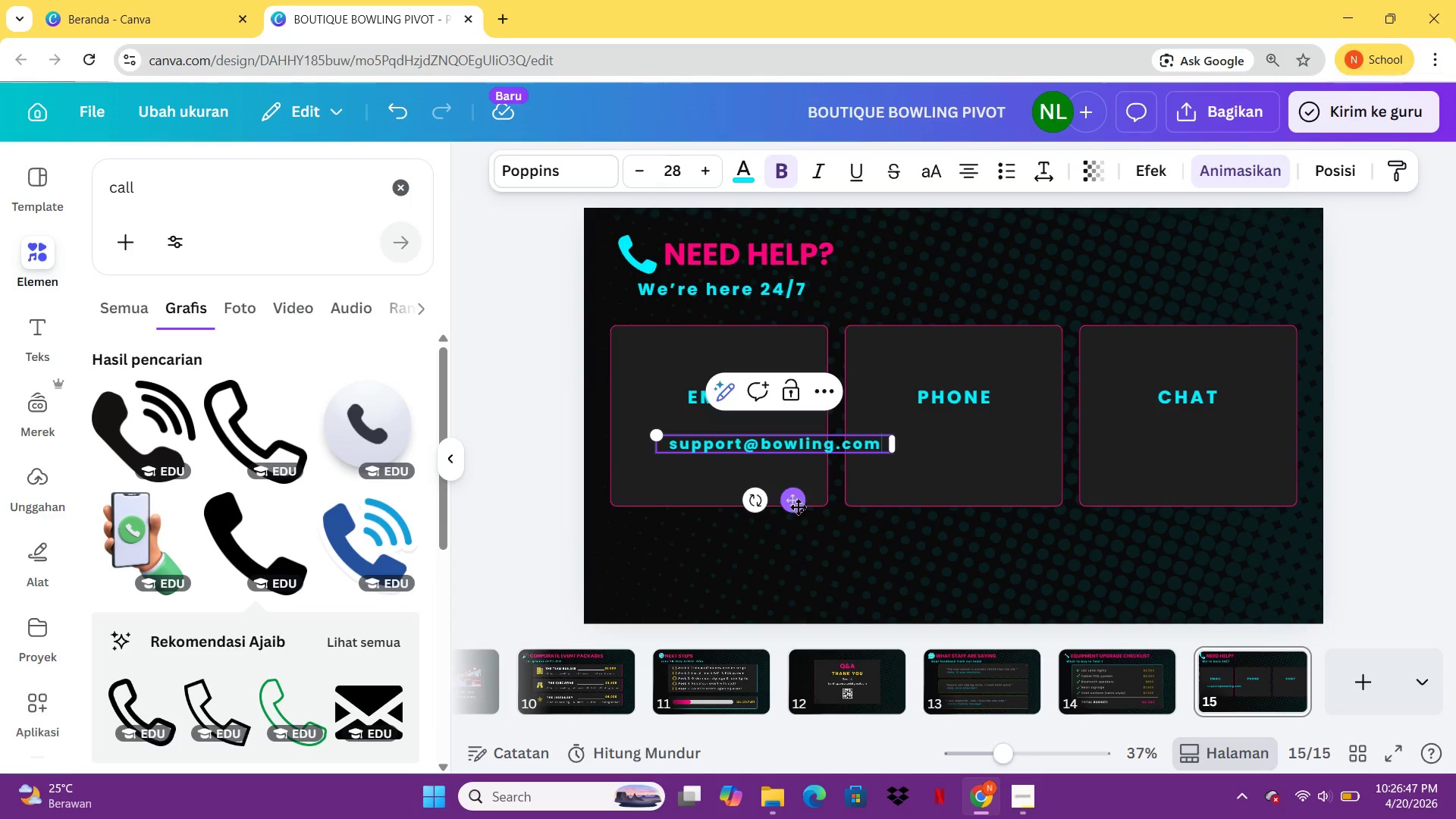 
left_click_drag(start_coordinate=[798, 507], to_coordinate=[755, 505])
 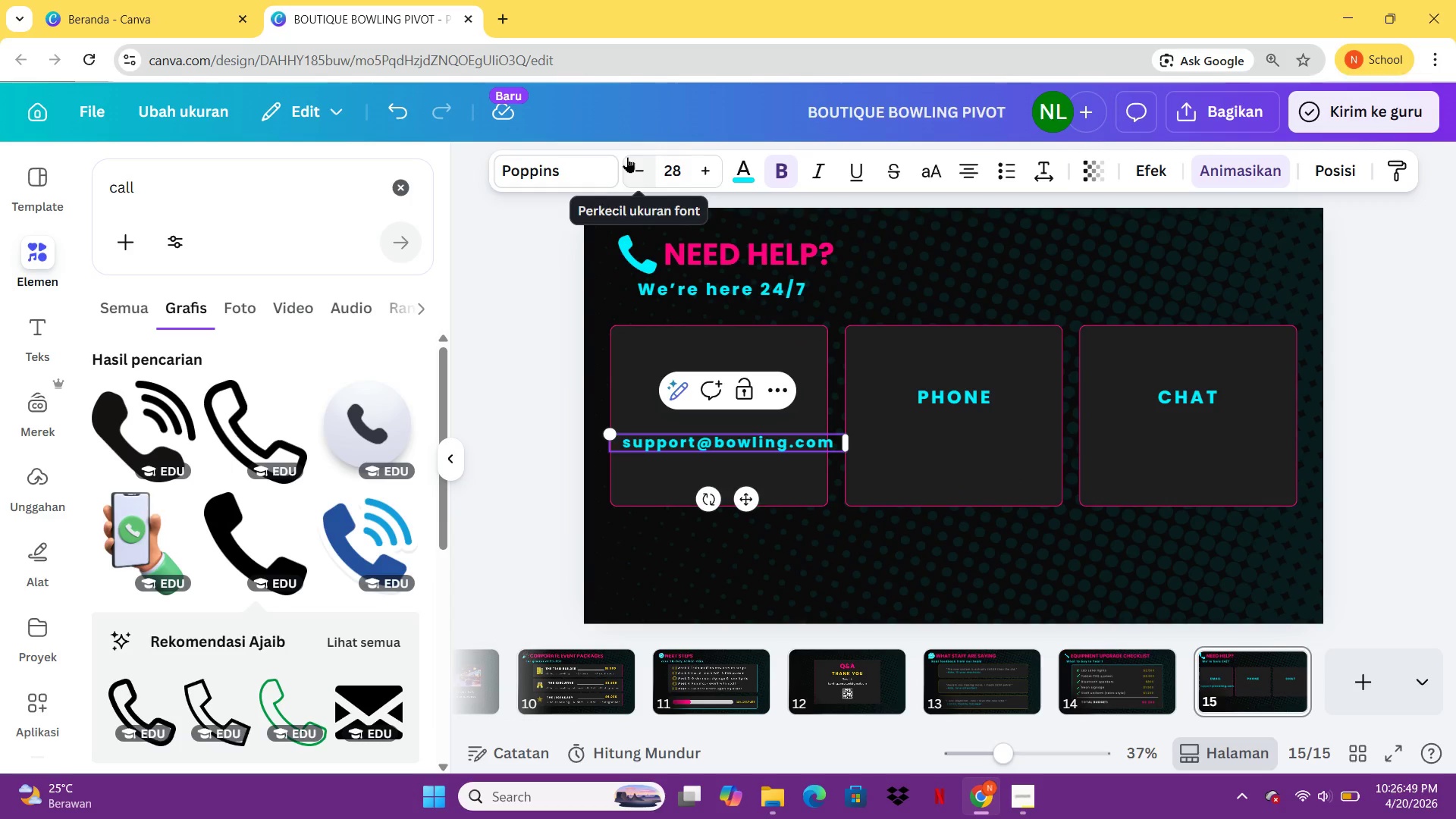 
left_click([627, 157])
 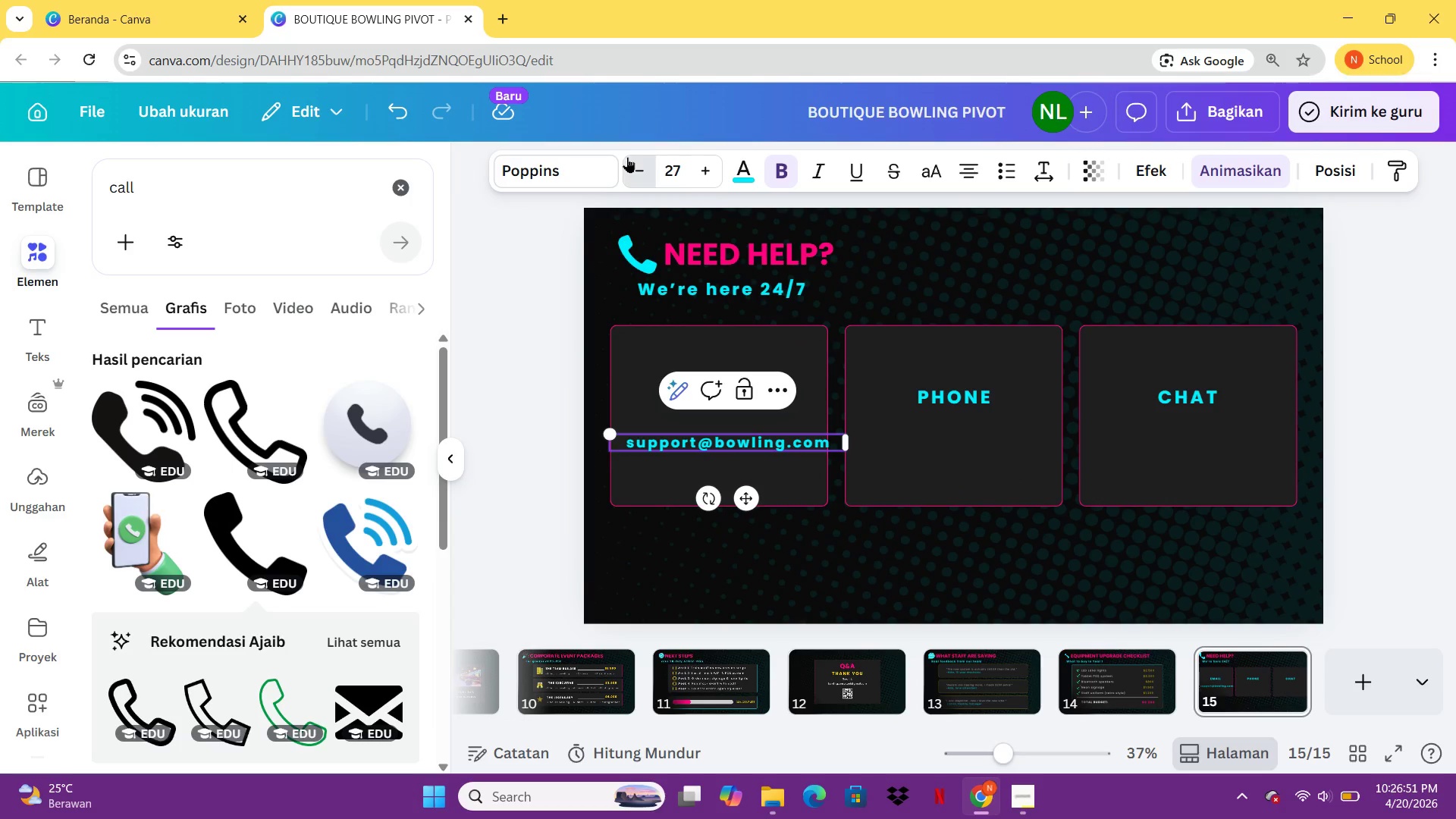 
scroll: coordinate [627, 157], scroll_direction: none, amount: 0.0
 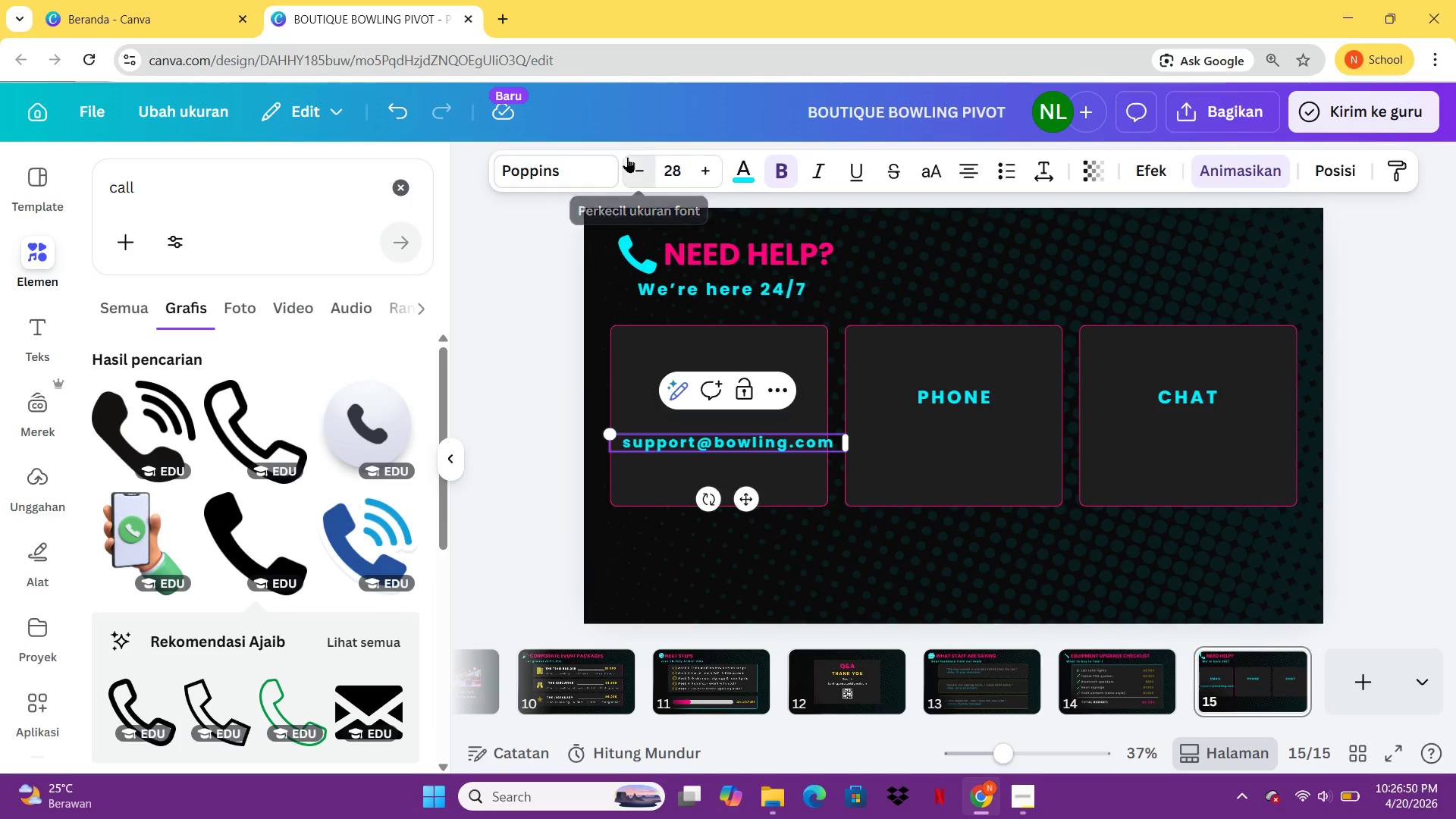 
double_click([627, 157])
 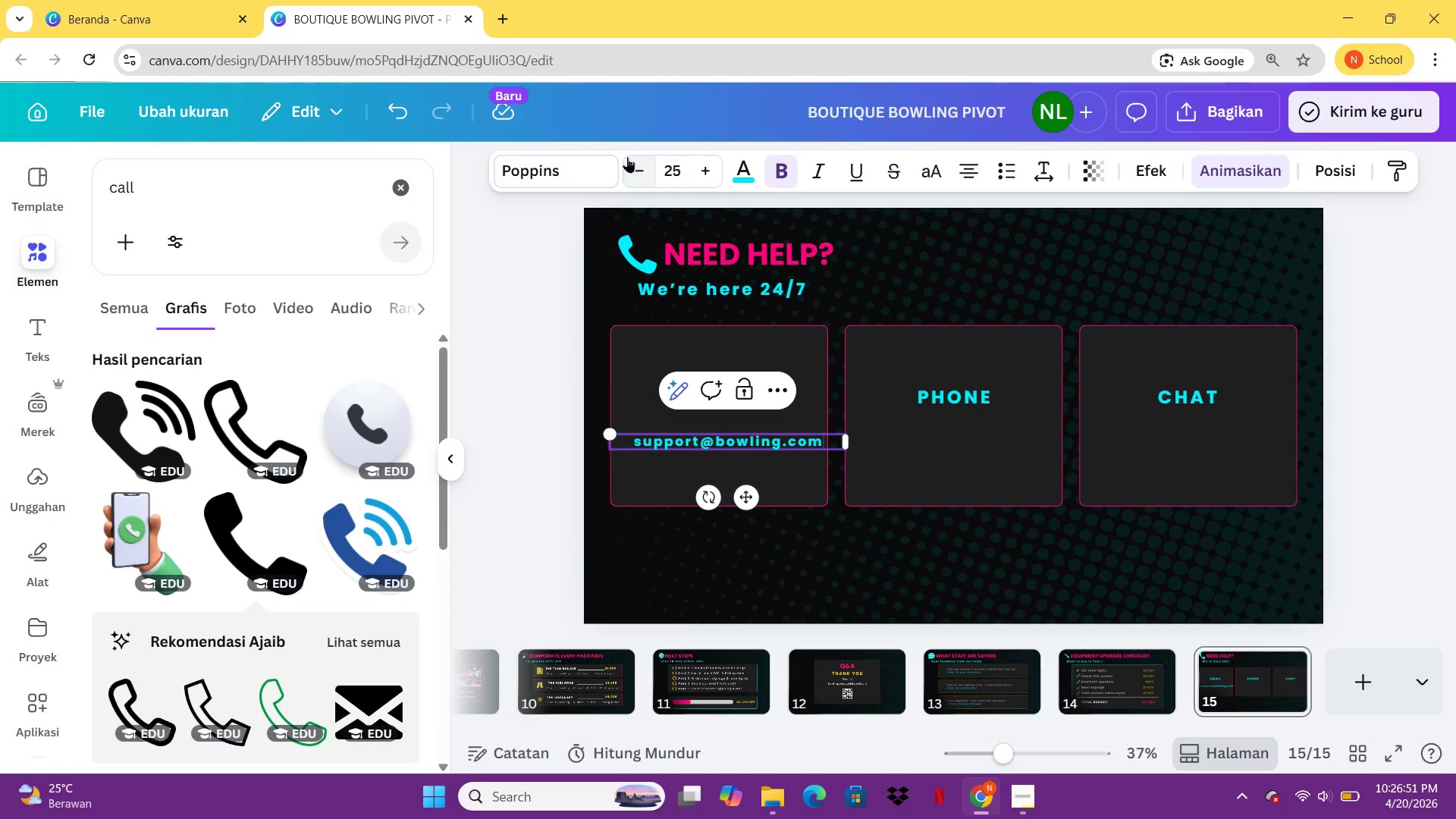 
triple_click([627, 157])
 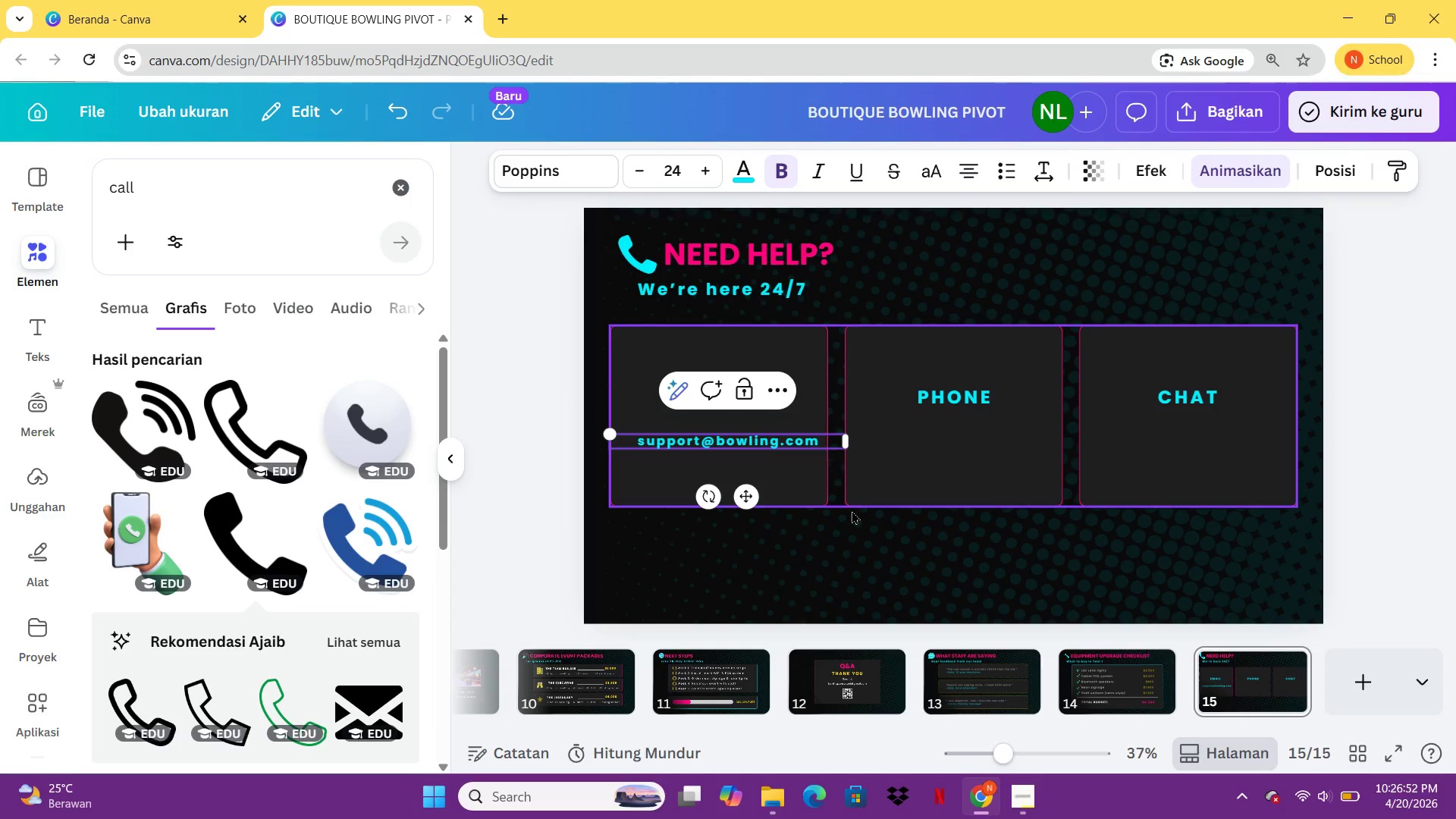 
left_click([858, 540])
 